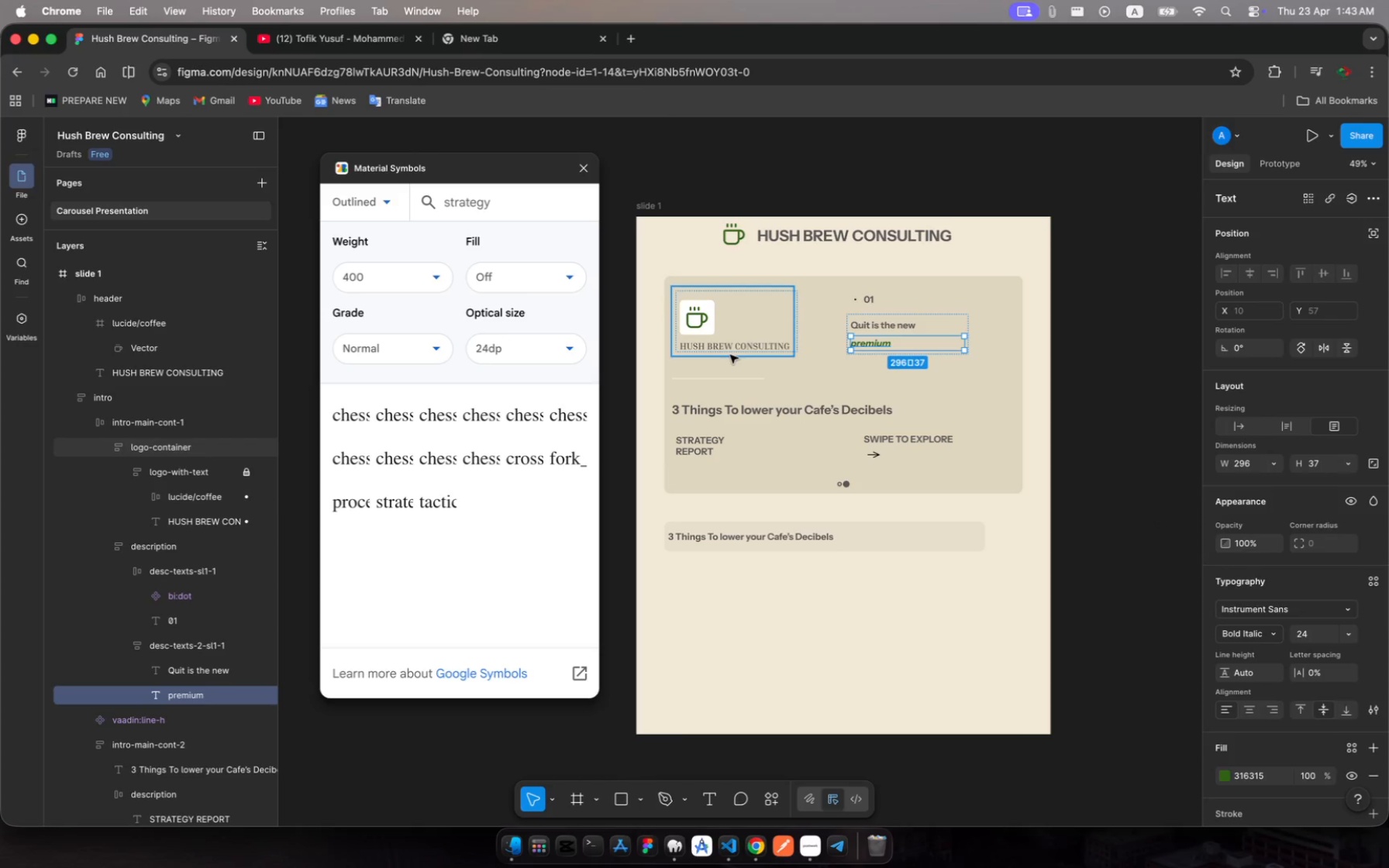 
left_click([730, 355])
 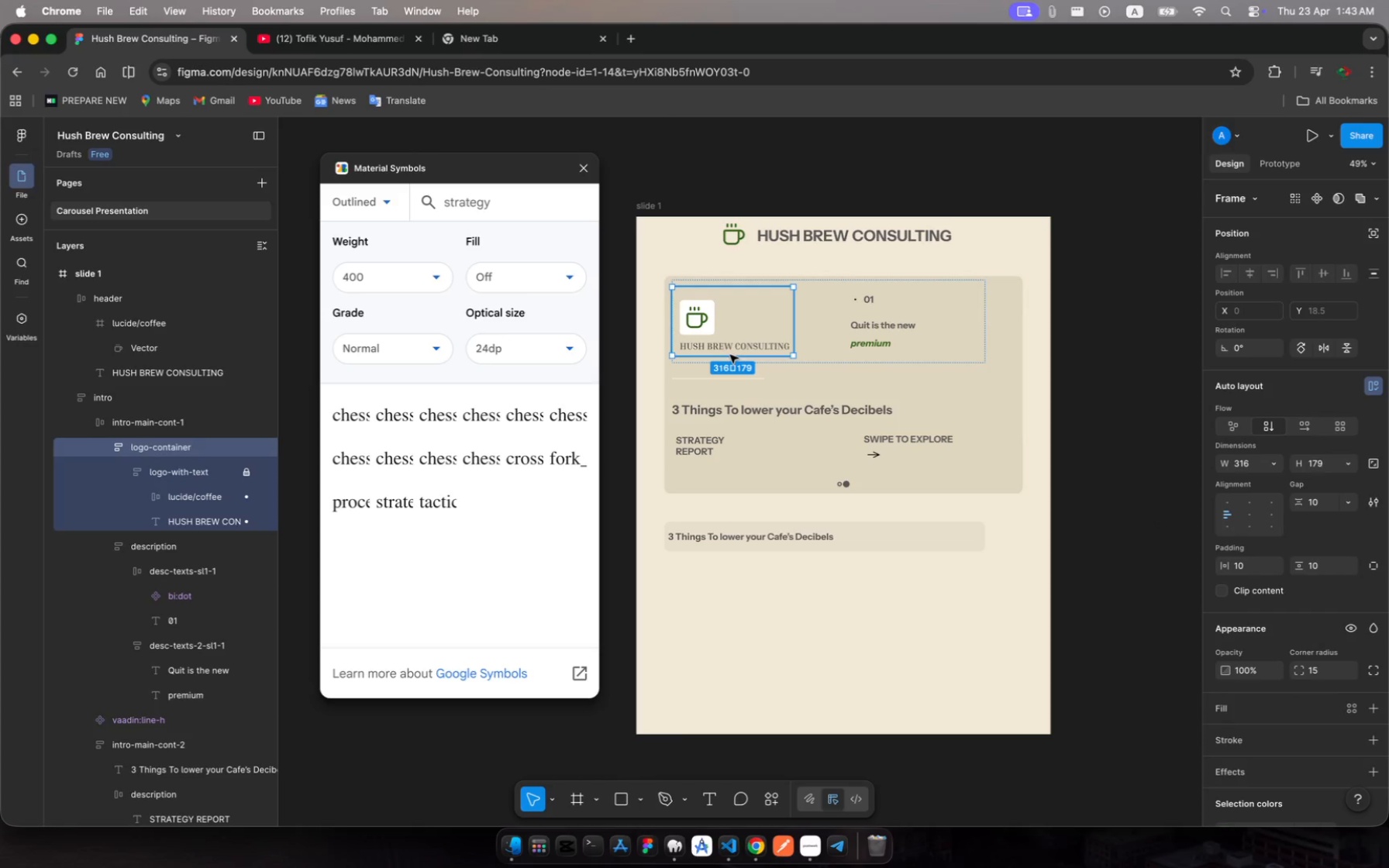 
left_click([730, 355])
 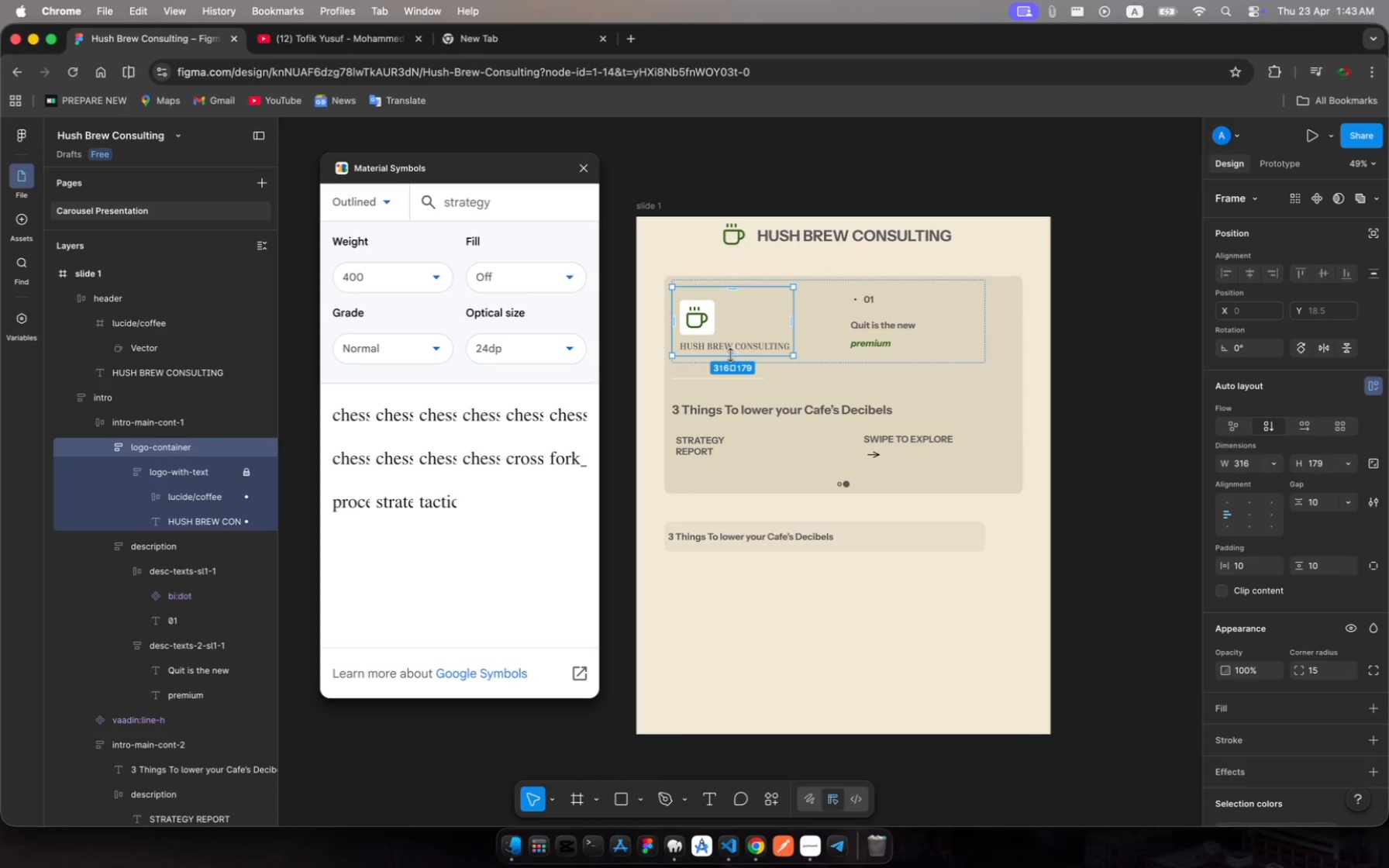 
left_click([730, 355])
 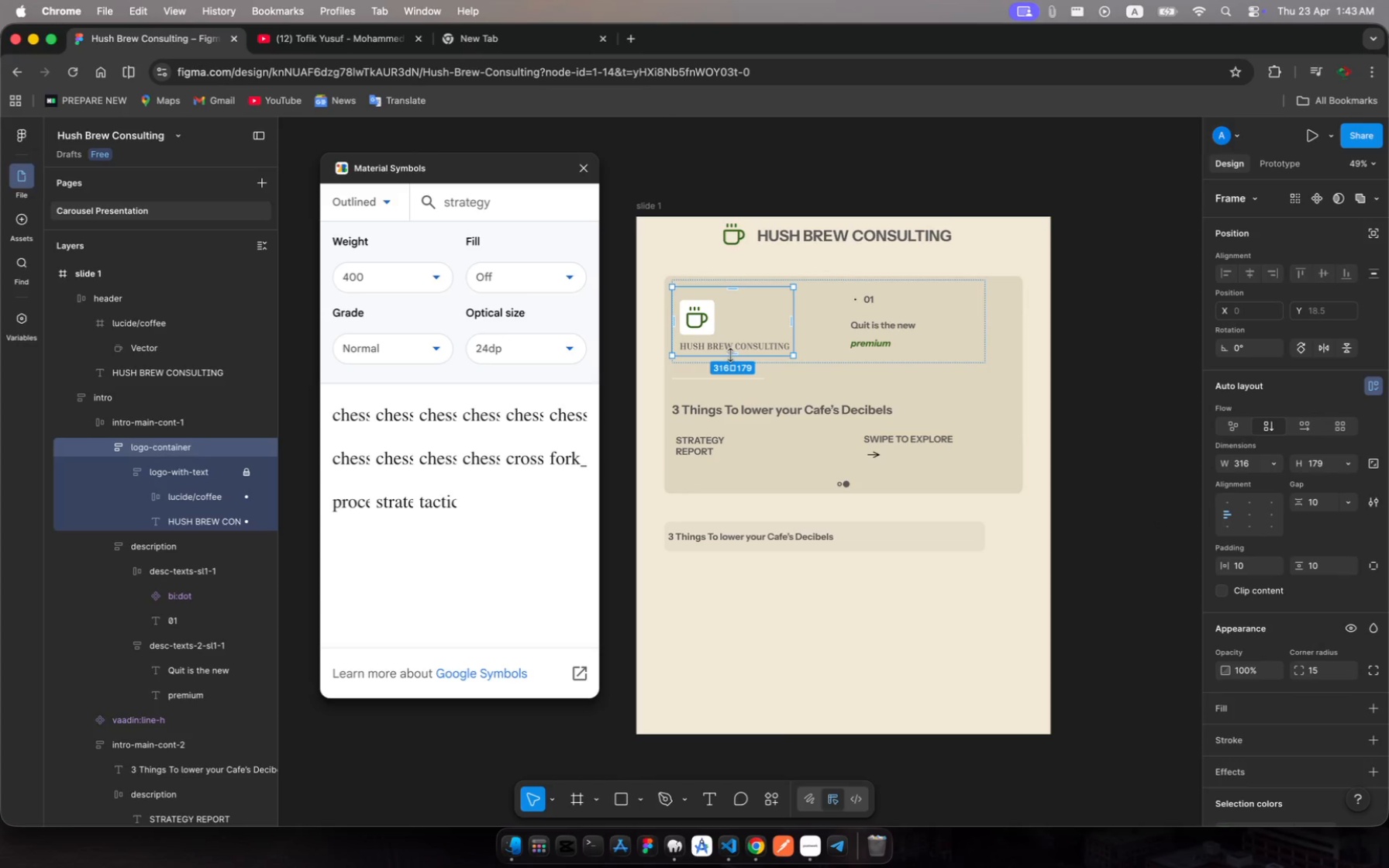 
left_click([730, 355])
 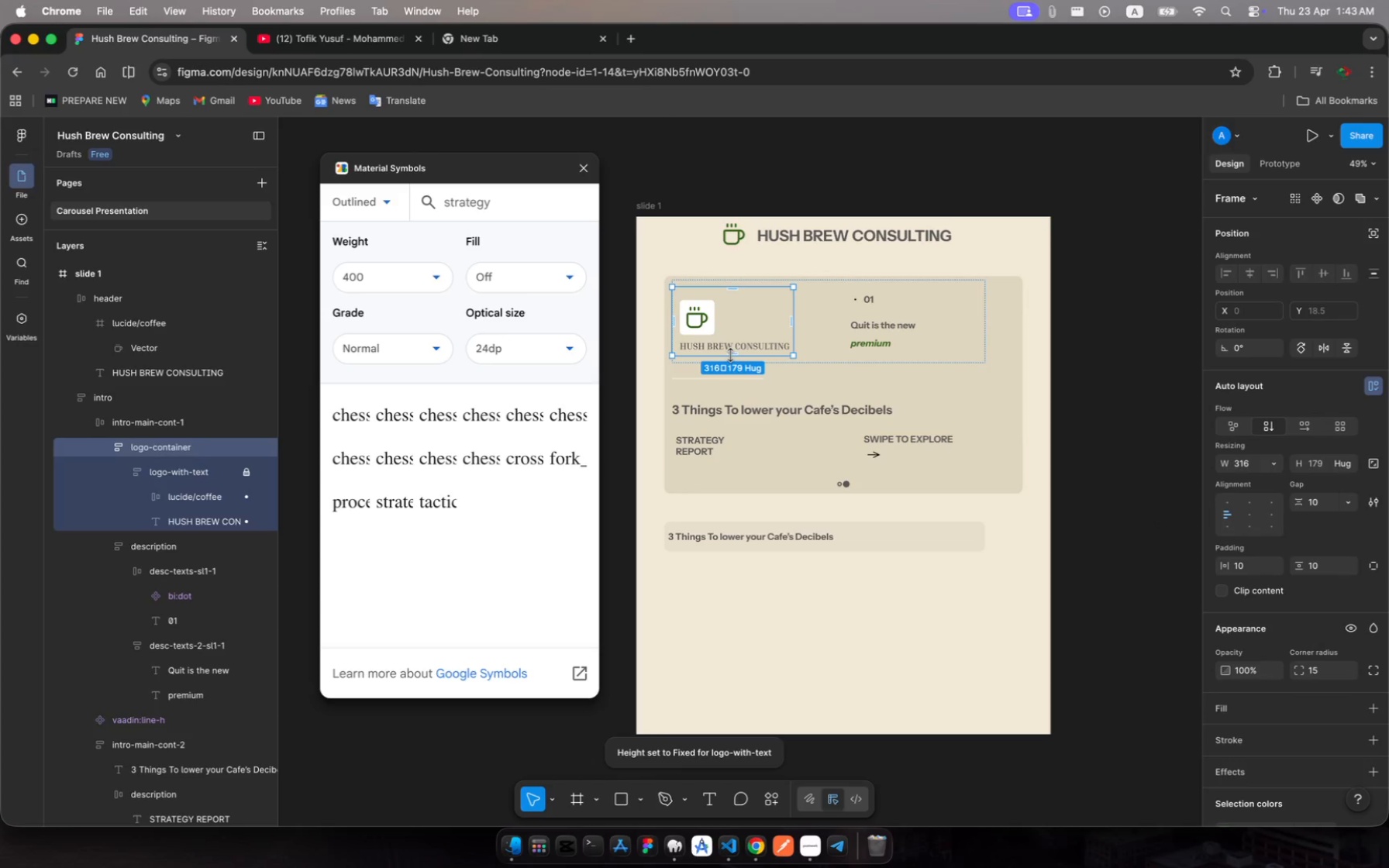 
left_click([730, 355])
 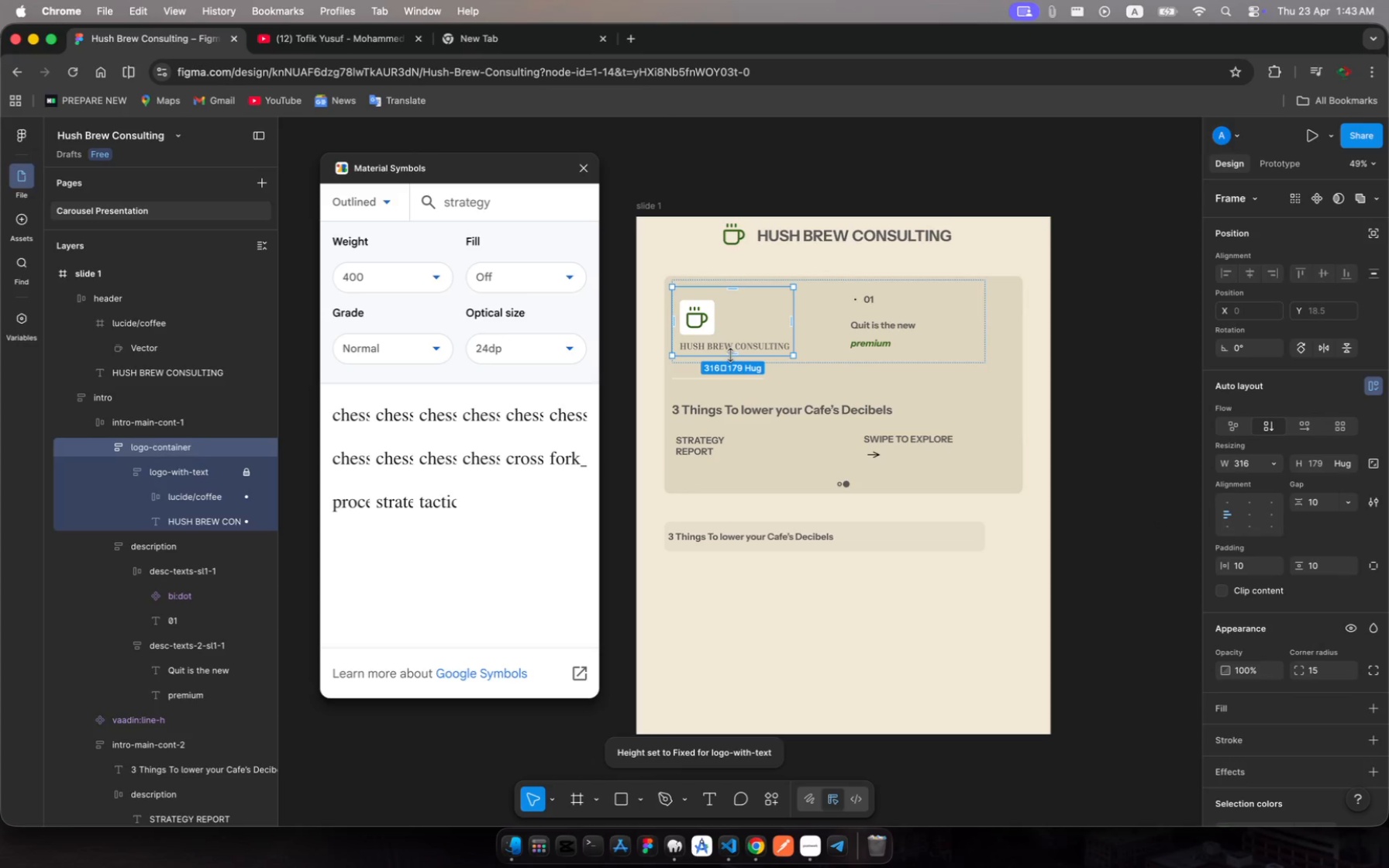 
left_click([730, 355])
 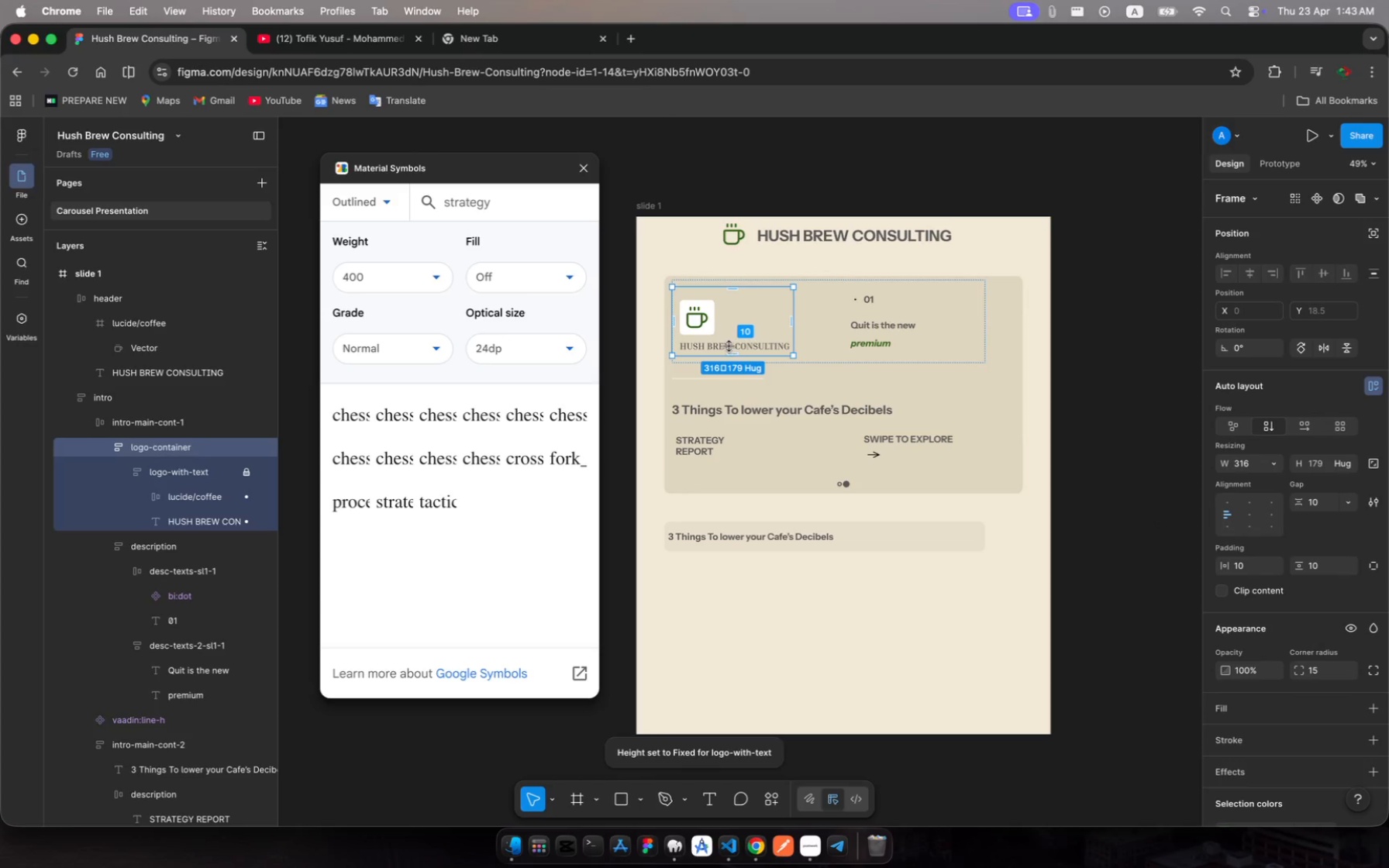 
left_click([728, 346])
 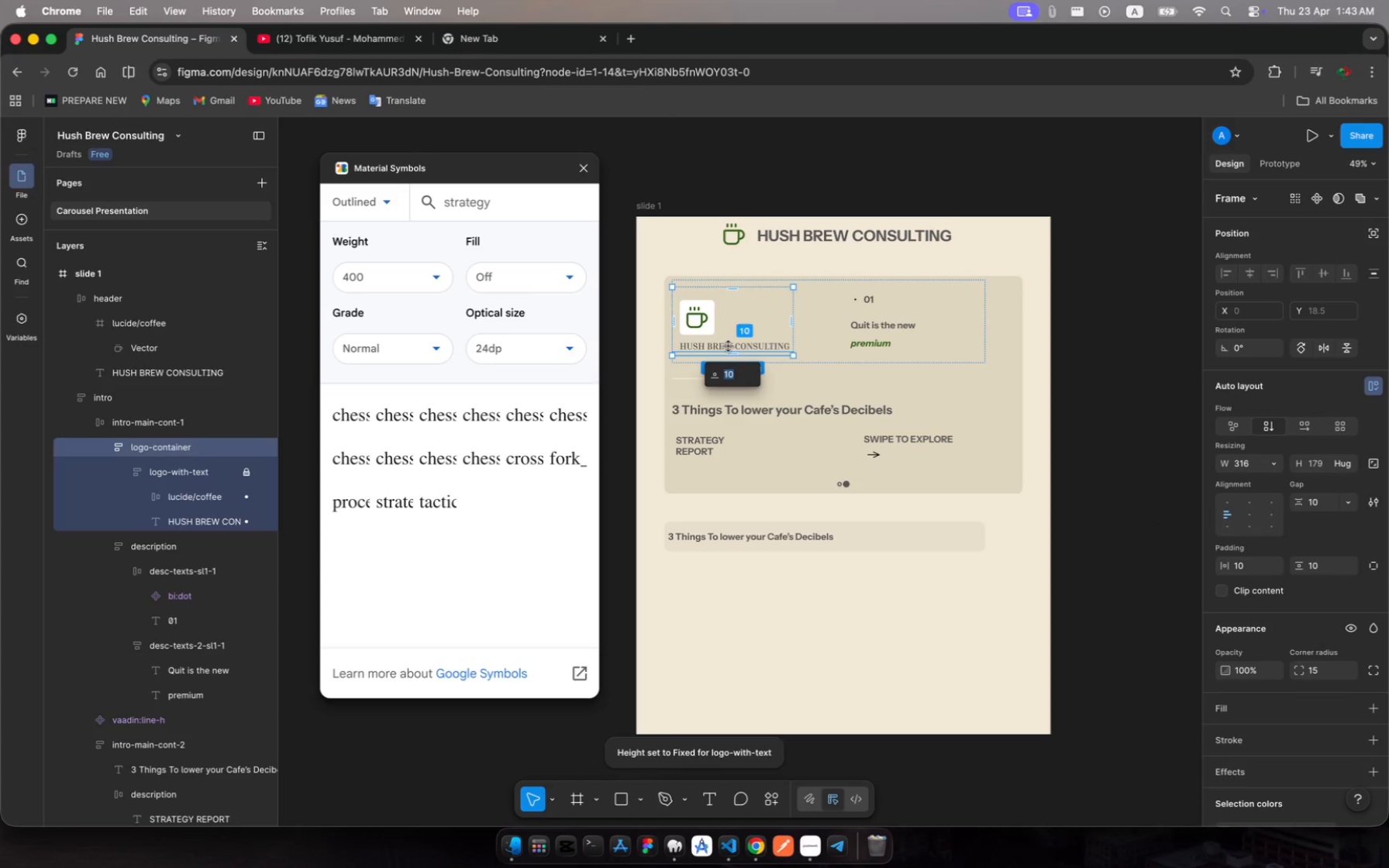 
left_click([728, 346])
 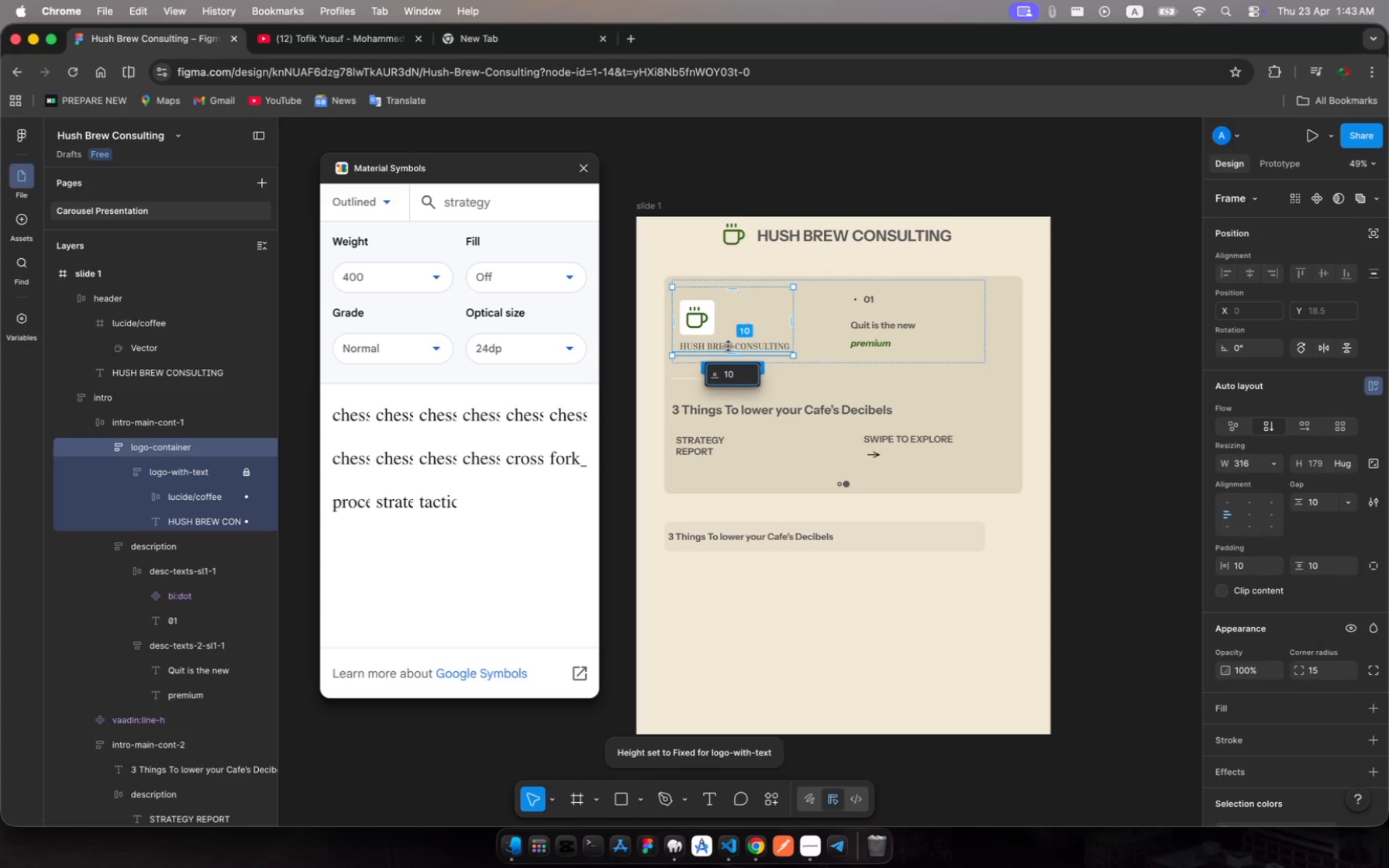 
left_click([728, 346])
 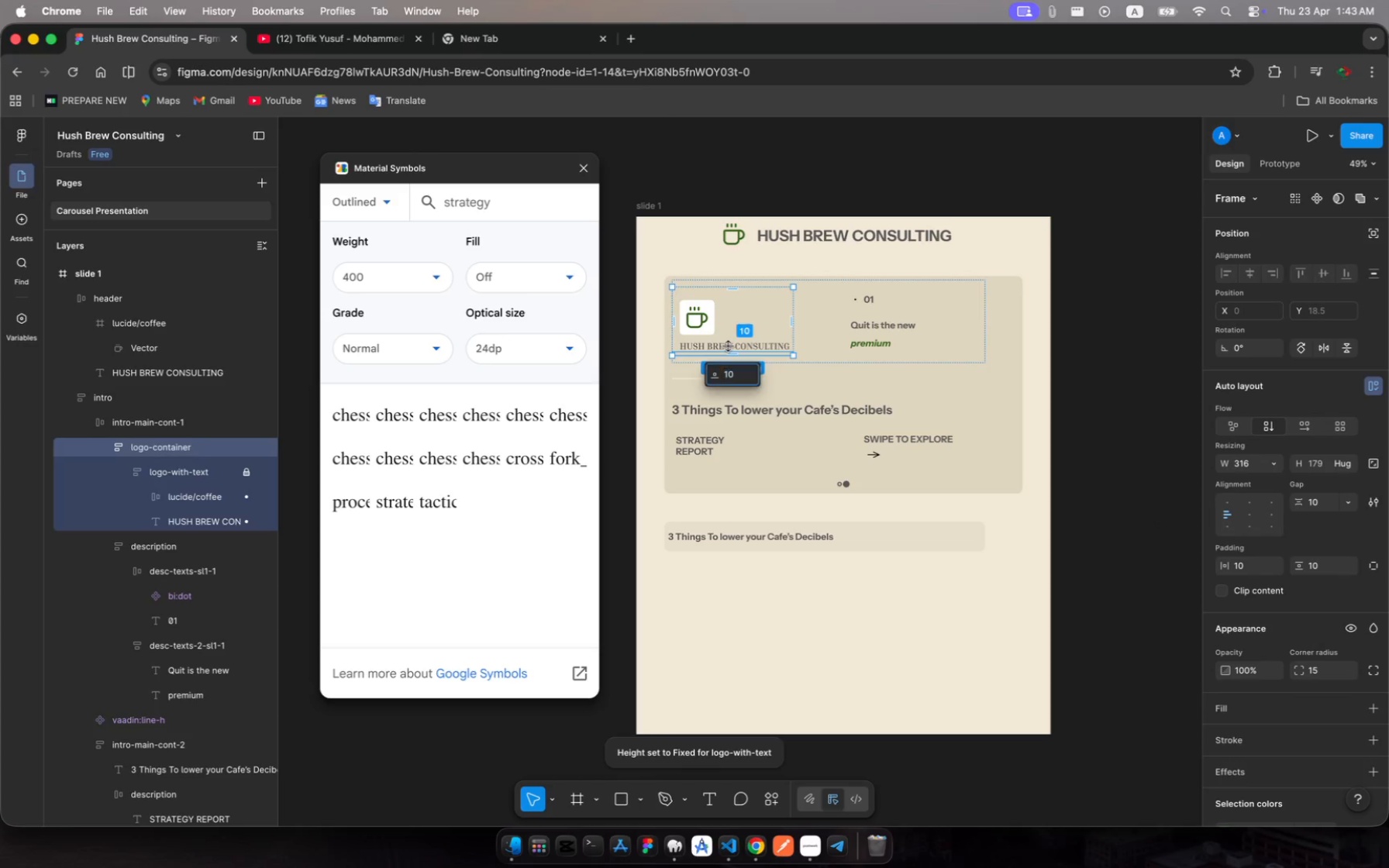 
left_click([728, 346])
 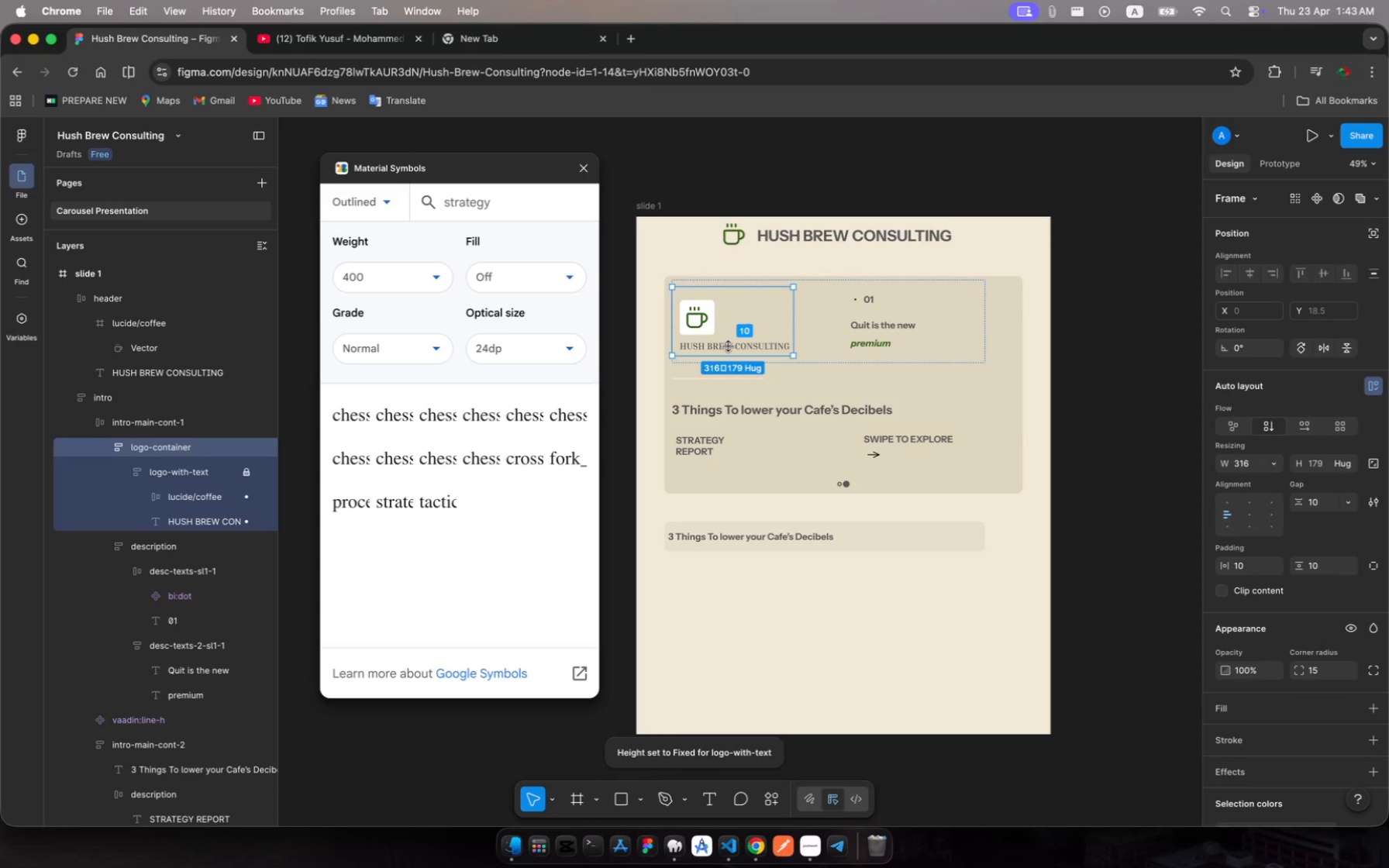 
left_click([728, 346])
 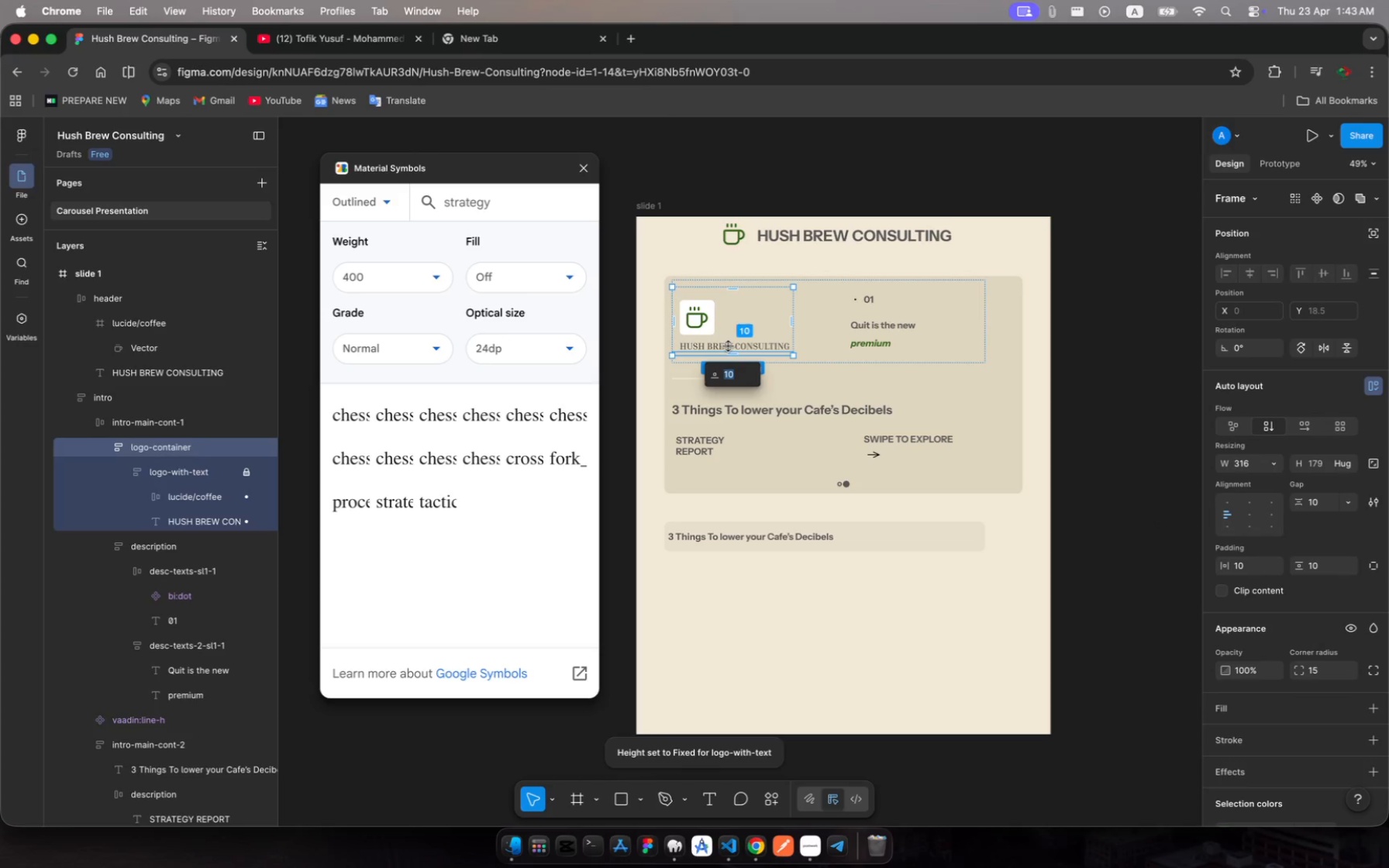 
left_click([728, 346])
 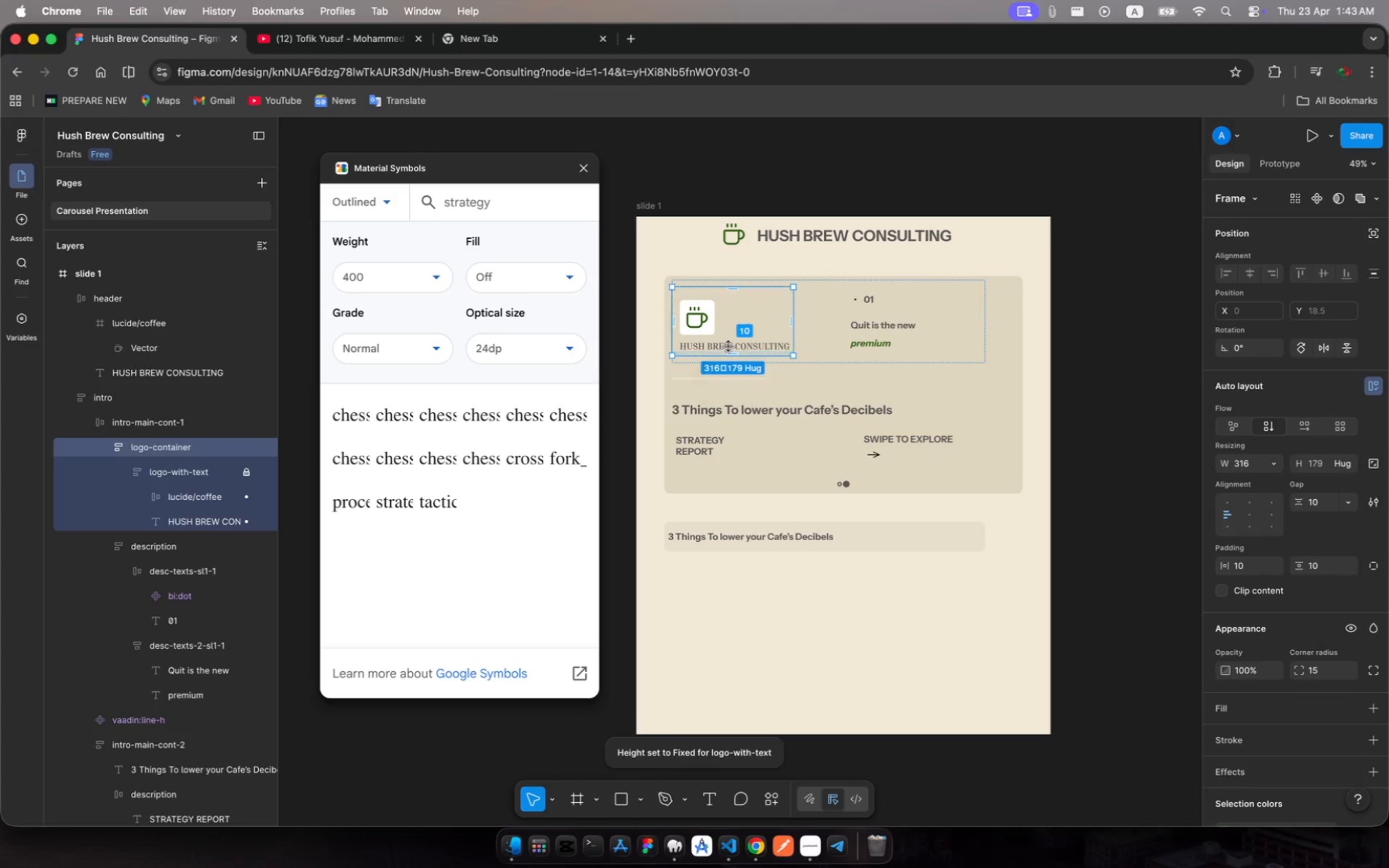 
left_click([728, 346])
 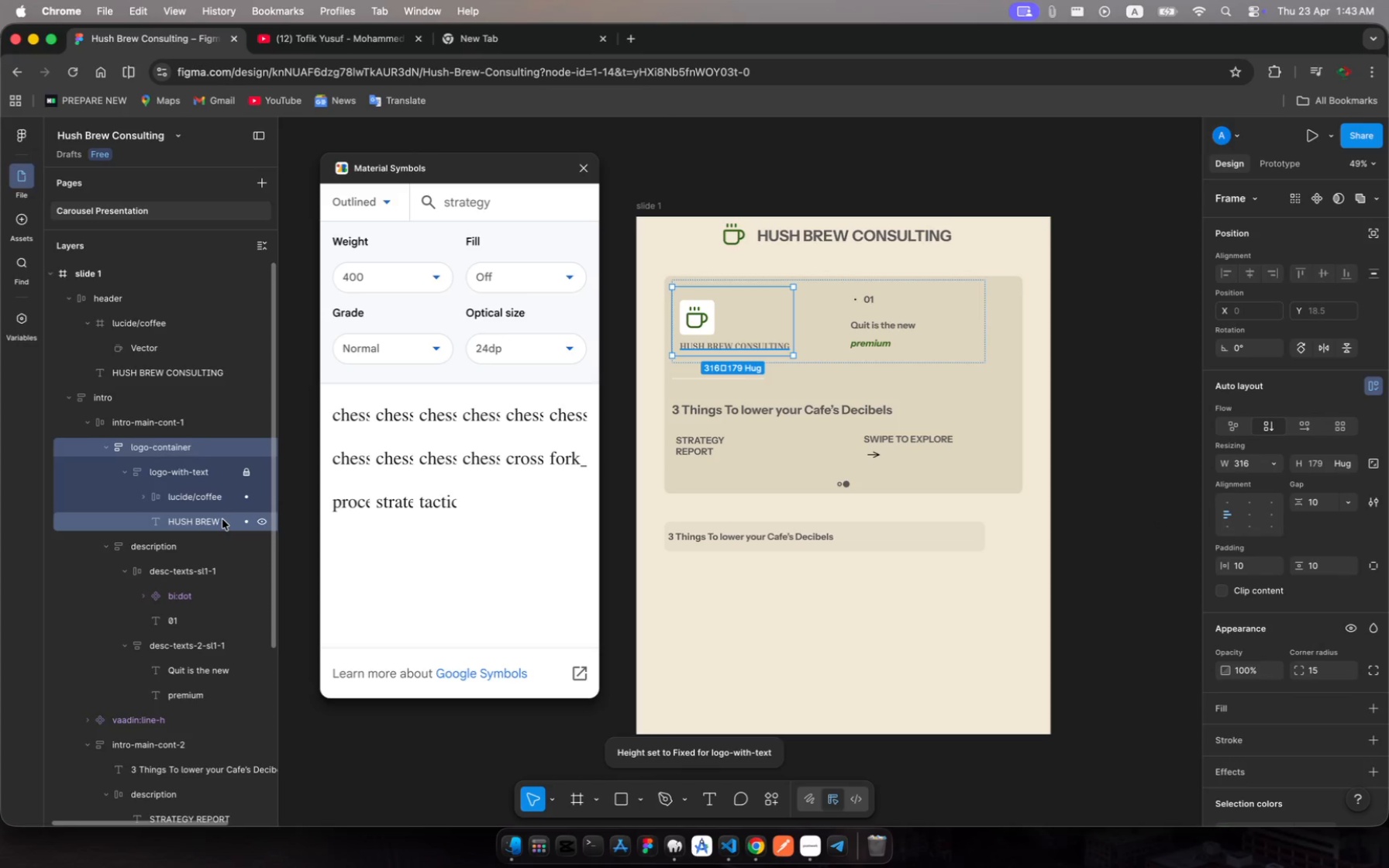 
left_click([219, 519])
 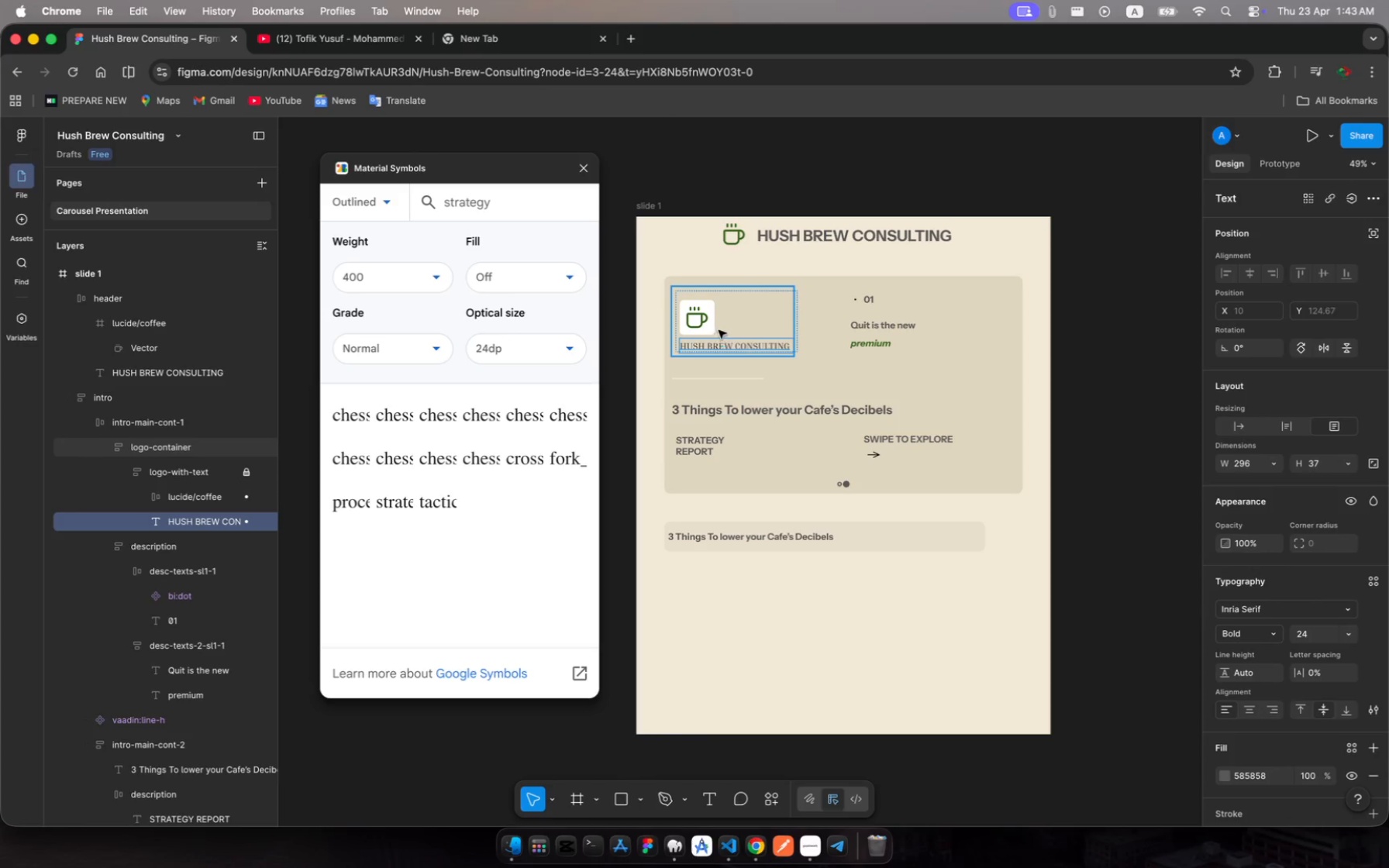 
left_click([717, 345])
 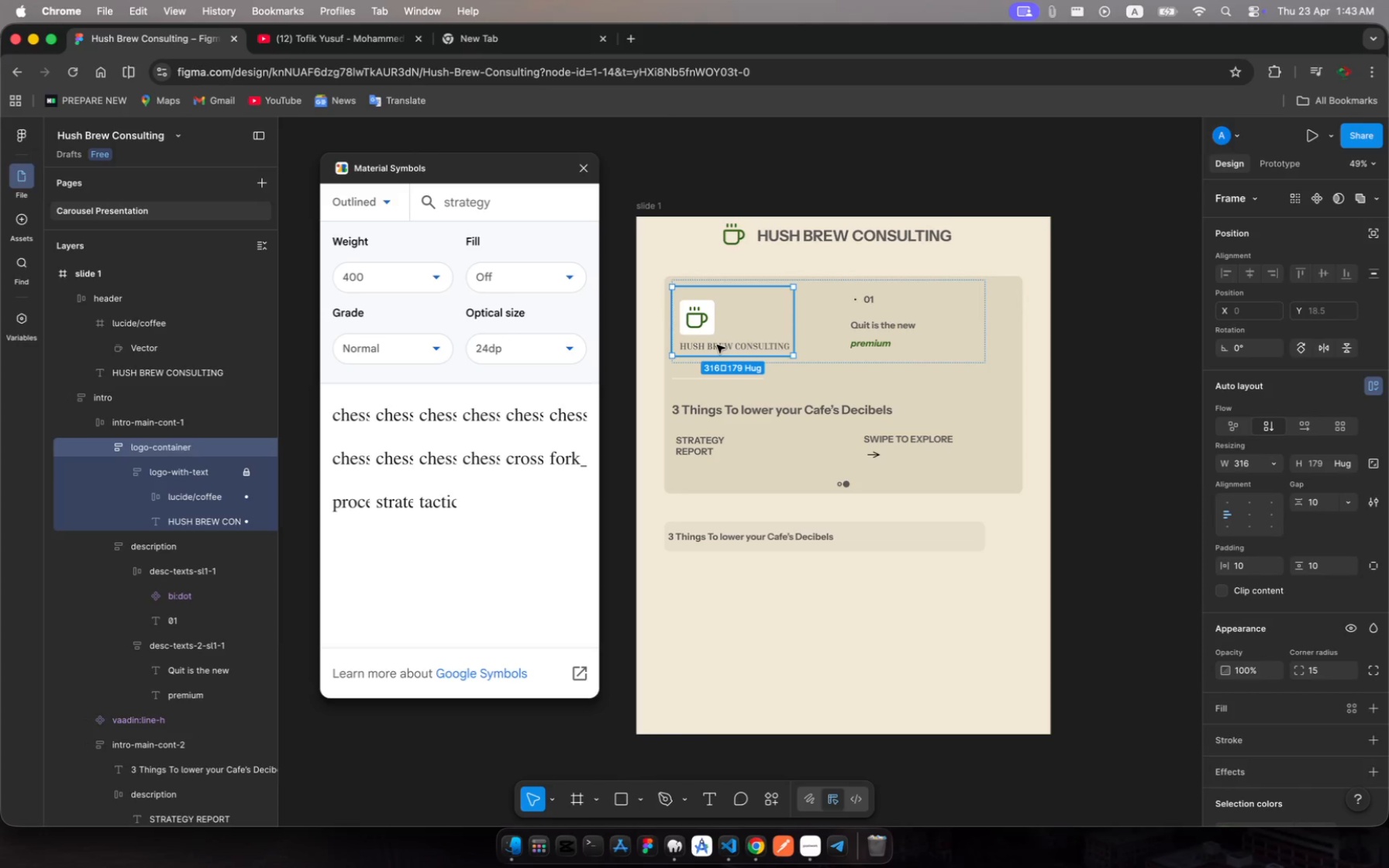 
left_click([717, 345])
 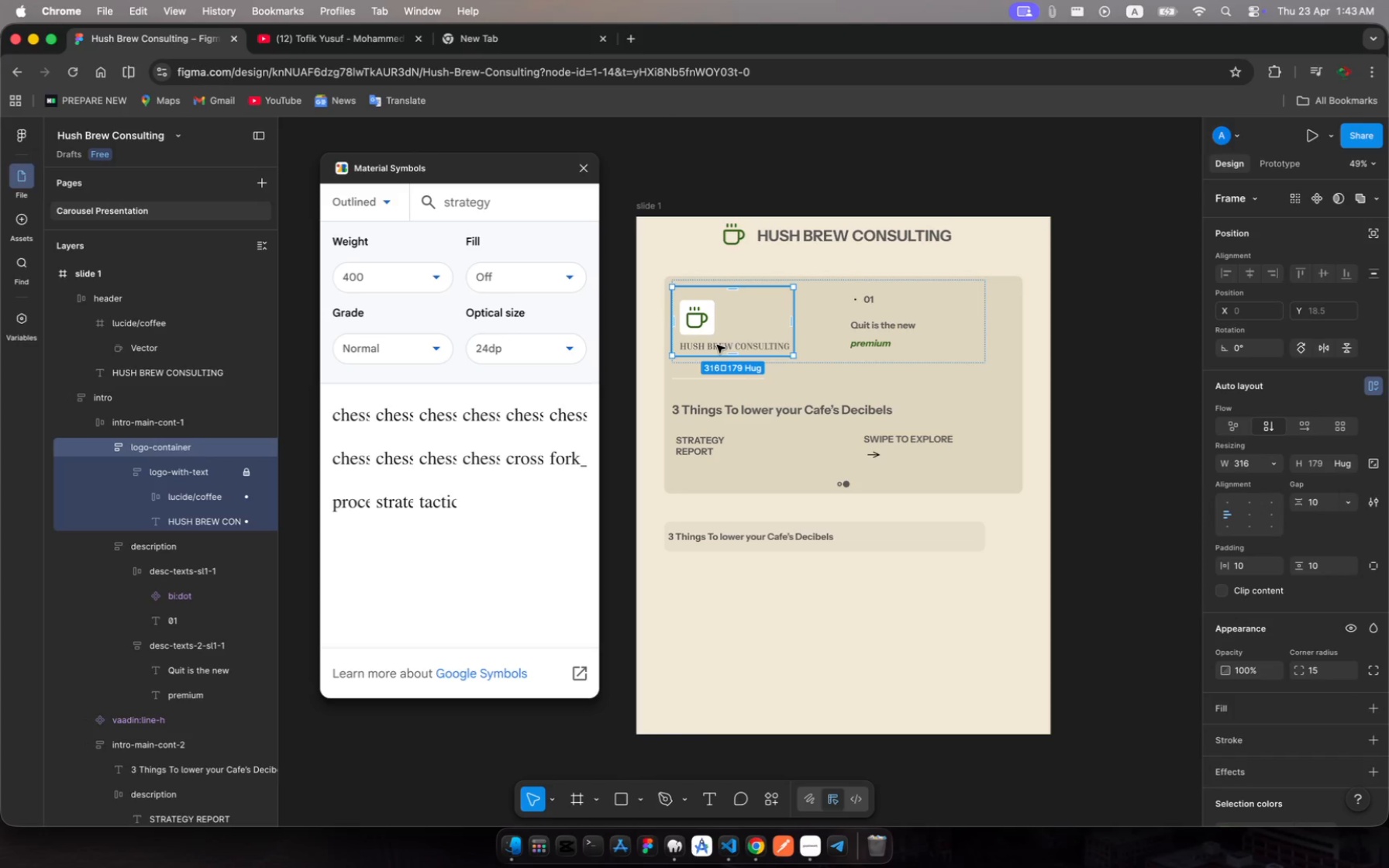 
double_click([717, 345])
 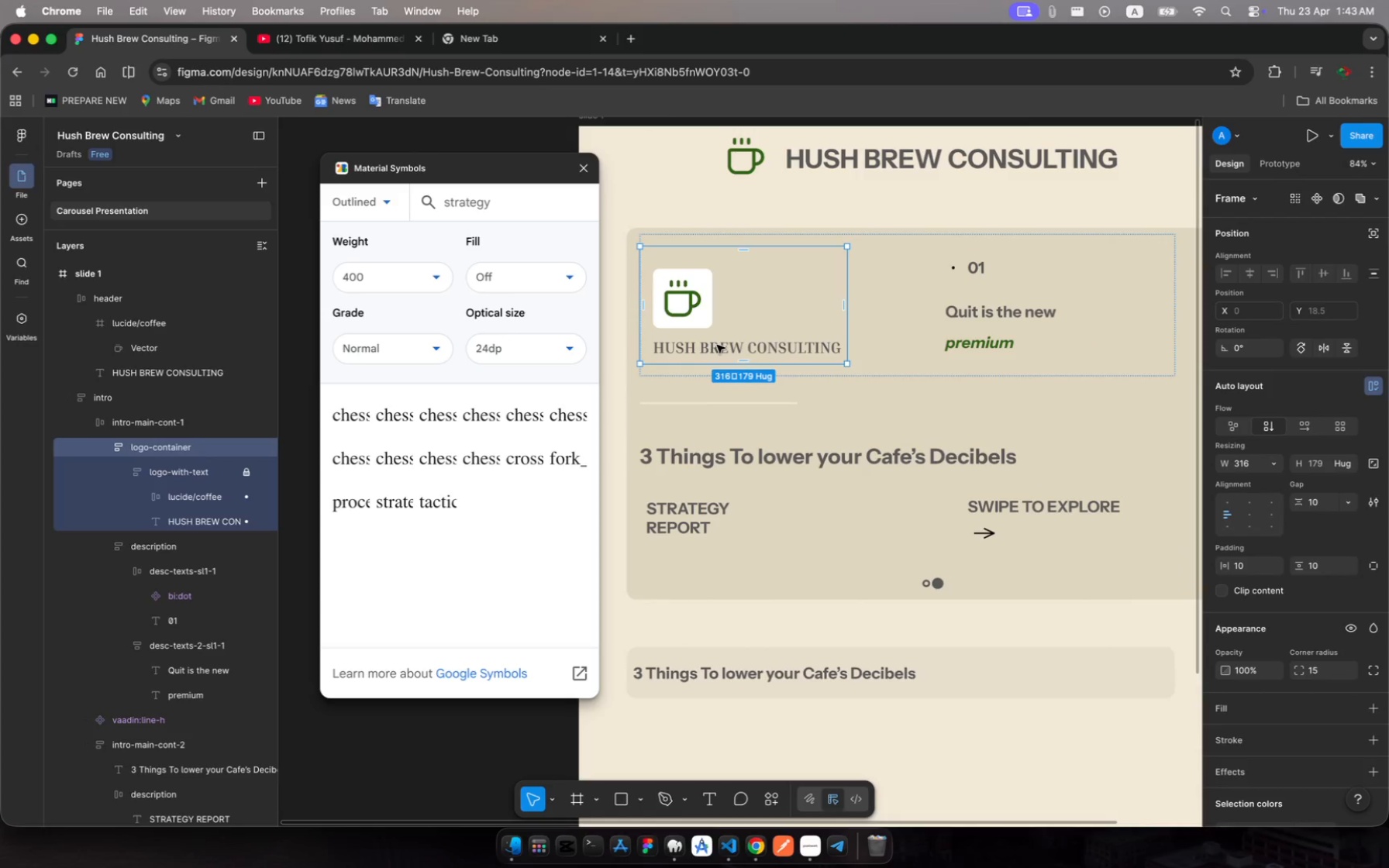 
left_click([717, 345])
 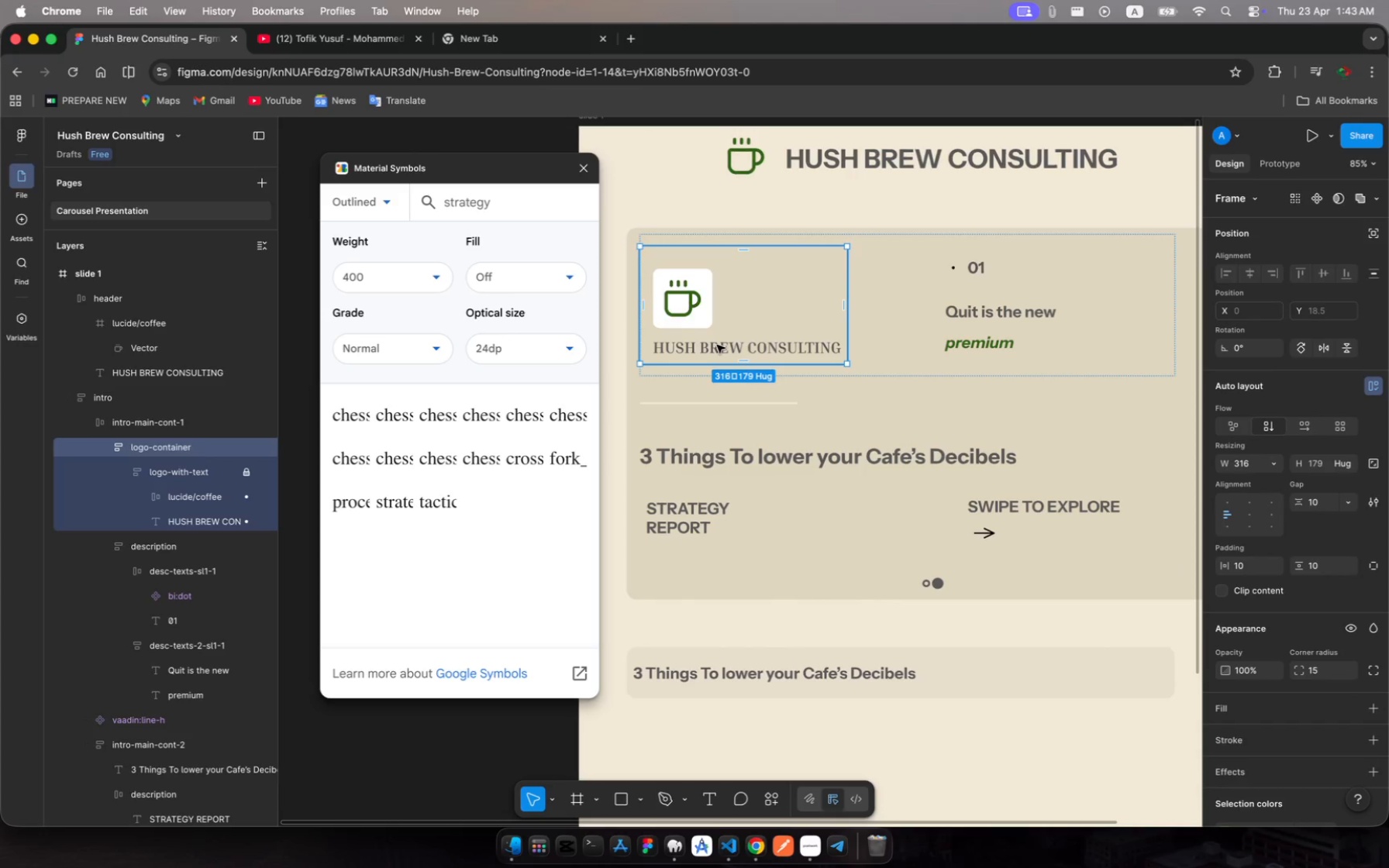 
double_click([717, 345])
 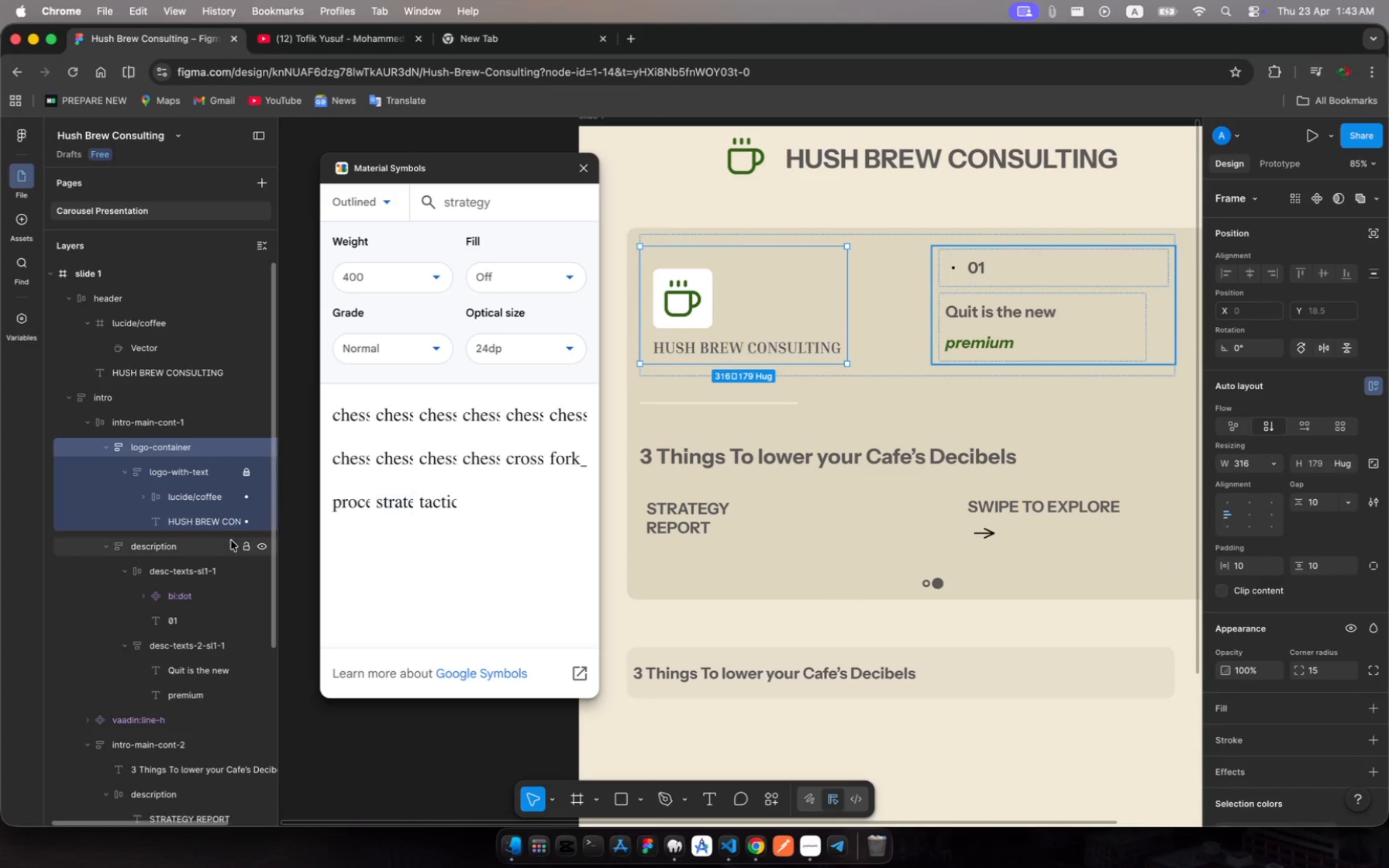 
left_click([201, 521])
 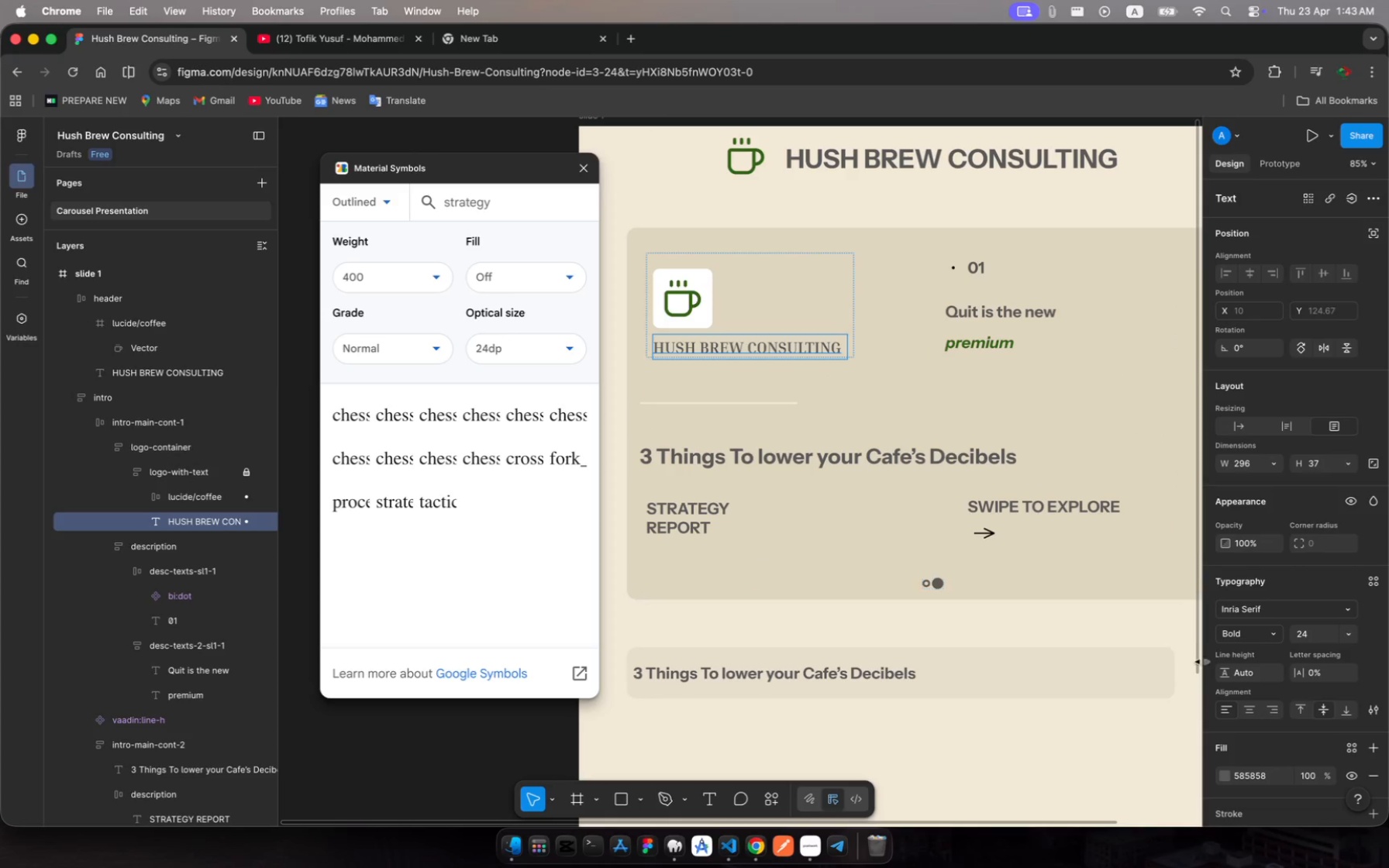 
left_click([1228, 605])
 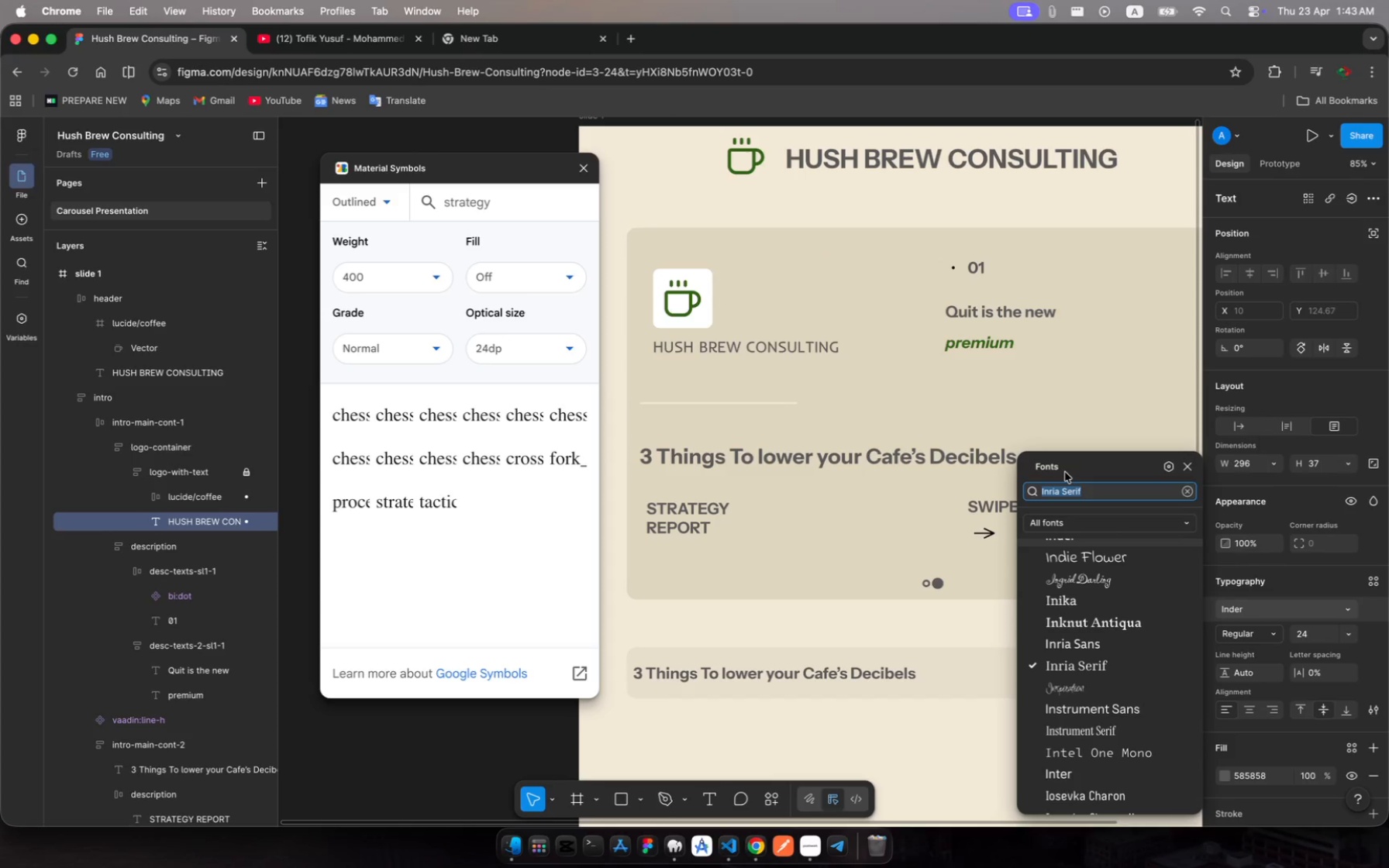 
type(ins)
 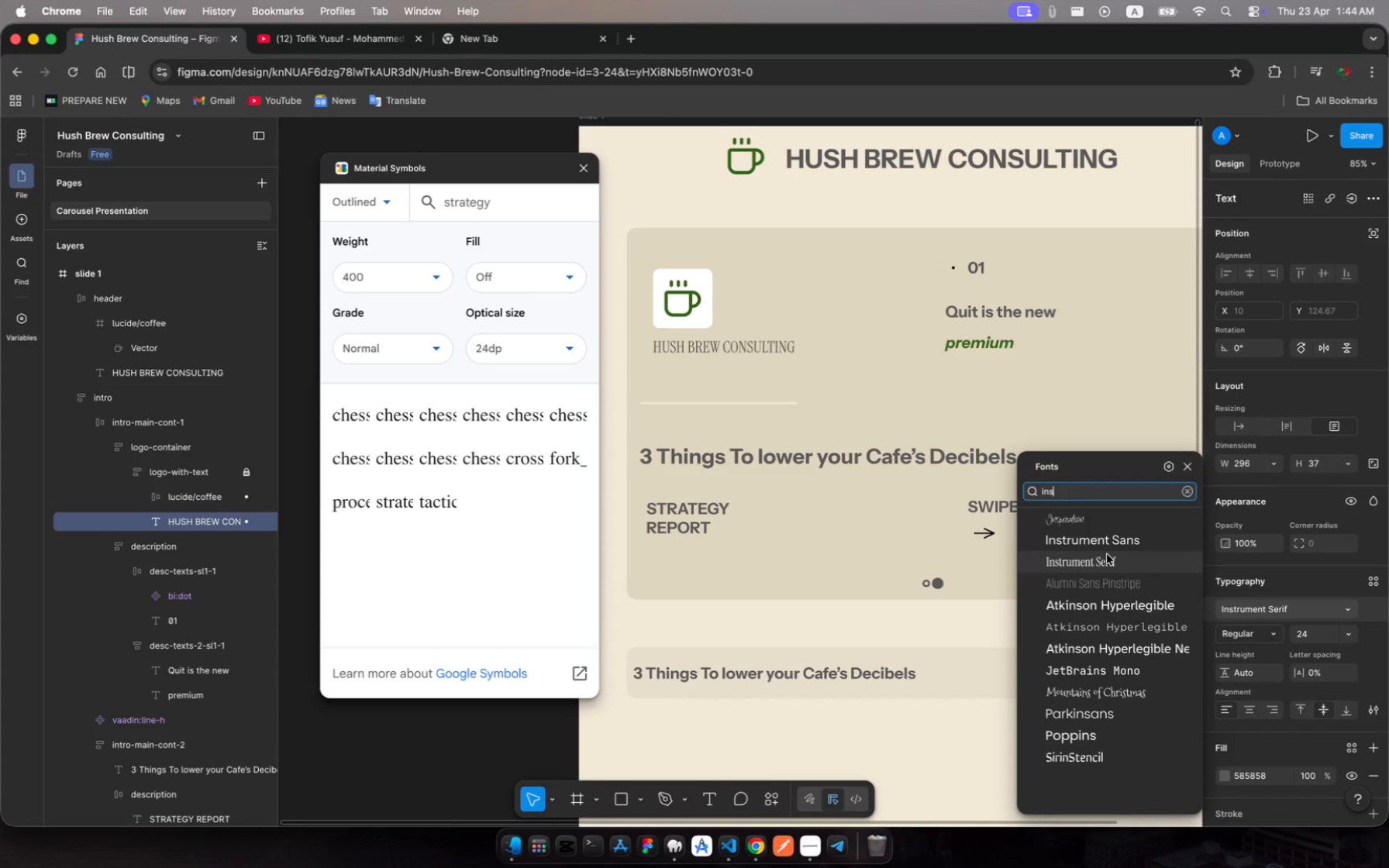 
left_click([1112, 546])
 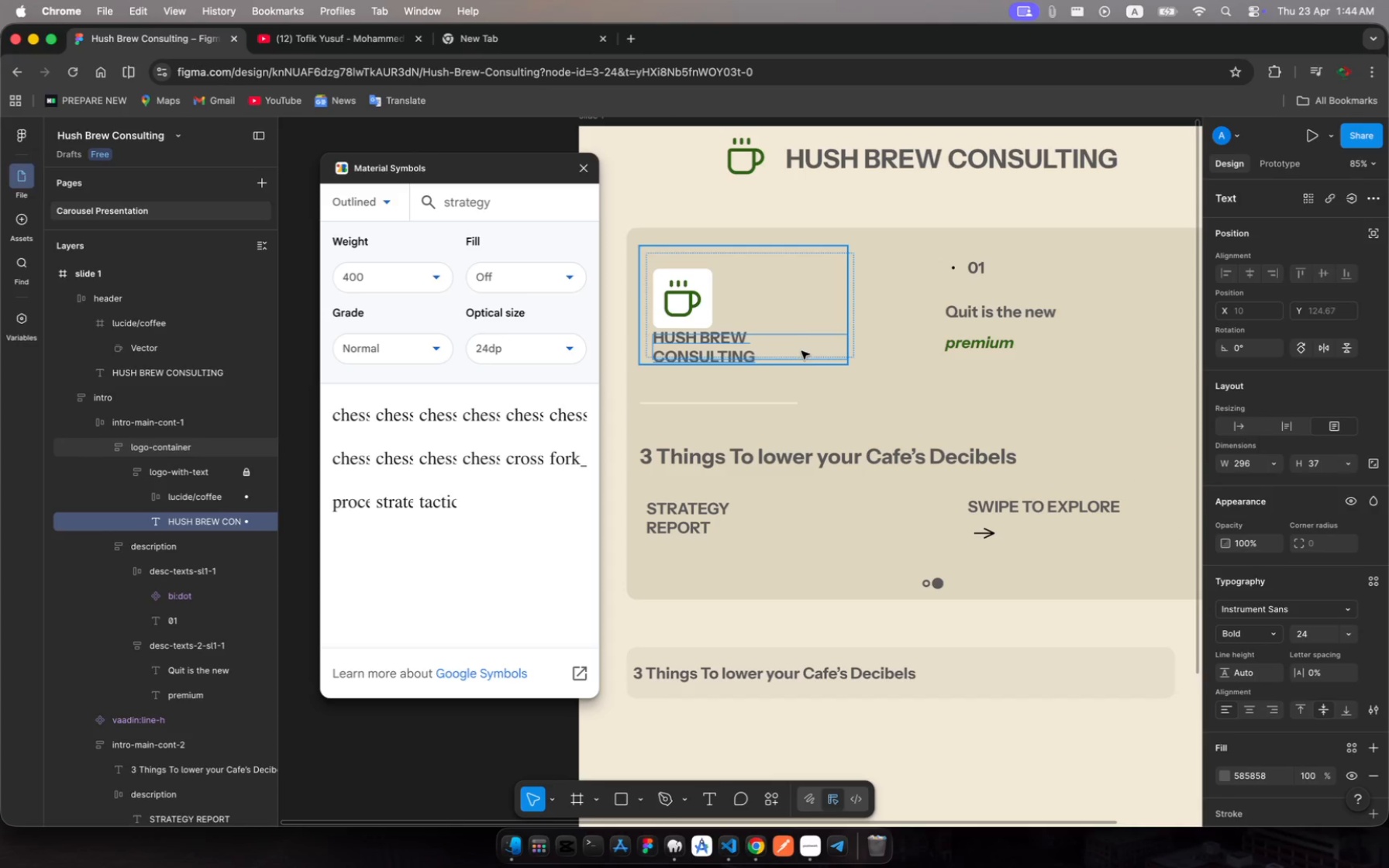 
key(Escape)
 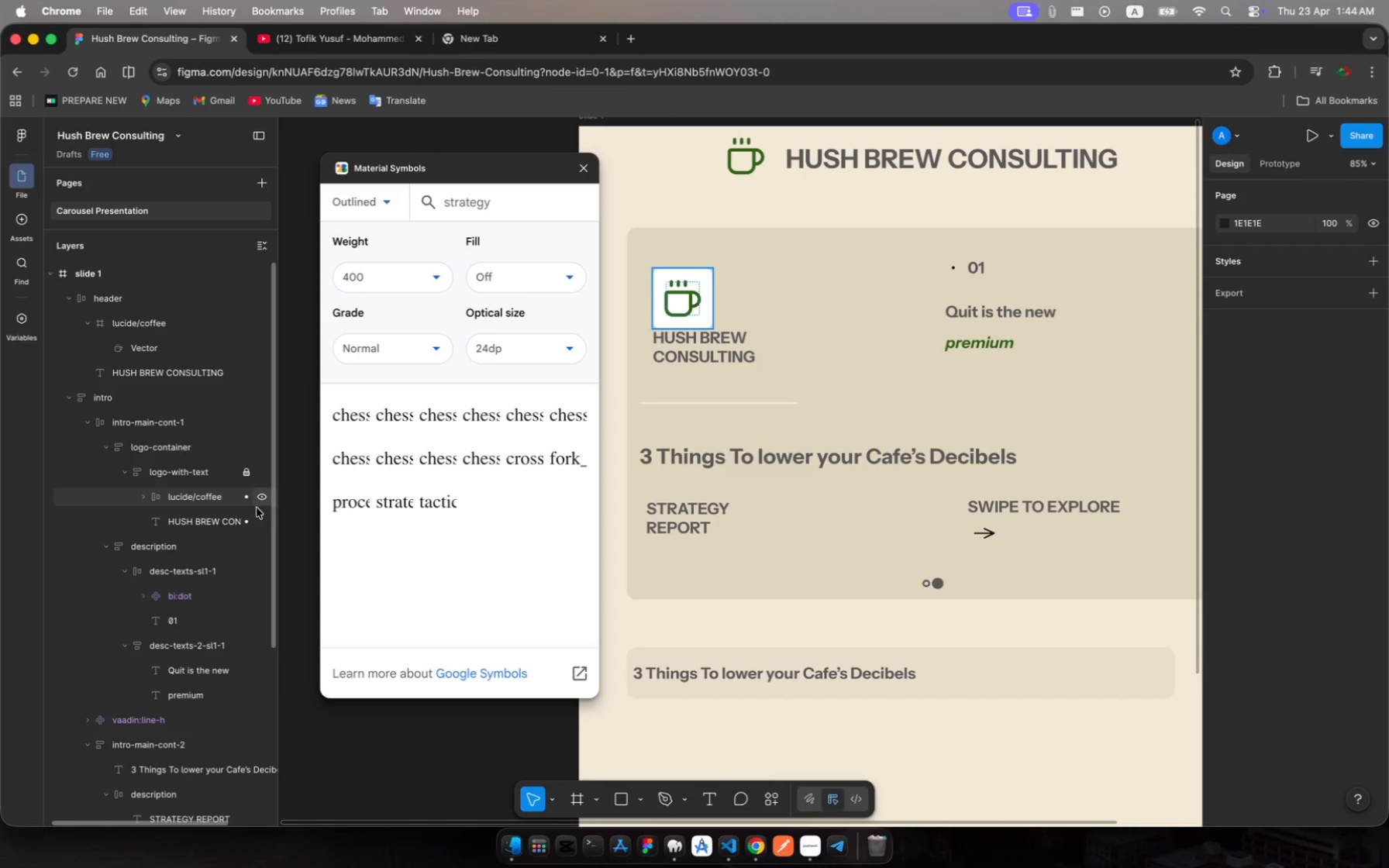 
left_click([240, 516])
 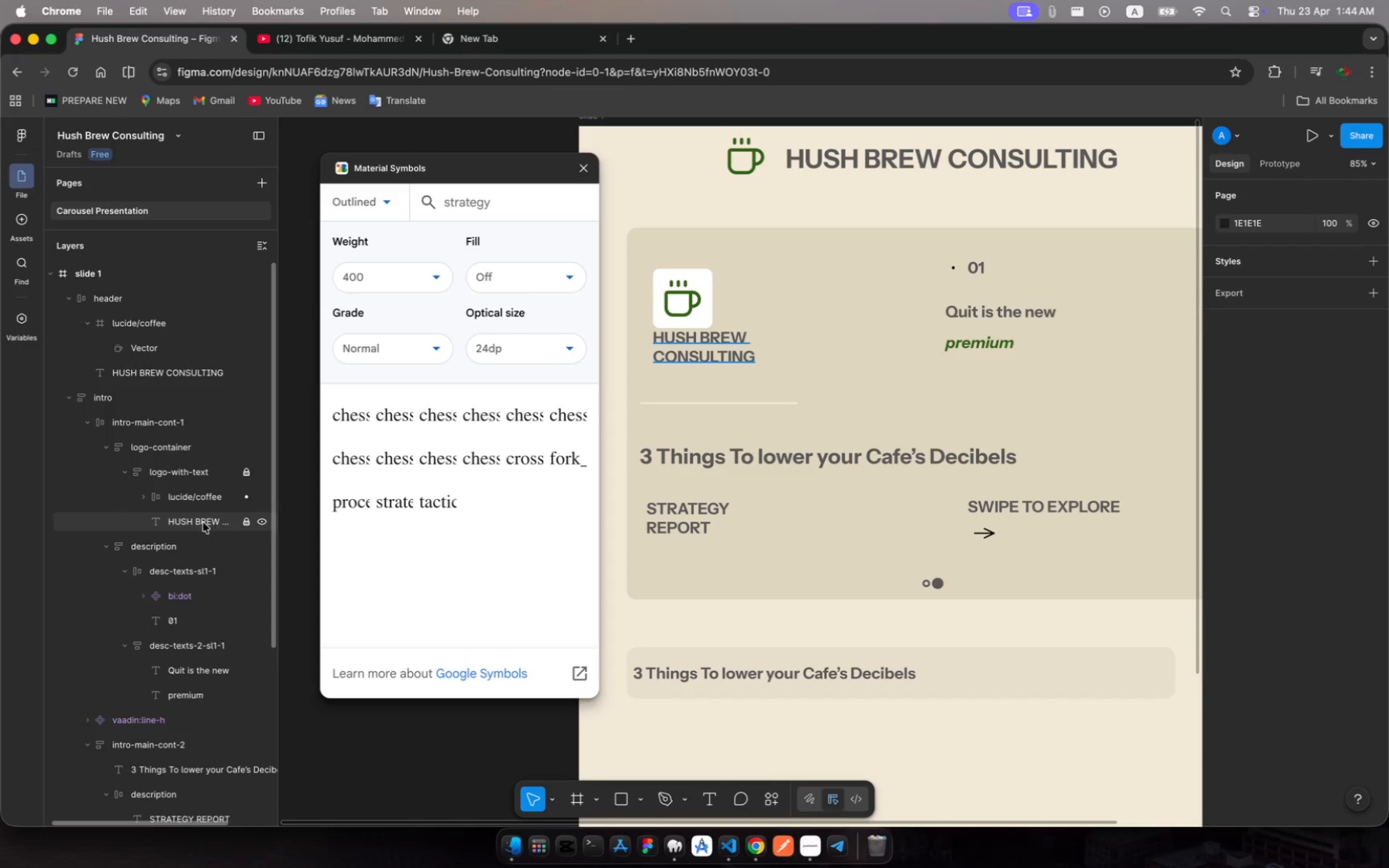 
left_click([197, 523])
 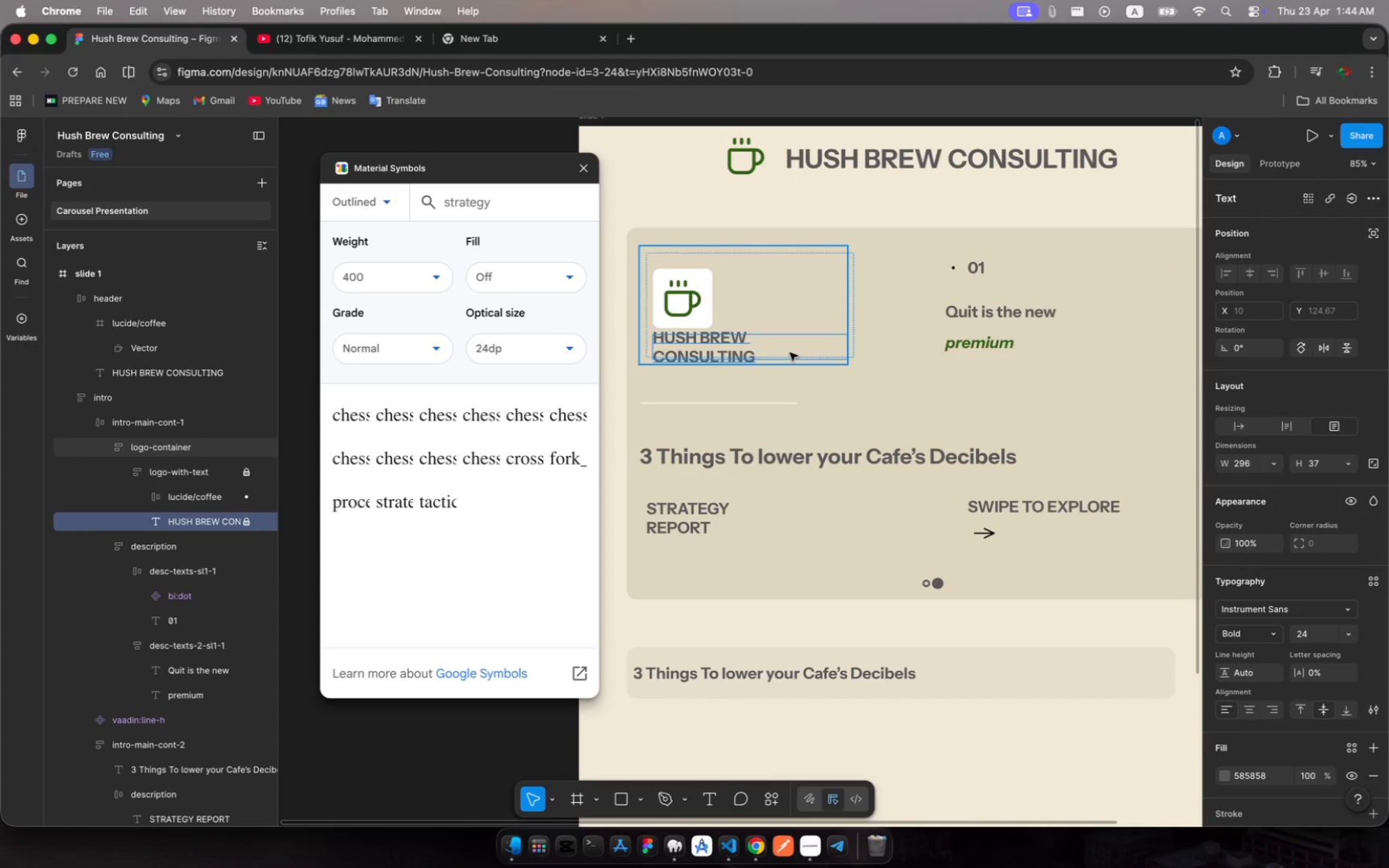 
wait(6.31)
 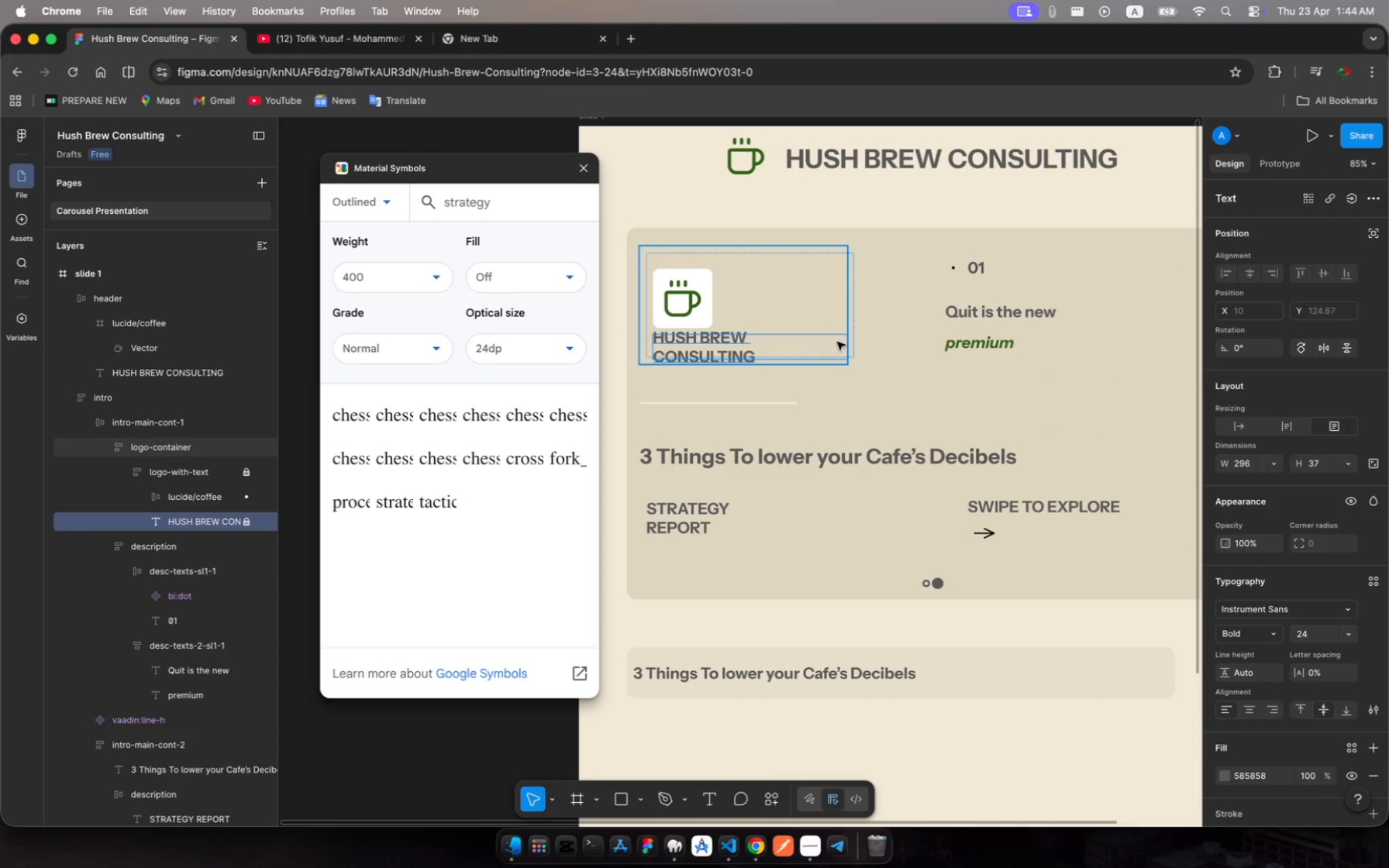 
left_click([808, 342])
 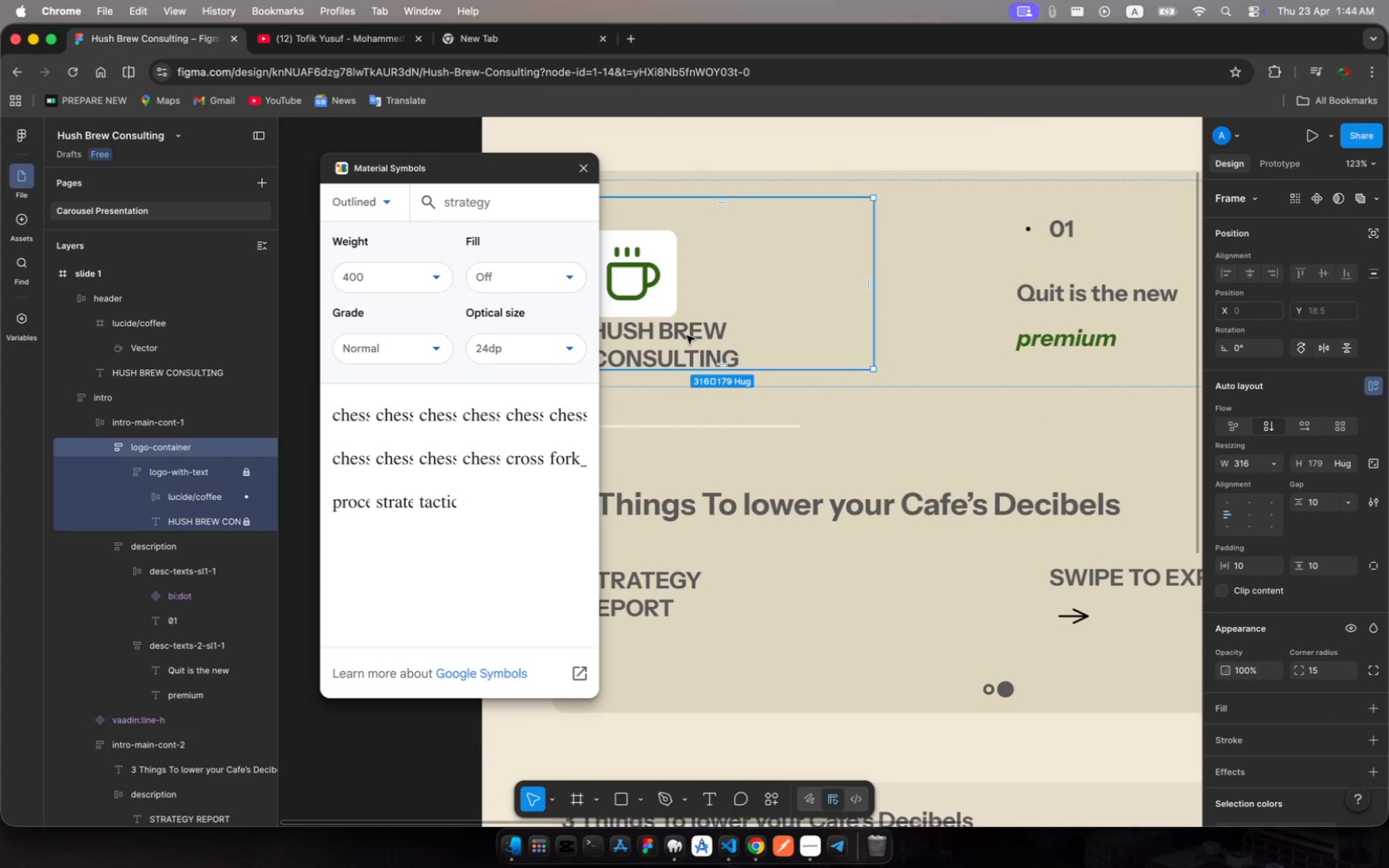 
left_click([687, 335])
 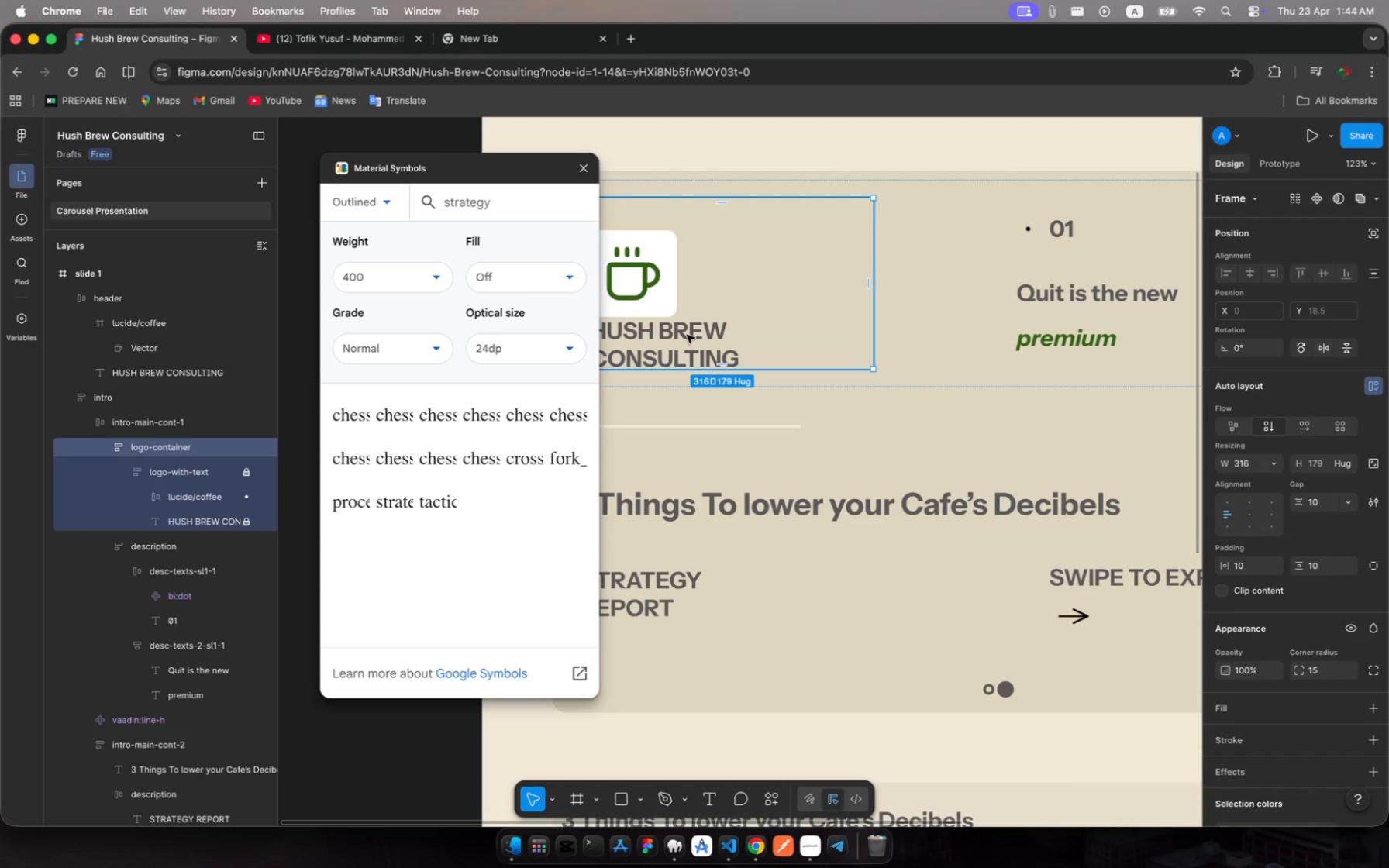 
left_click([687, 335])
 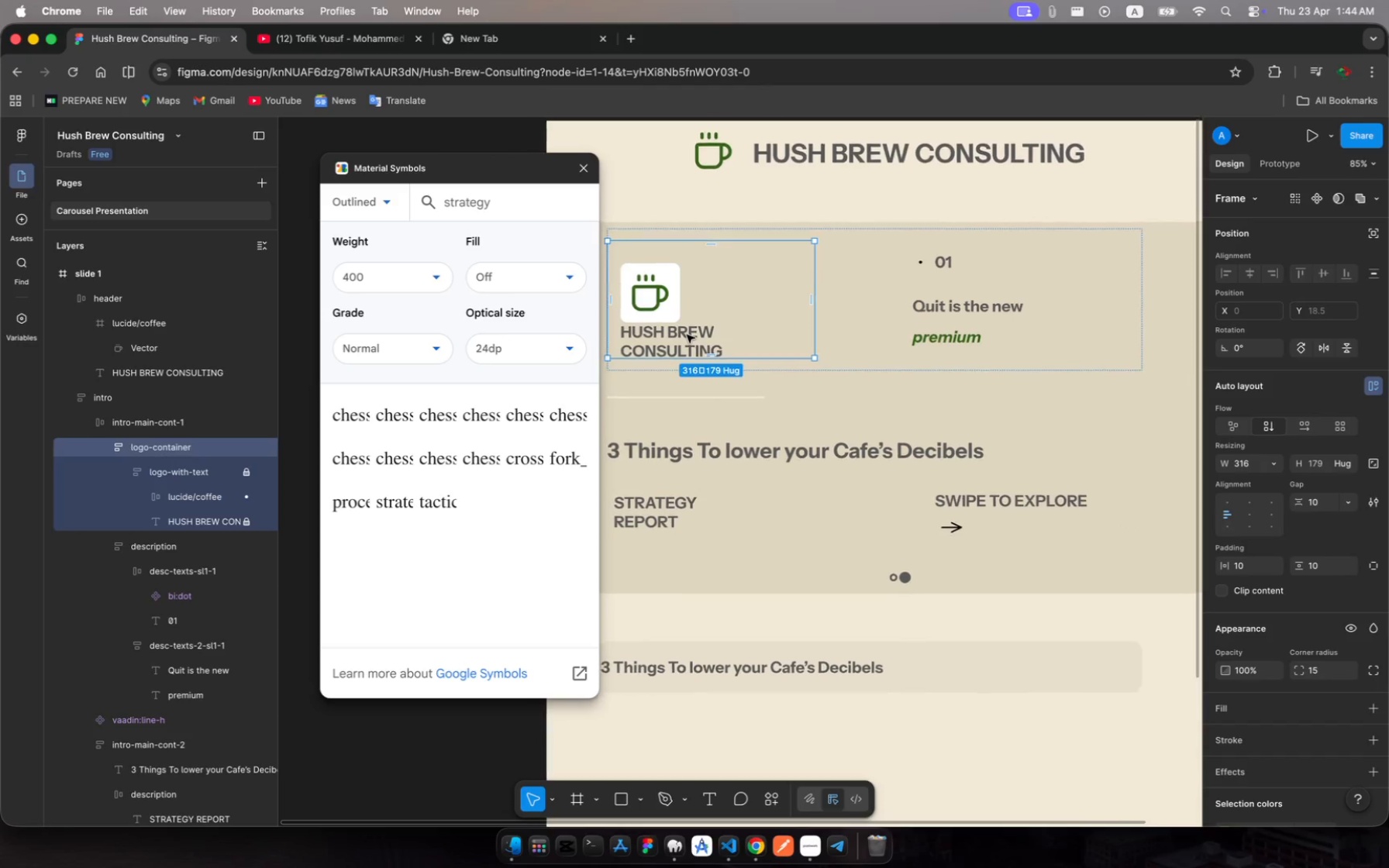 
left_click([687, 335])
 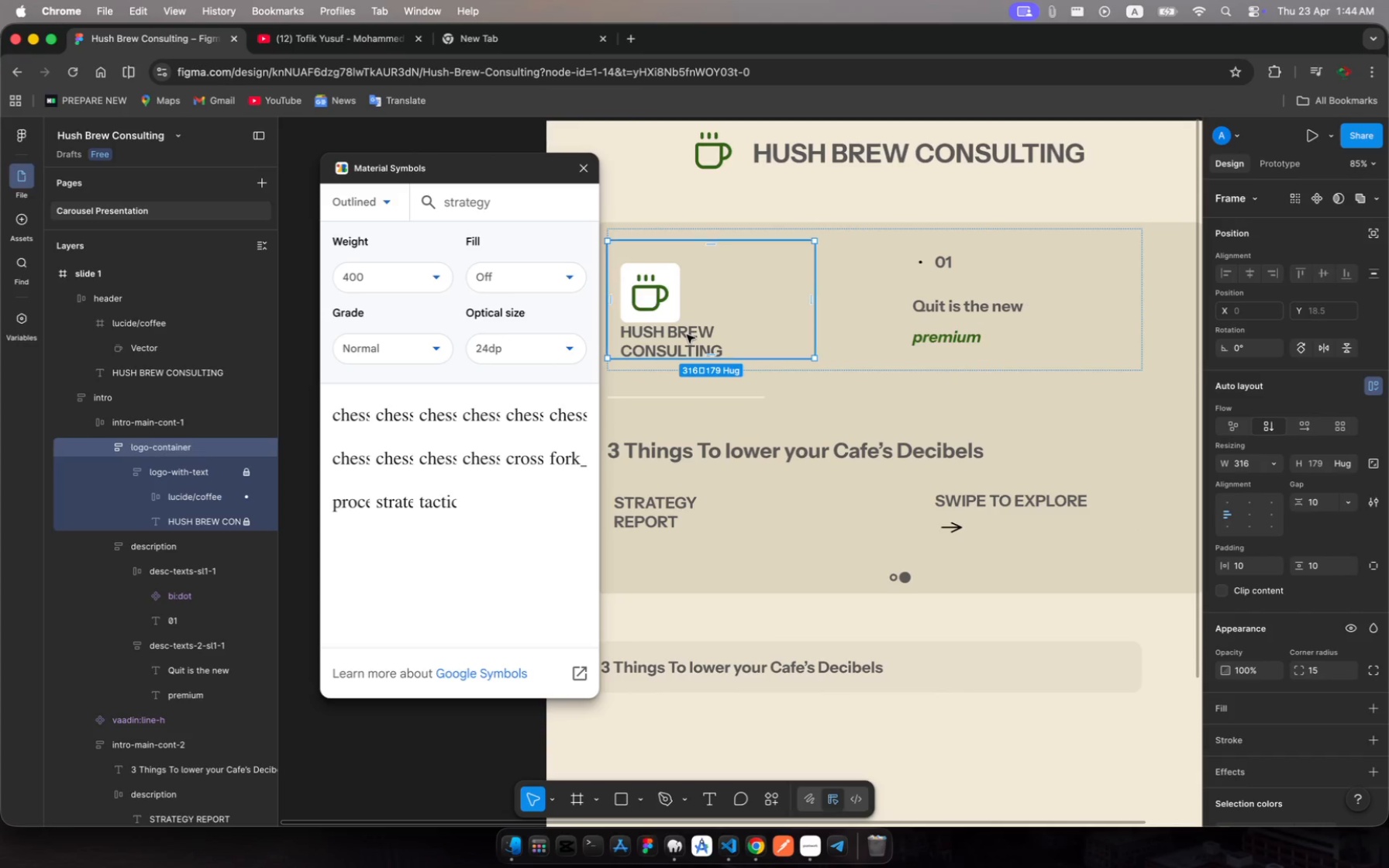 
double_click([687, 335])
 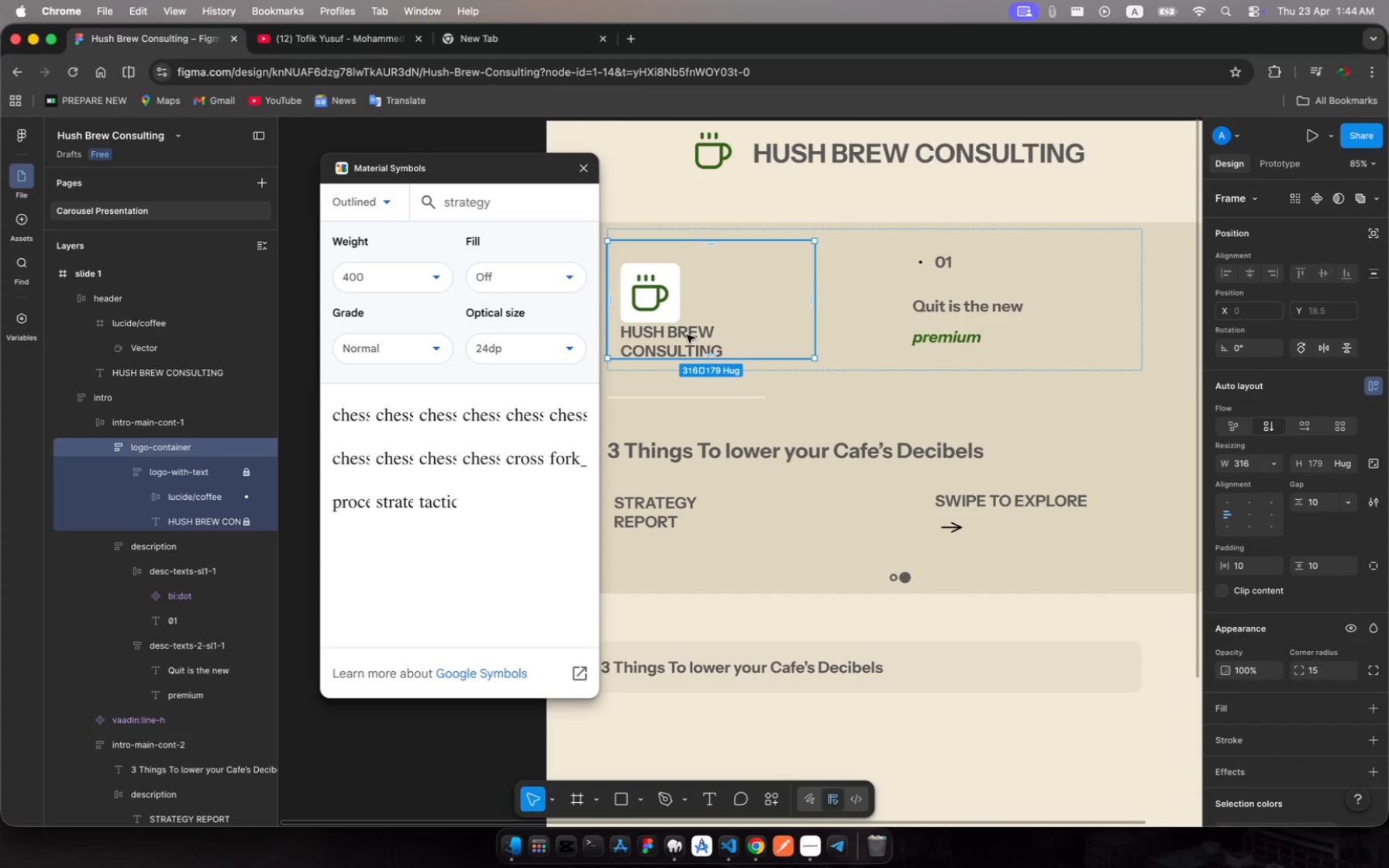 
left_click([687, 335])
 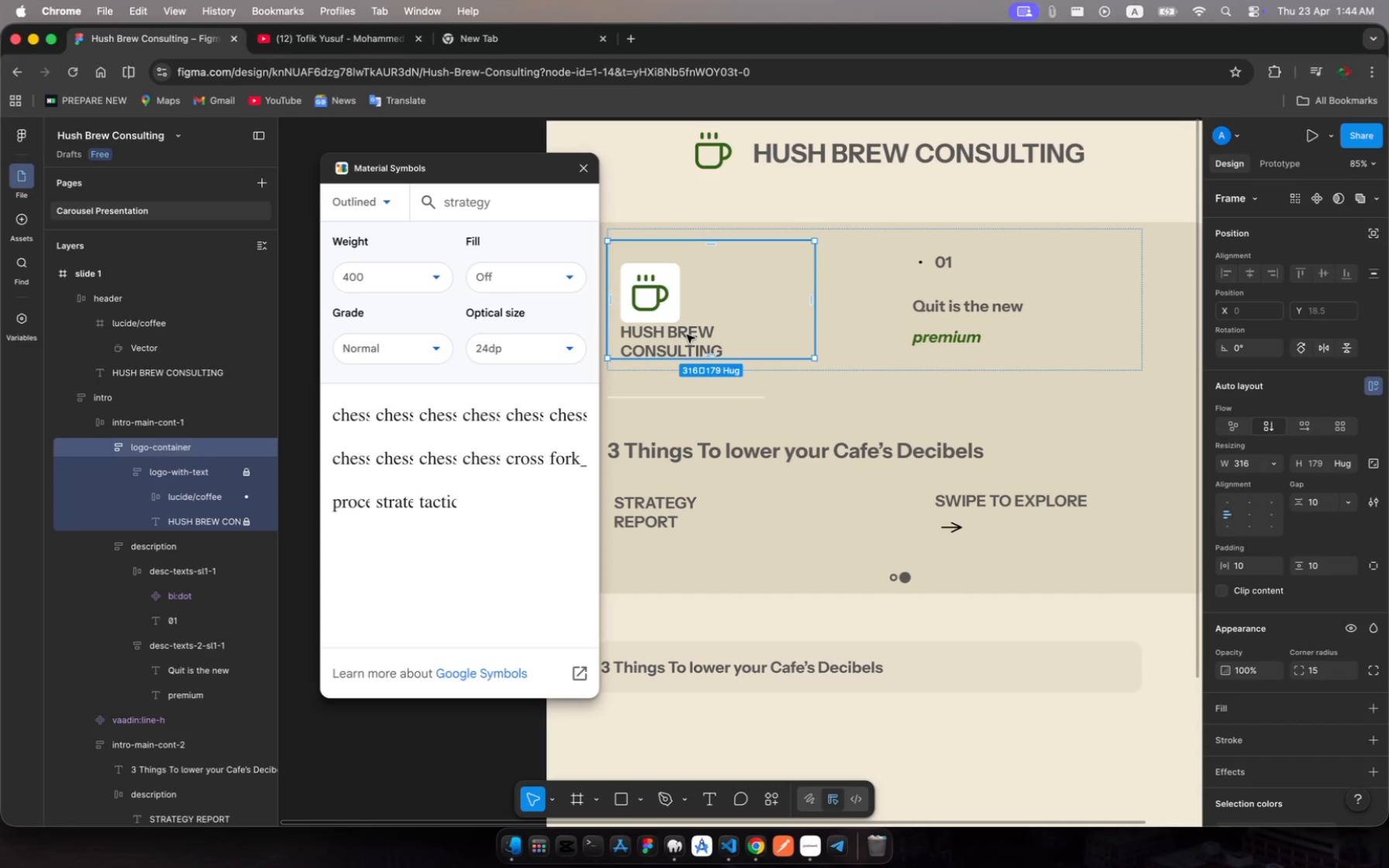 
left_click([687, 335])
 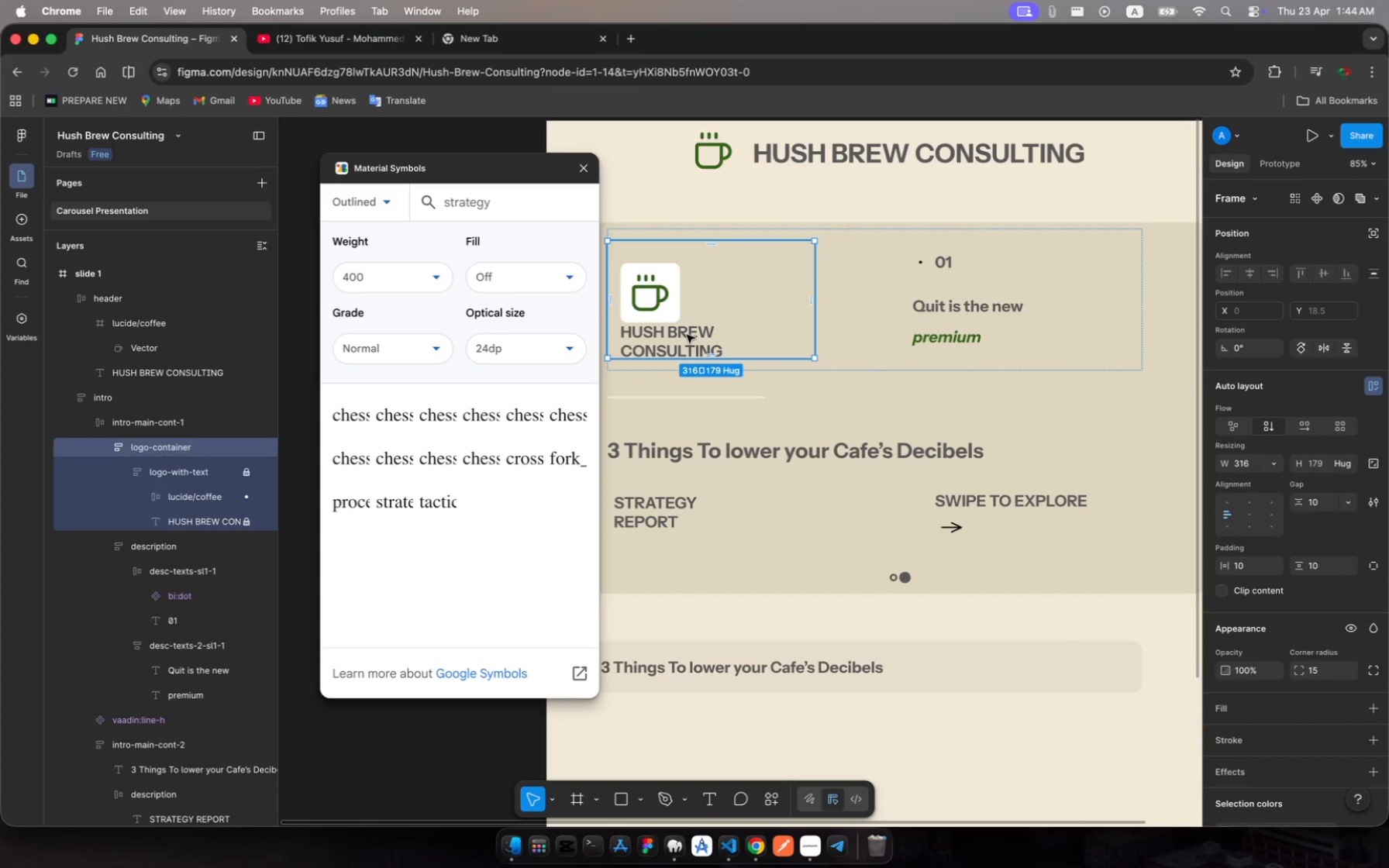 
left_click([687, 335])
 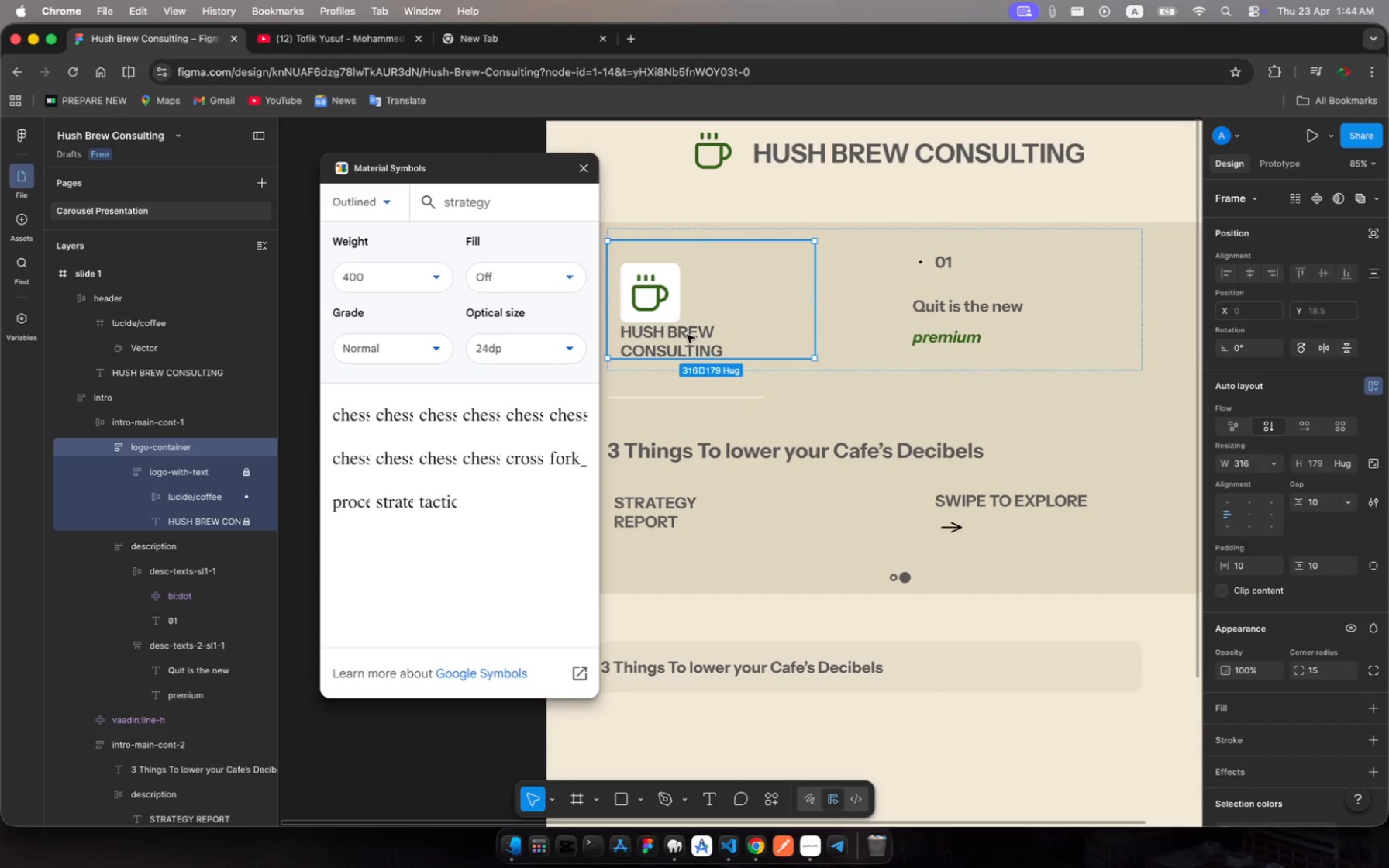 
left_click([687, 335])
 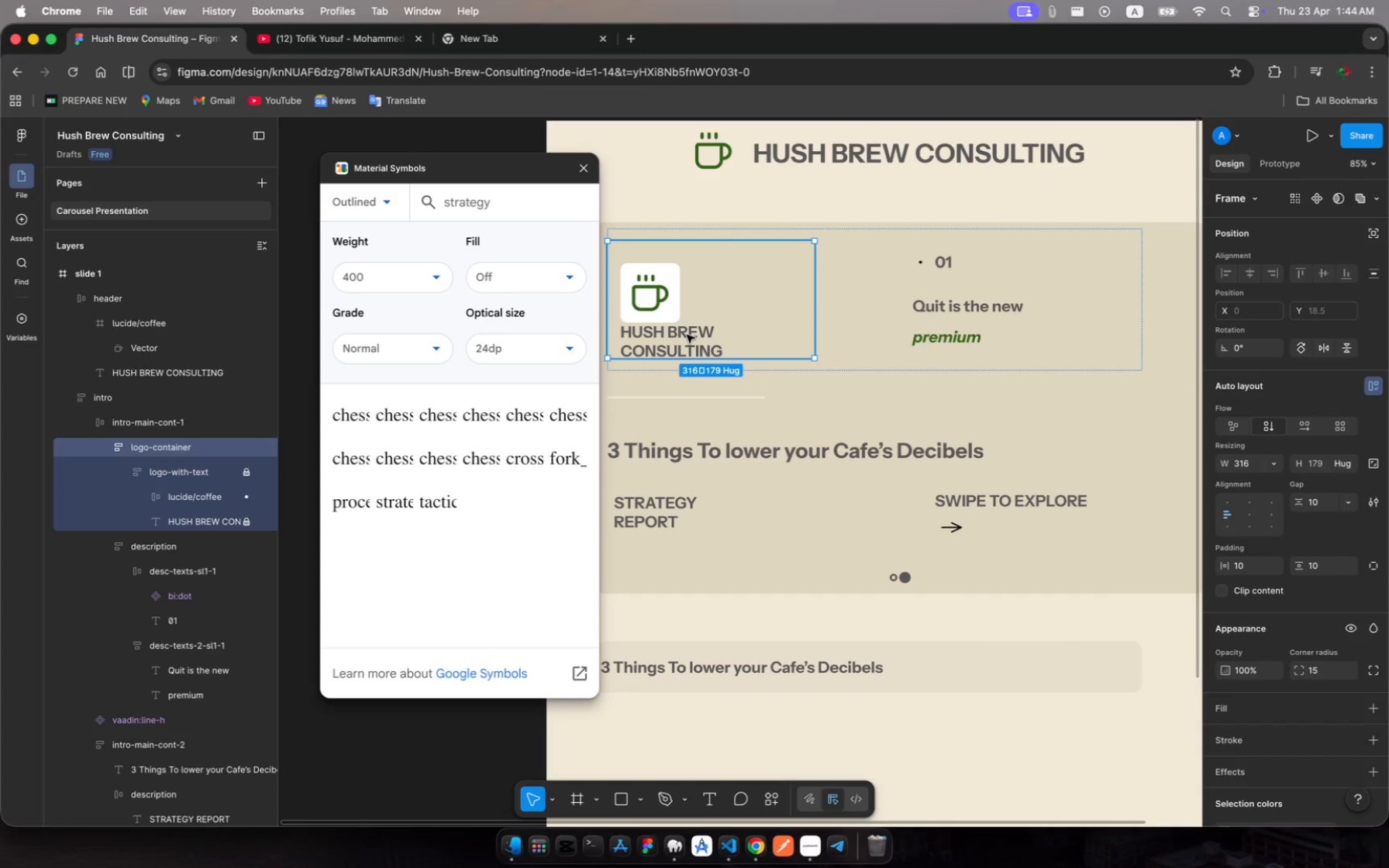 
left_click([687, 335])
 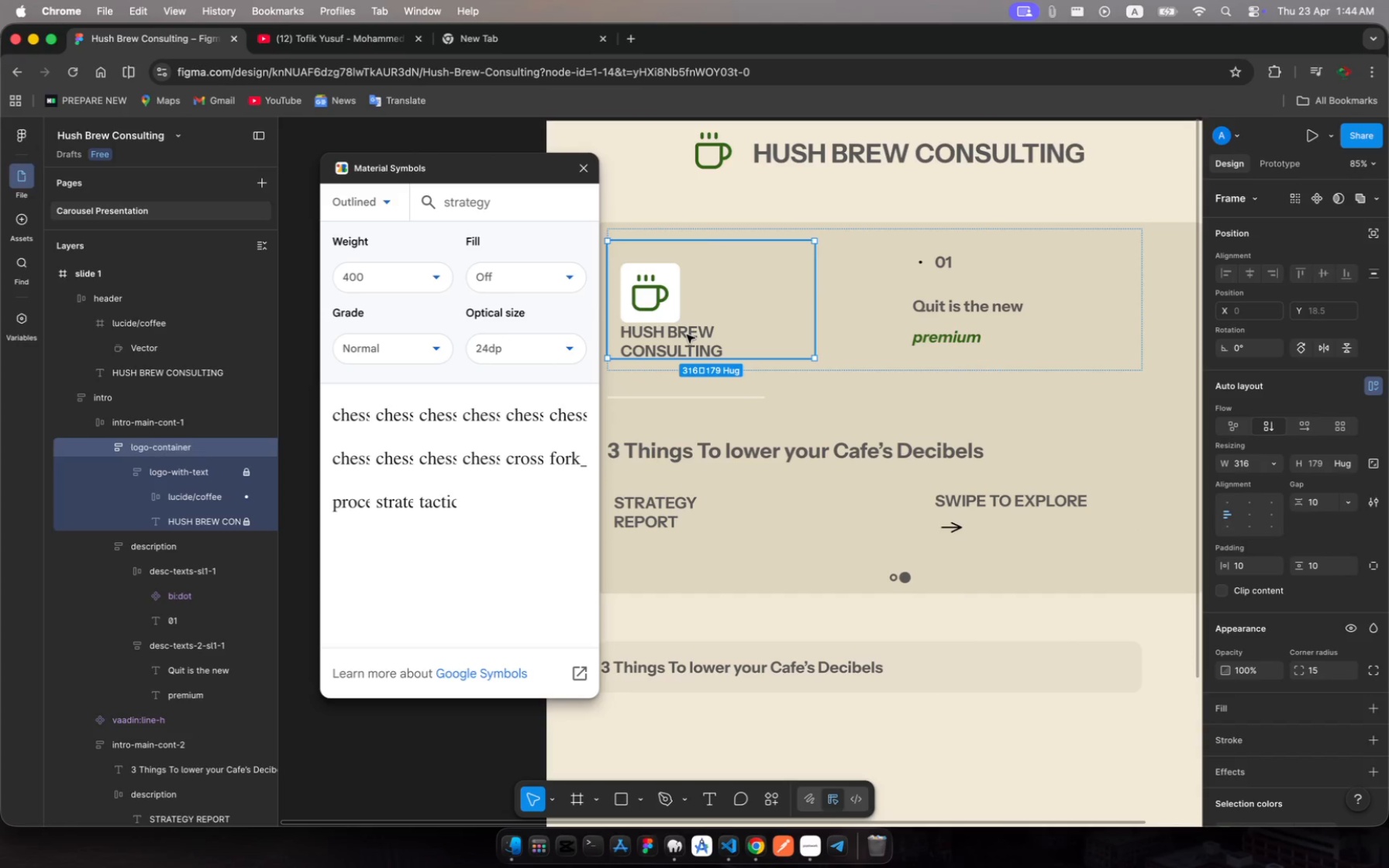 
left_click([687, 335])
 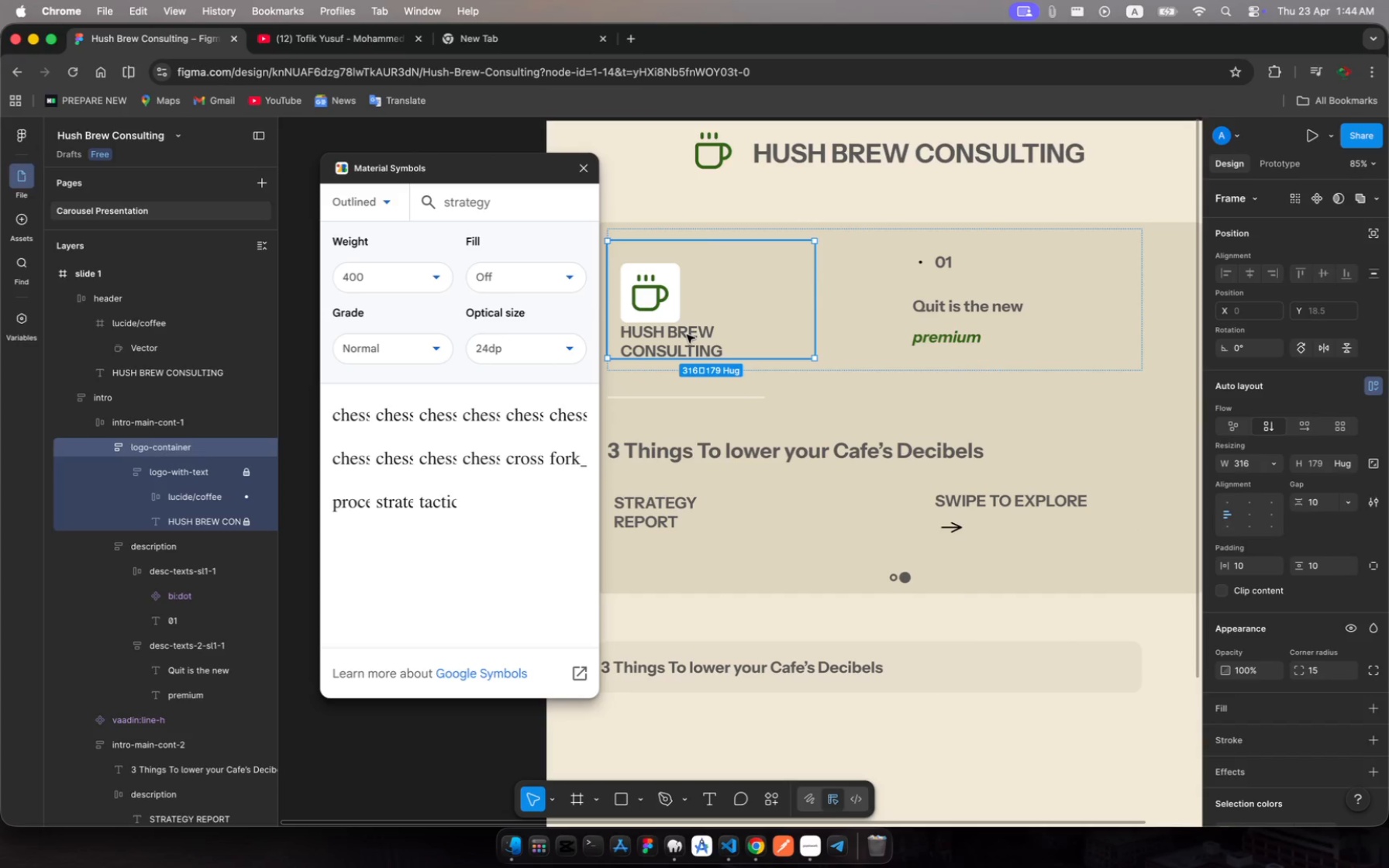 
left_click([687, 335])
 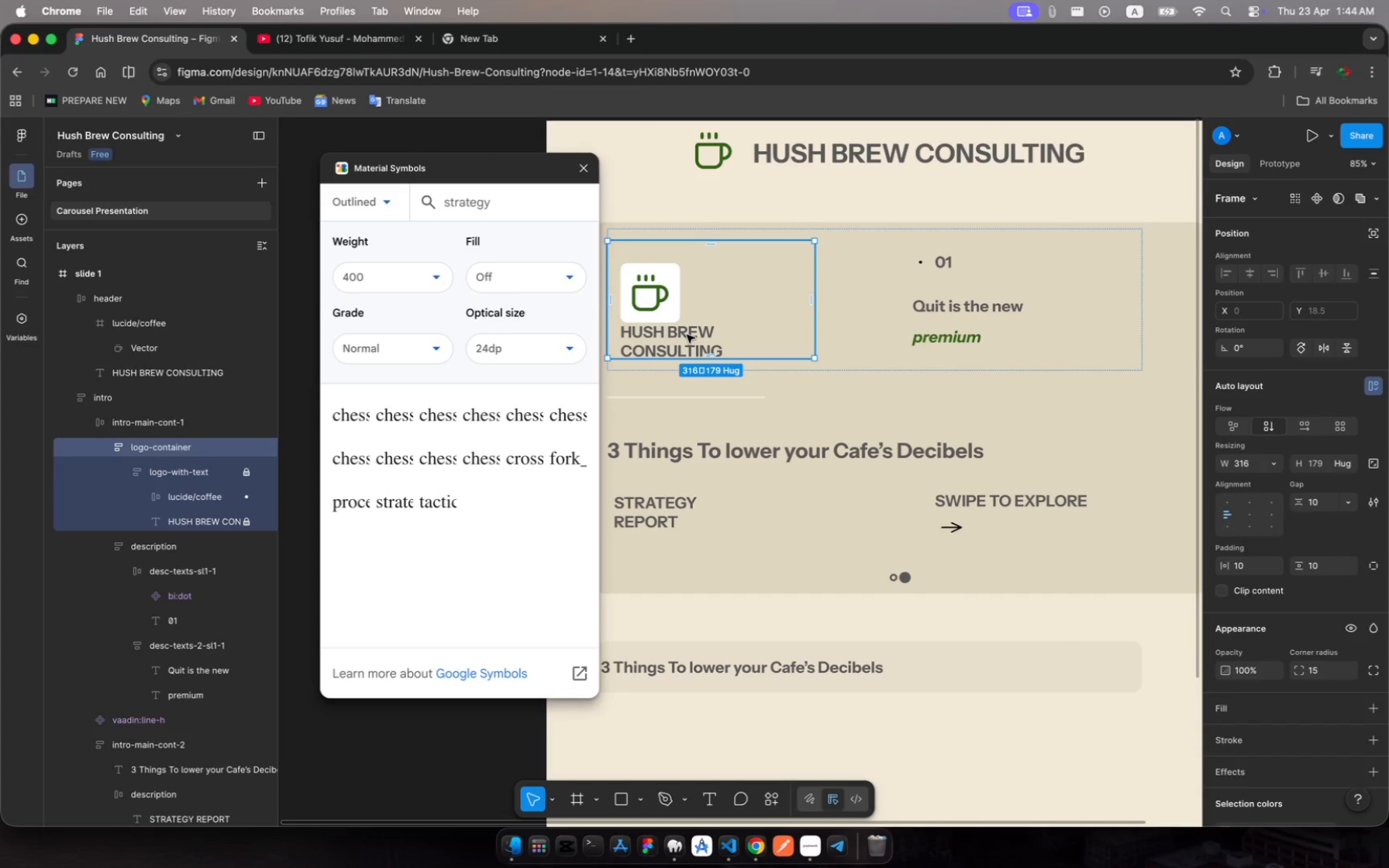 
left_click_drag(start_coordinate=[687, 335], to_coordinate=[718, 332])
 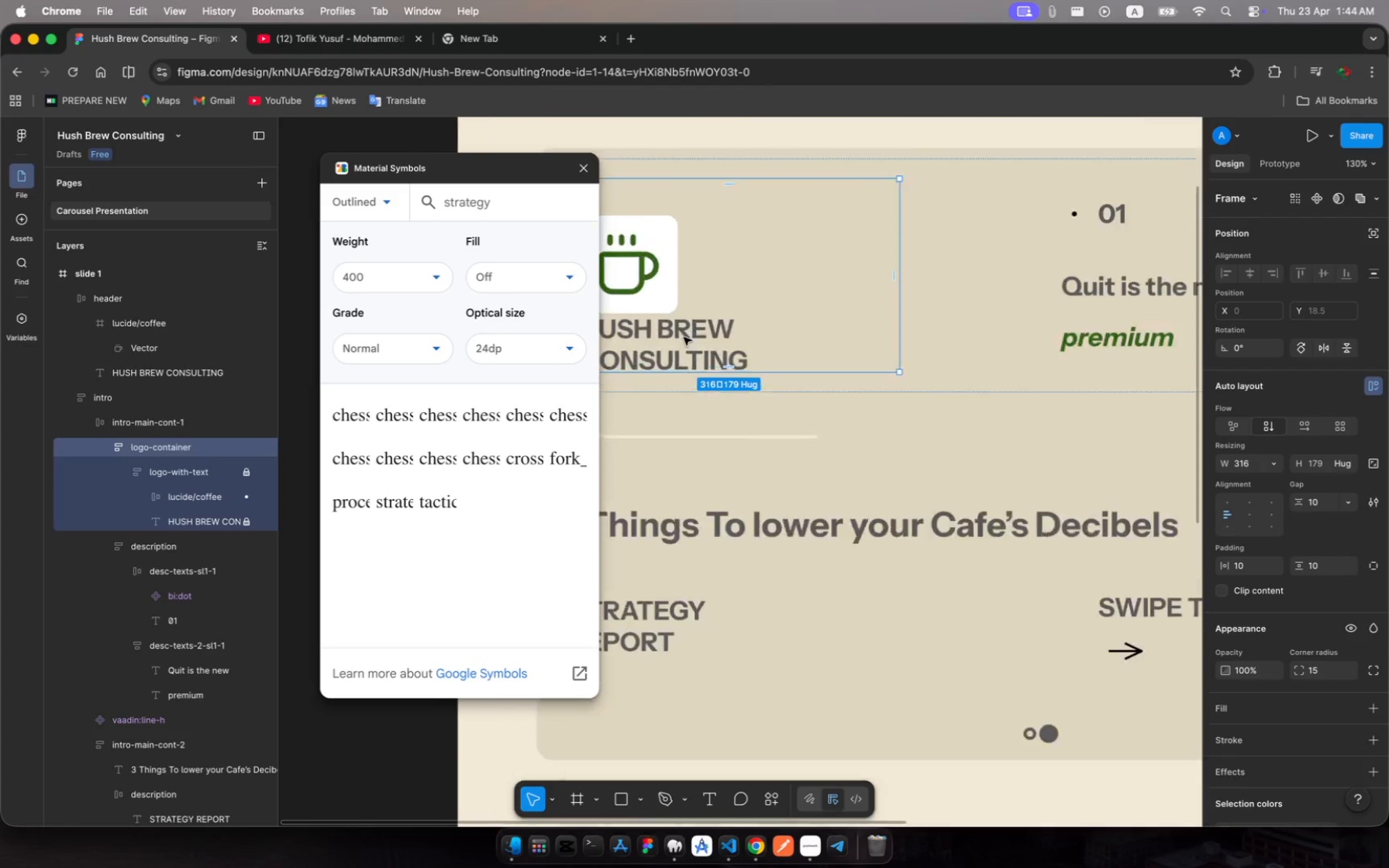 
left_click([684, 337])
 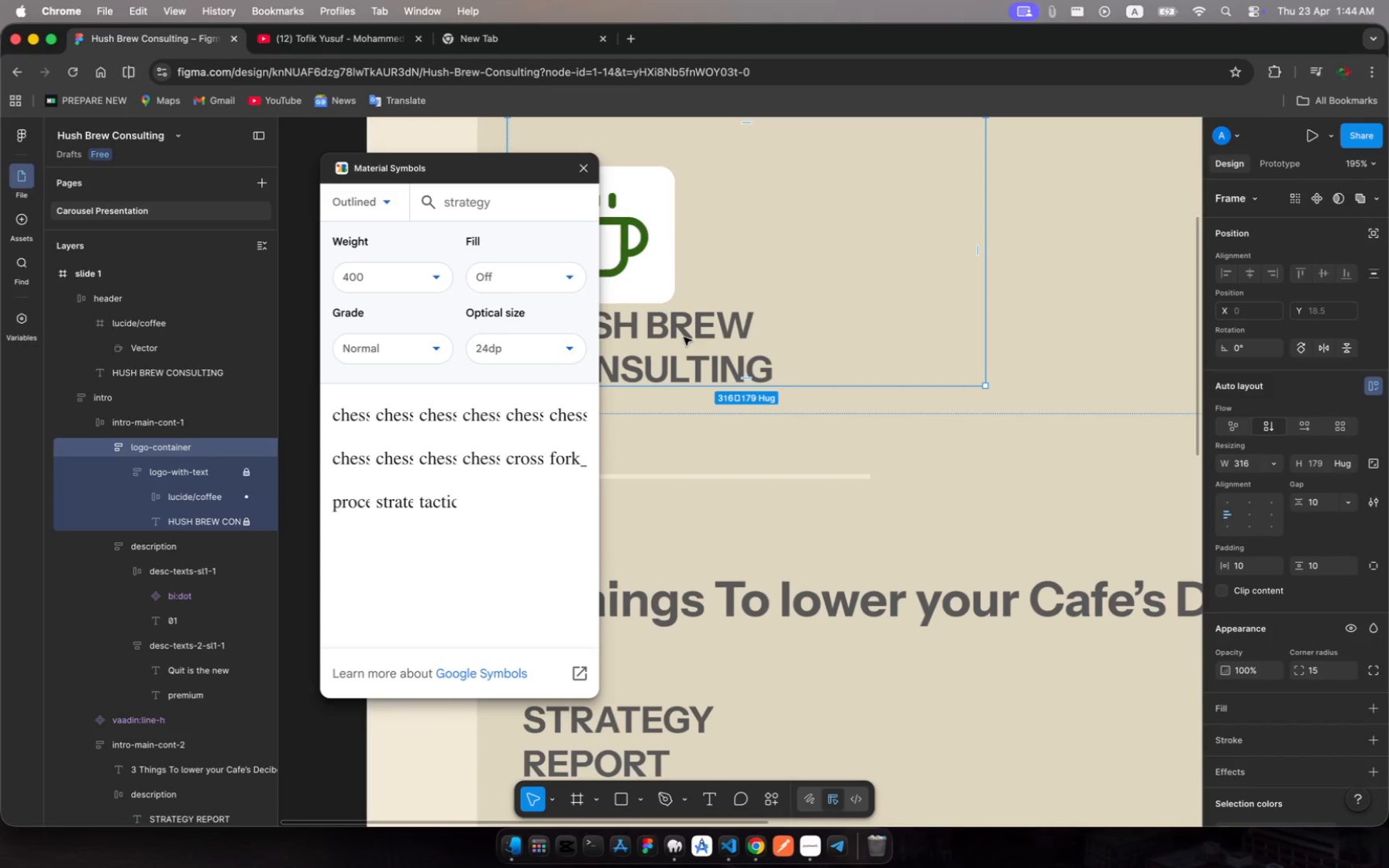 
left_click([684, 337])
 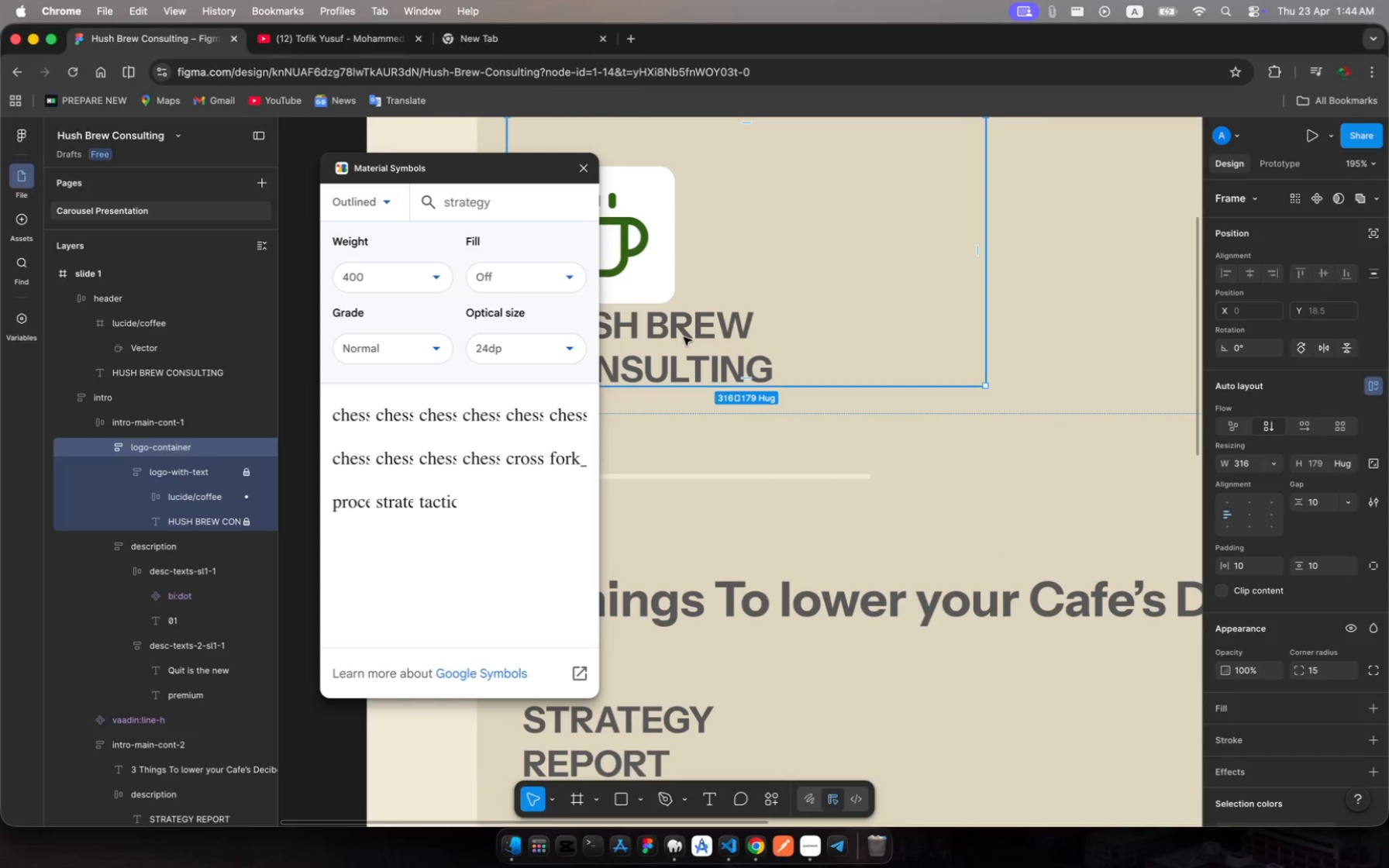 
left_click([684, 337])
 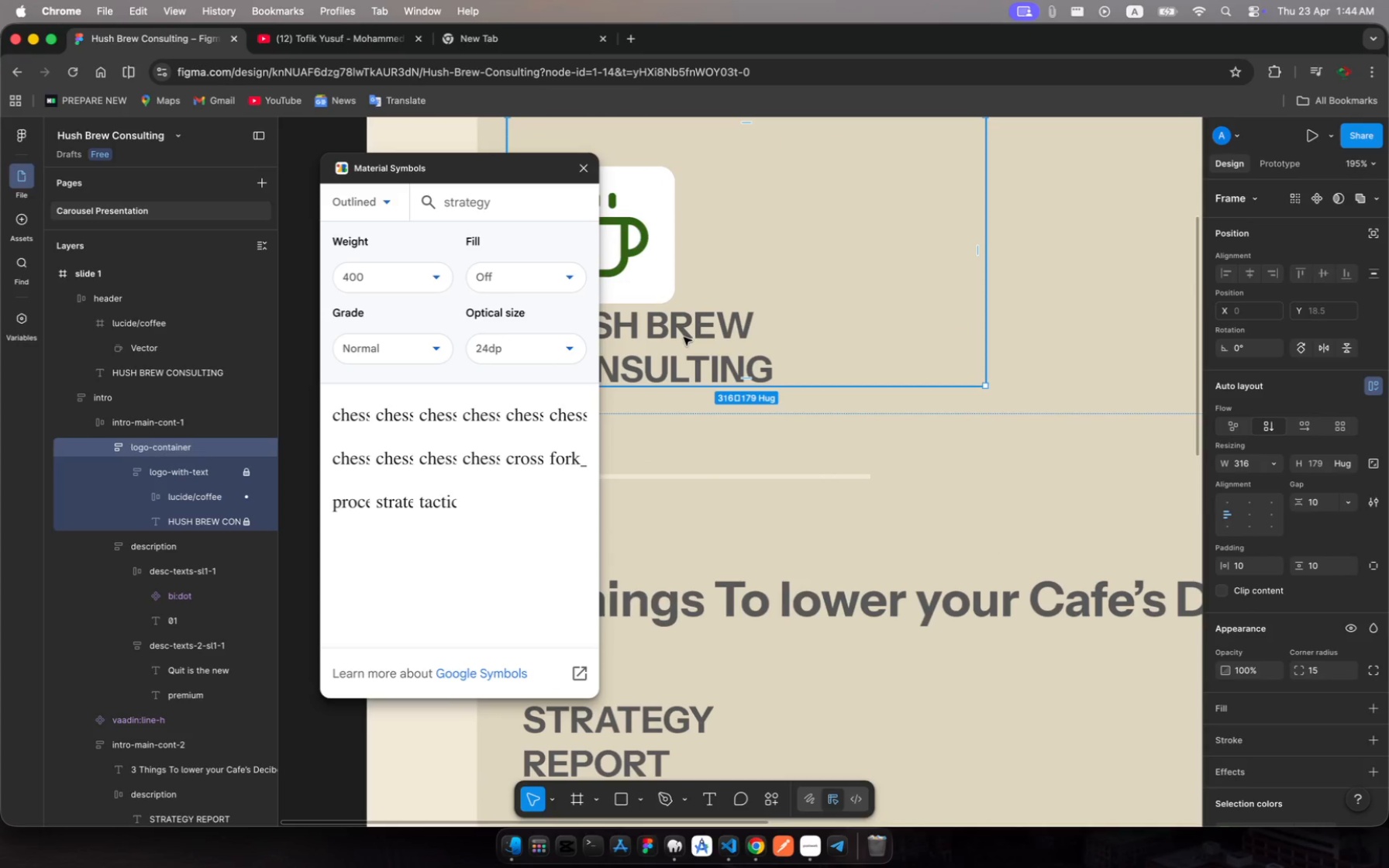 
left_click([684, 337])
 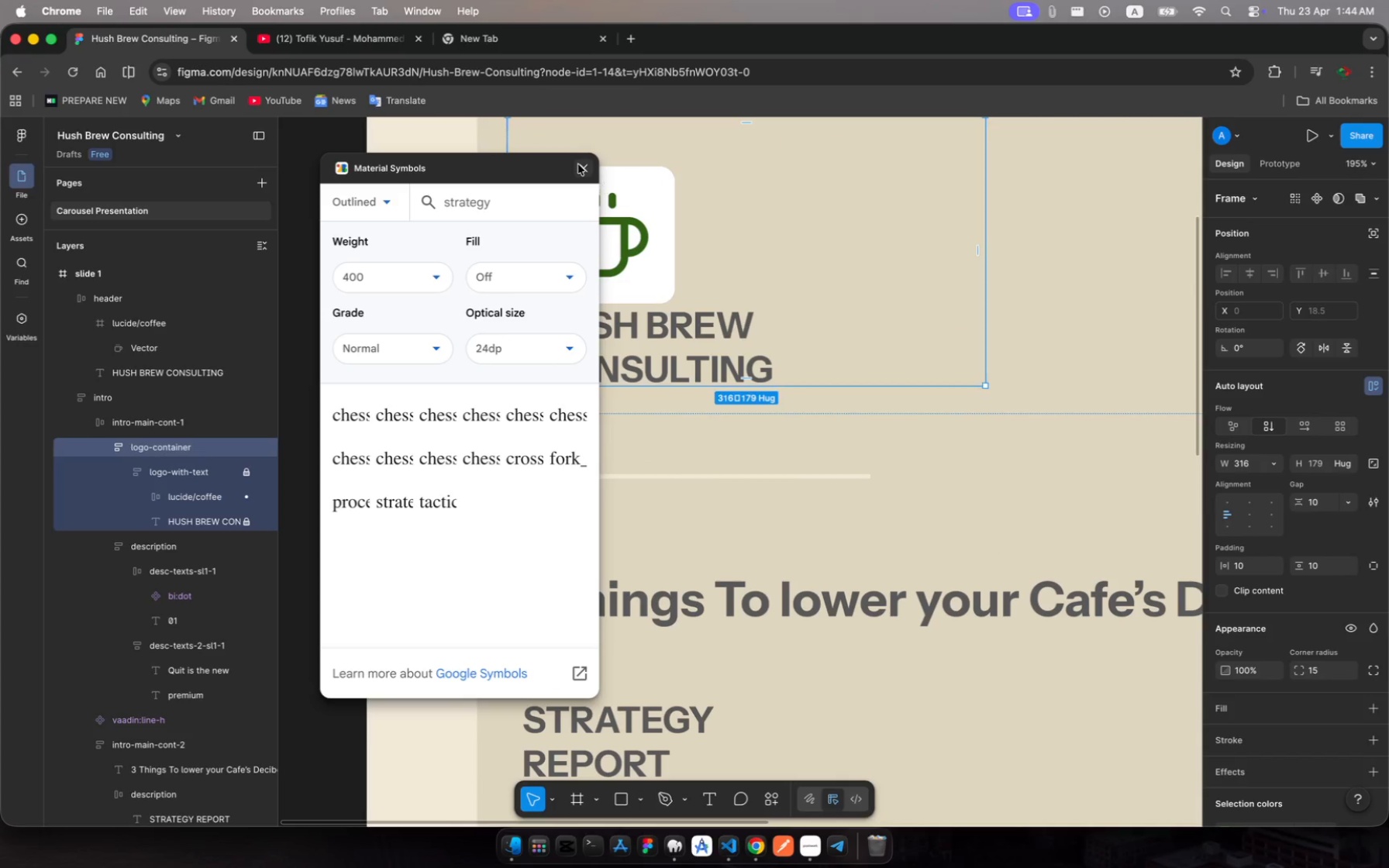 
left_click([578, 164])
 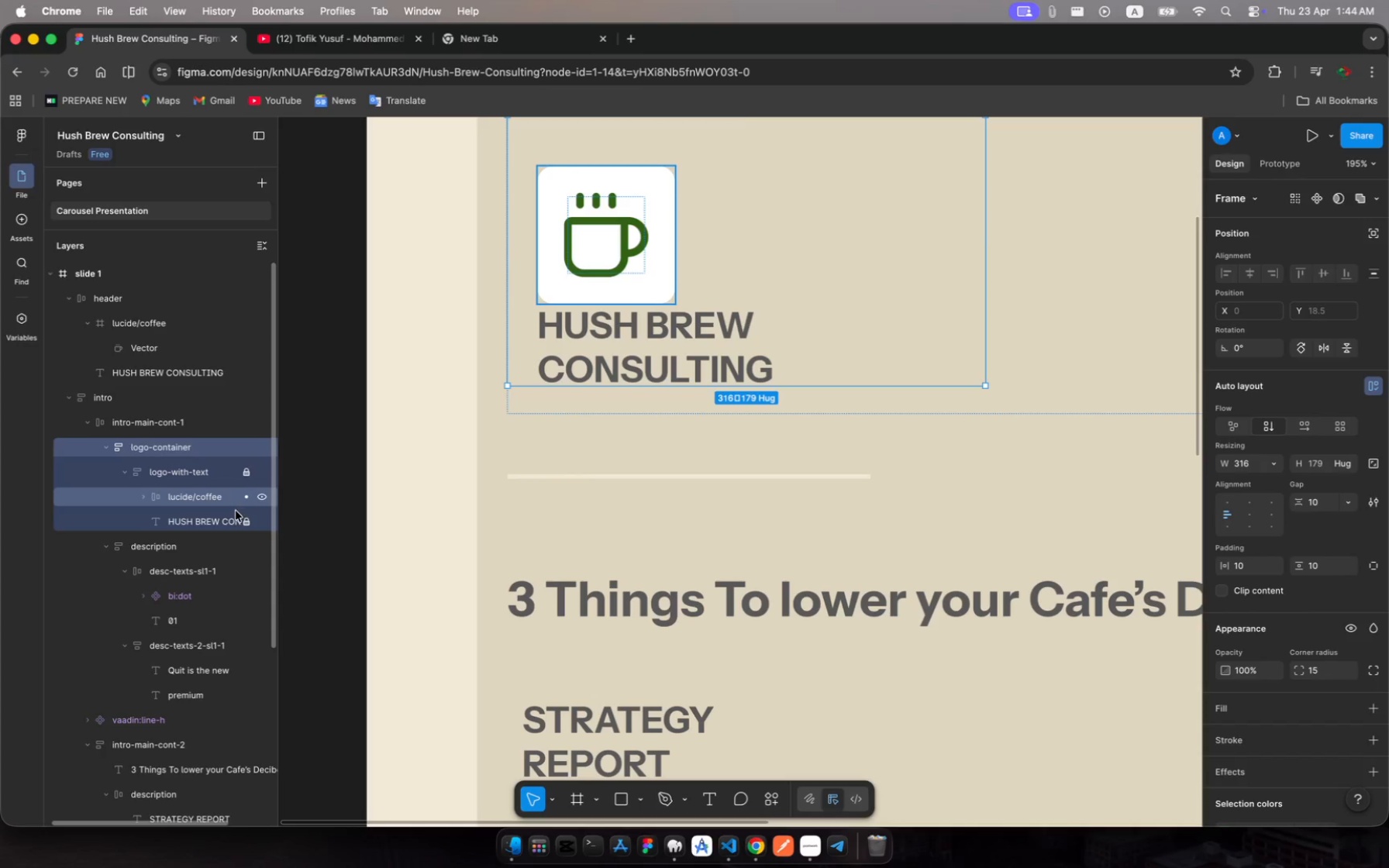 
left_click([221, 519])
 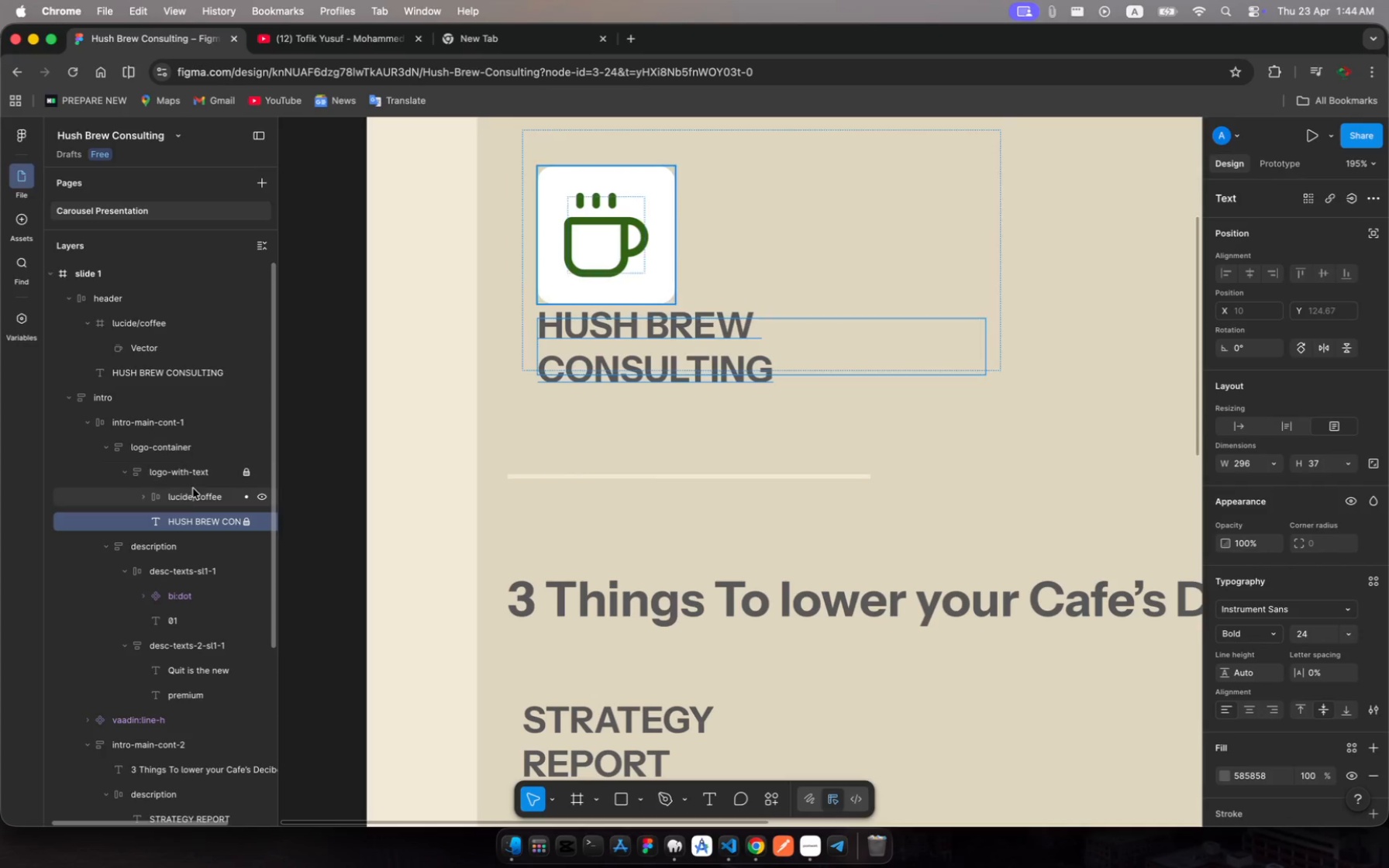 
right_click([191, 521])
 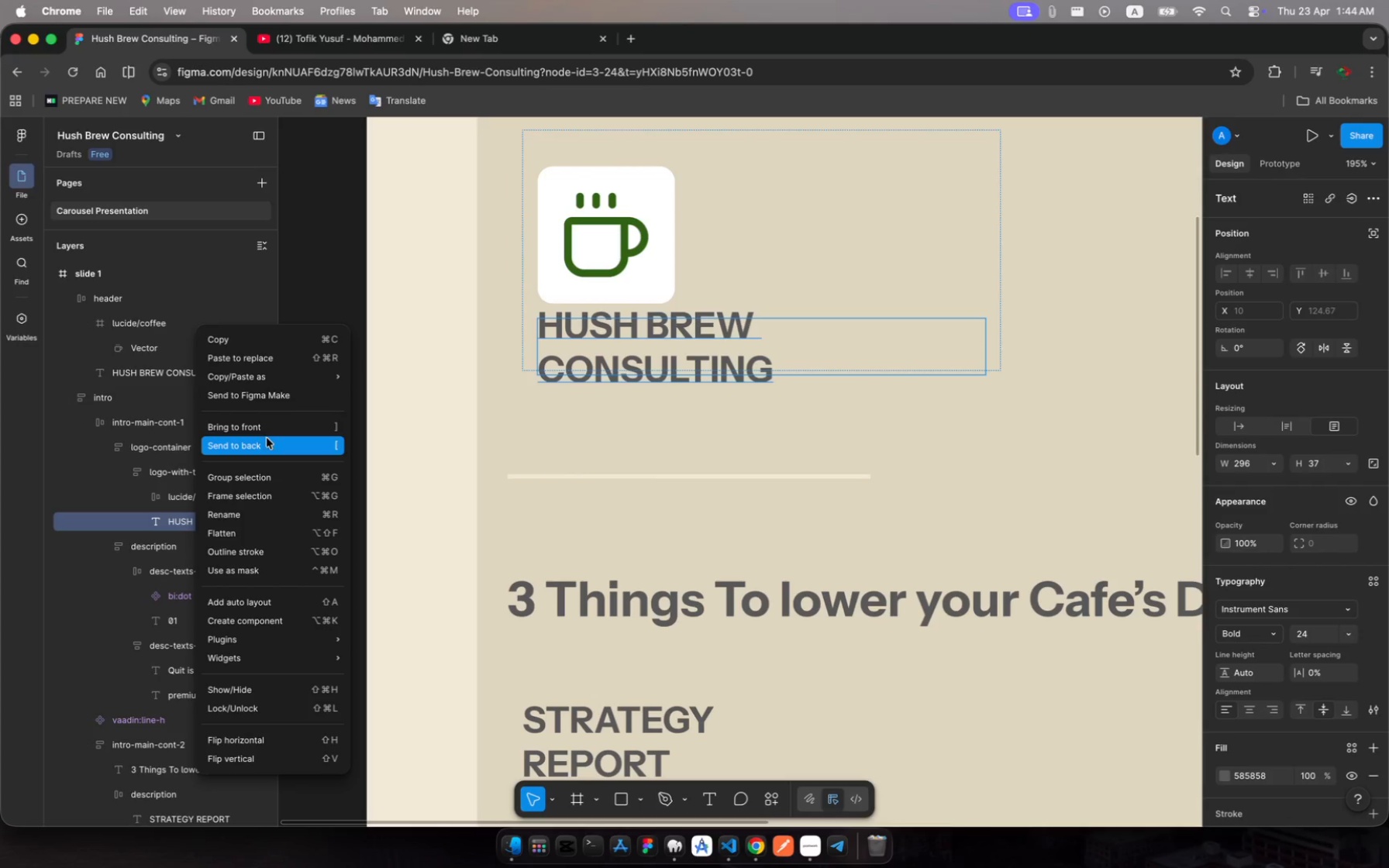 
left_click([272, 424])
 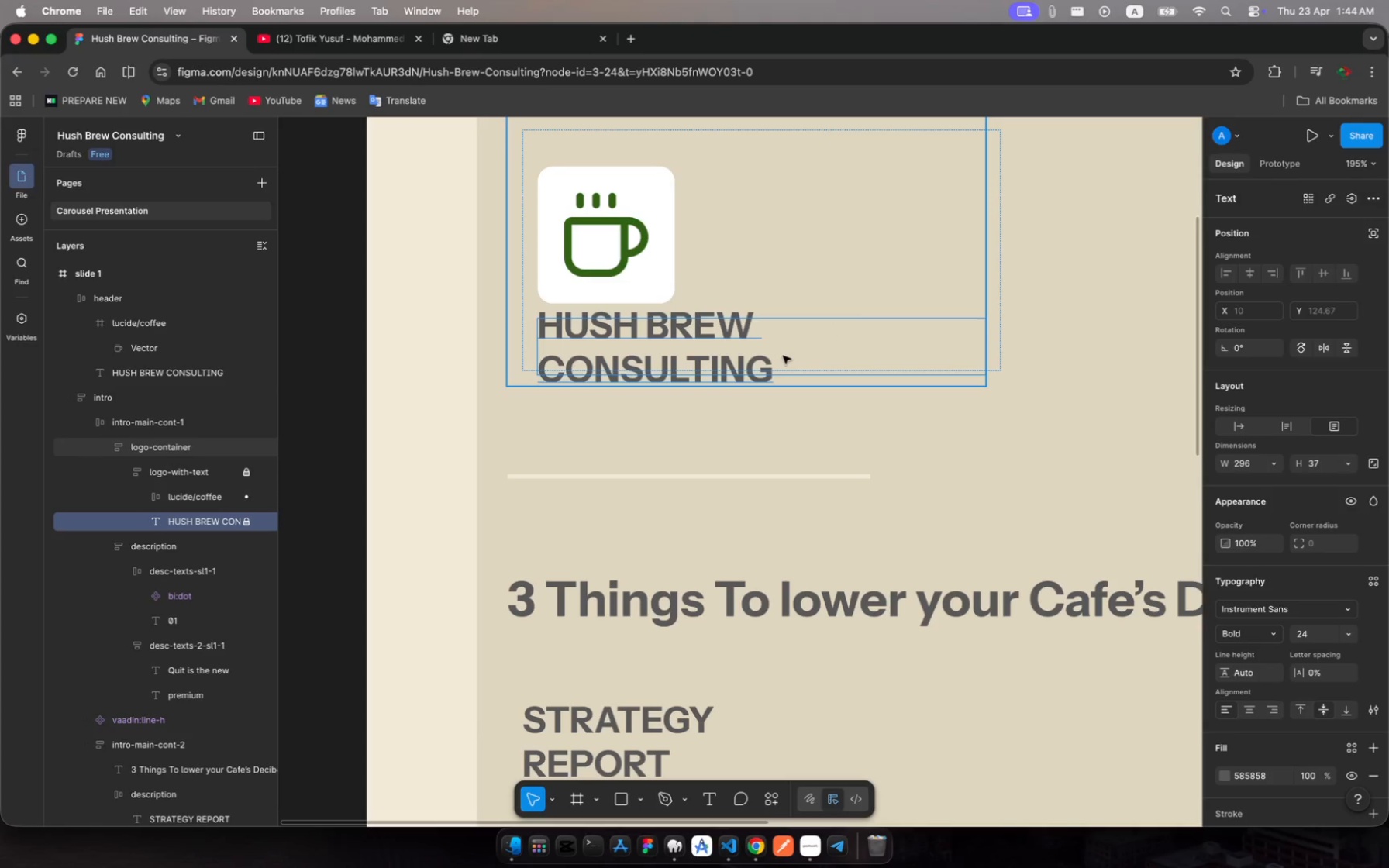 
left_click([751, 336])
 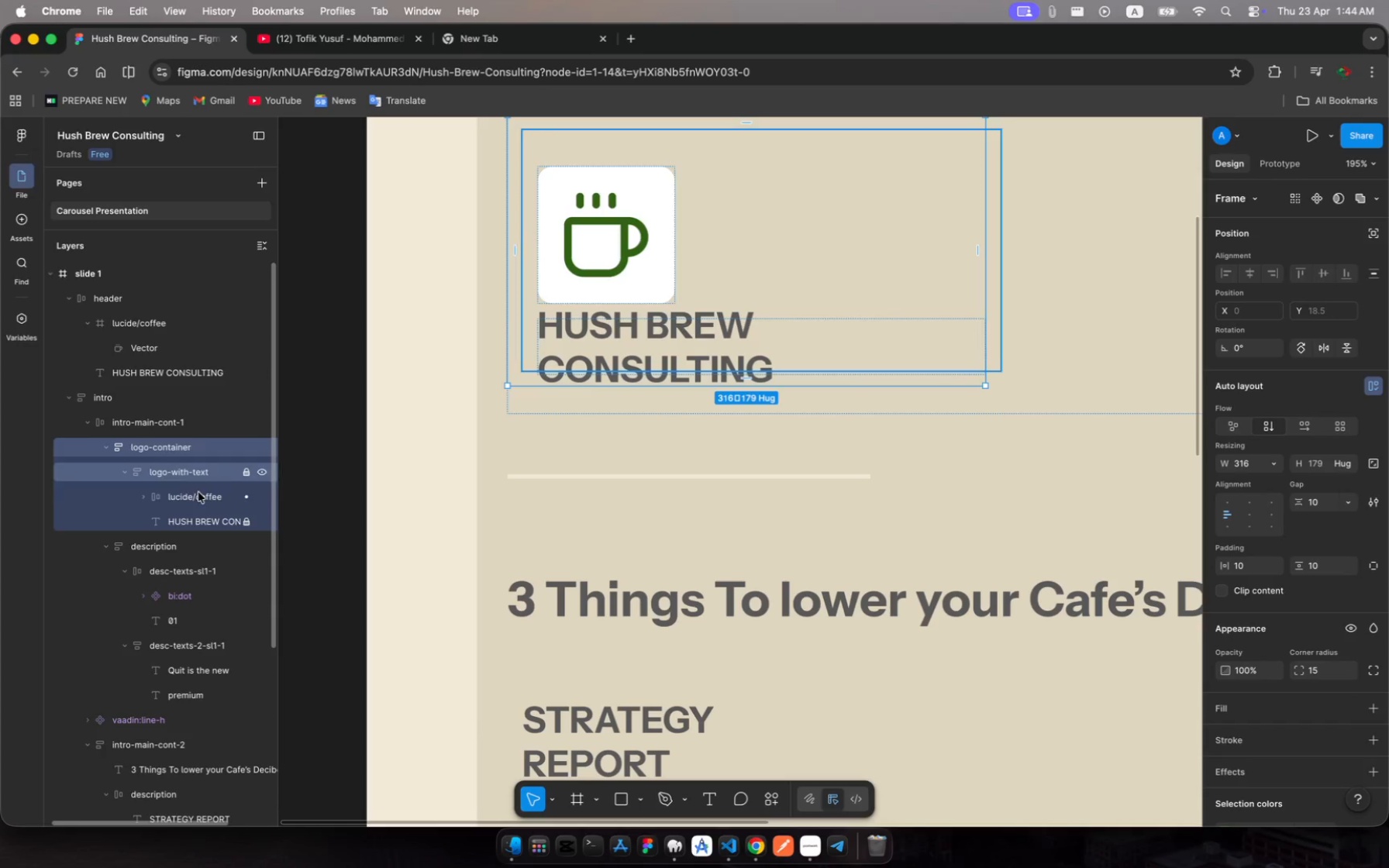 
left_click([211, 521])
 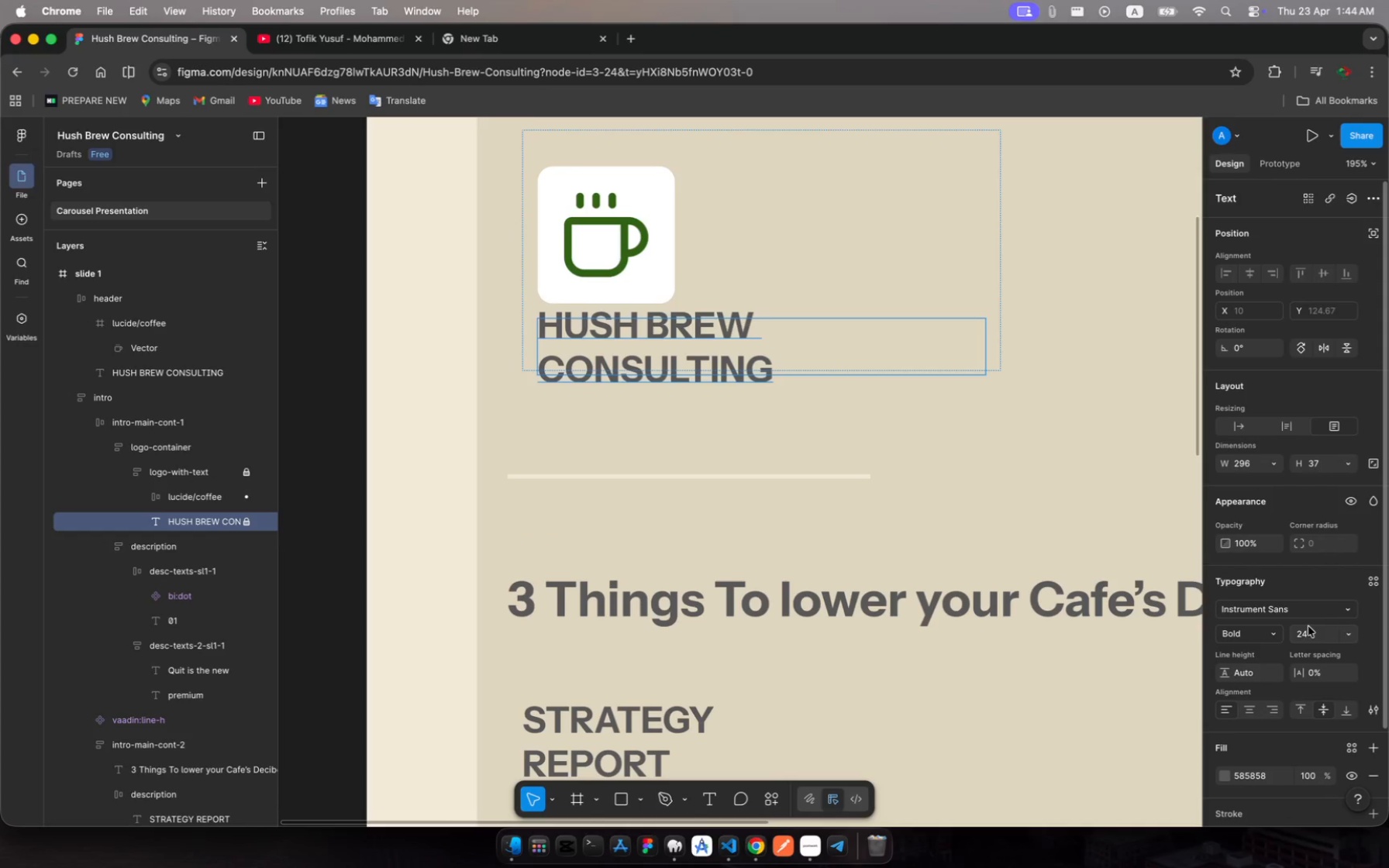 
left_click([1308, 632])
 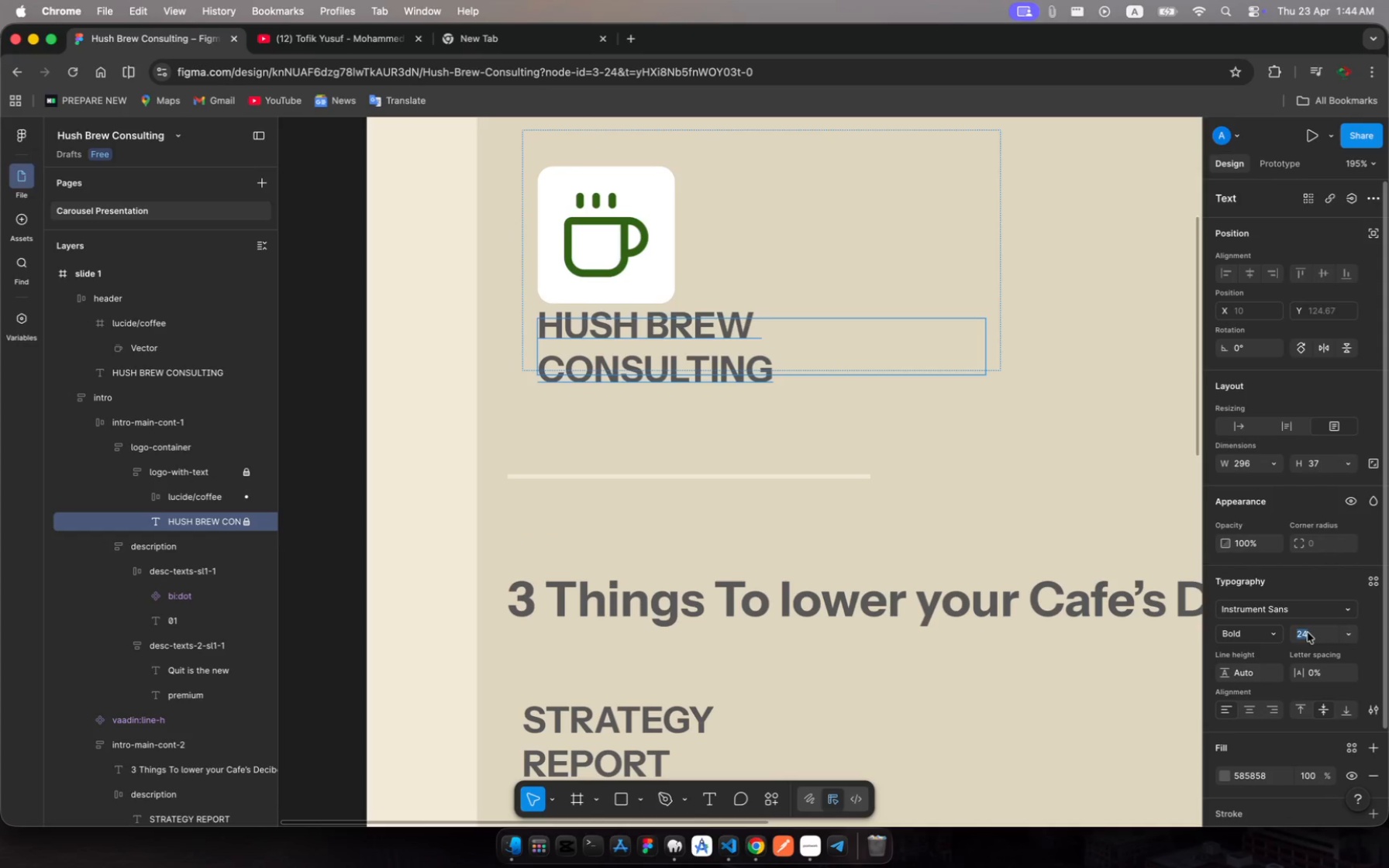 
type(22)
 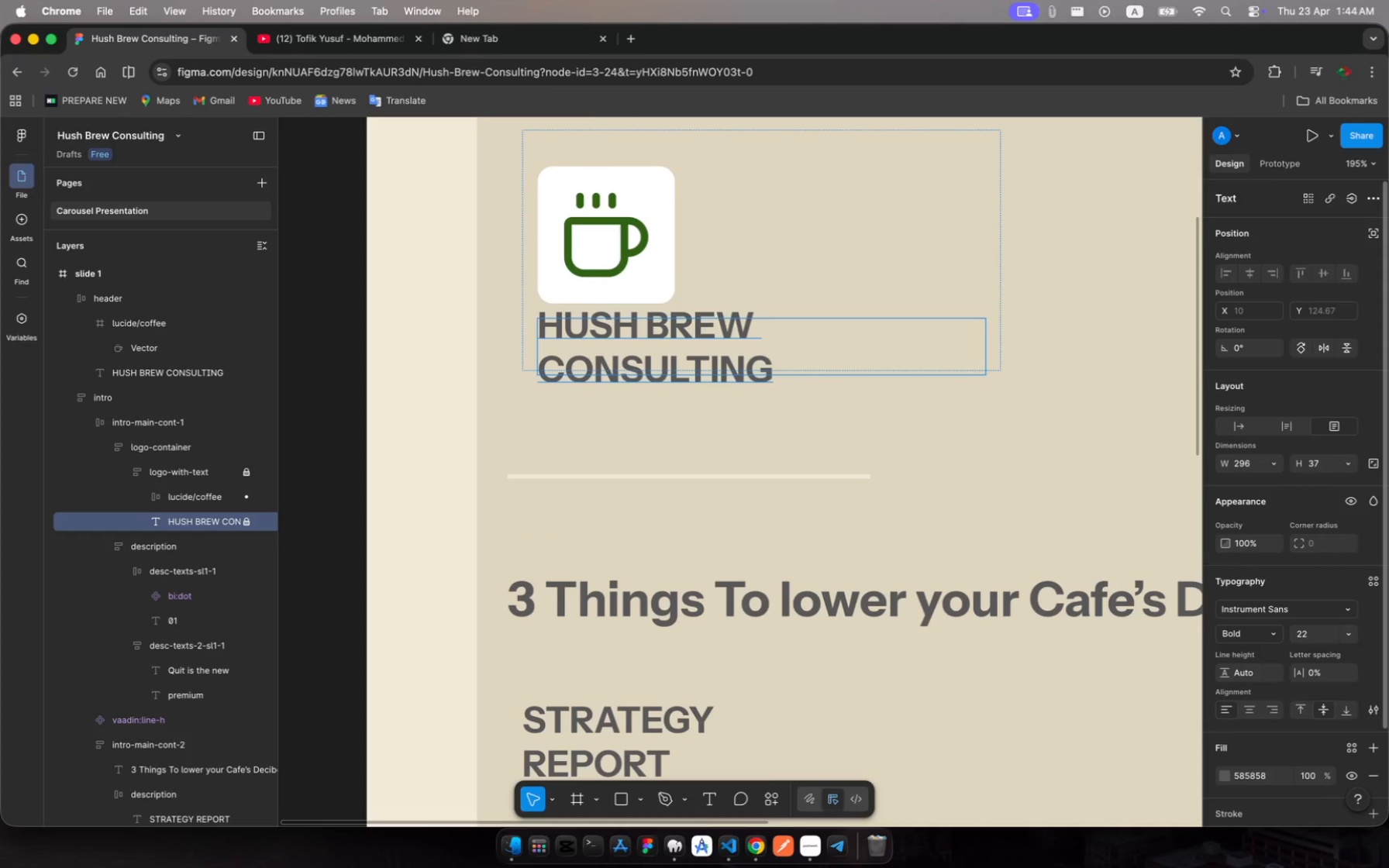 
key(Enter)
 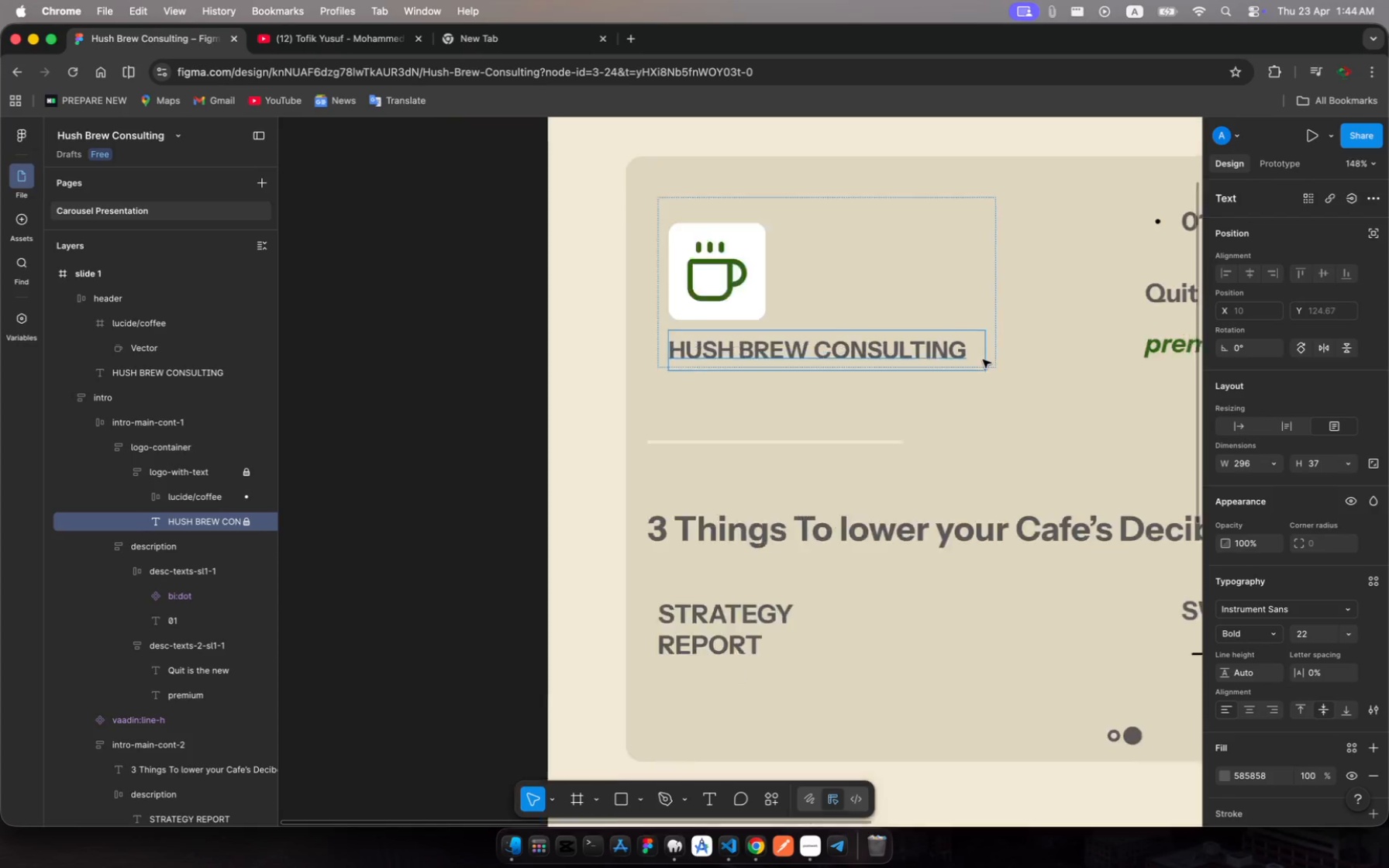 
scroll: coordinate [970, 473], scroll_direction: down, amount: 25.0
 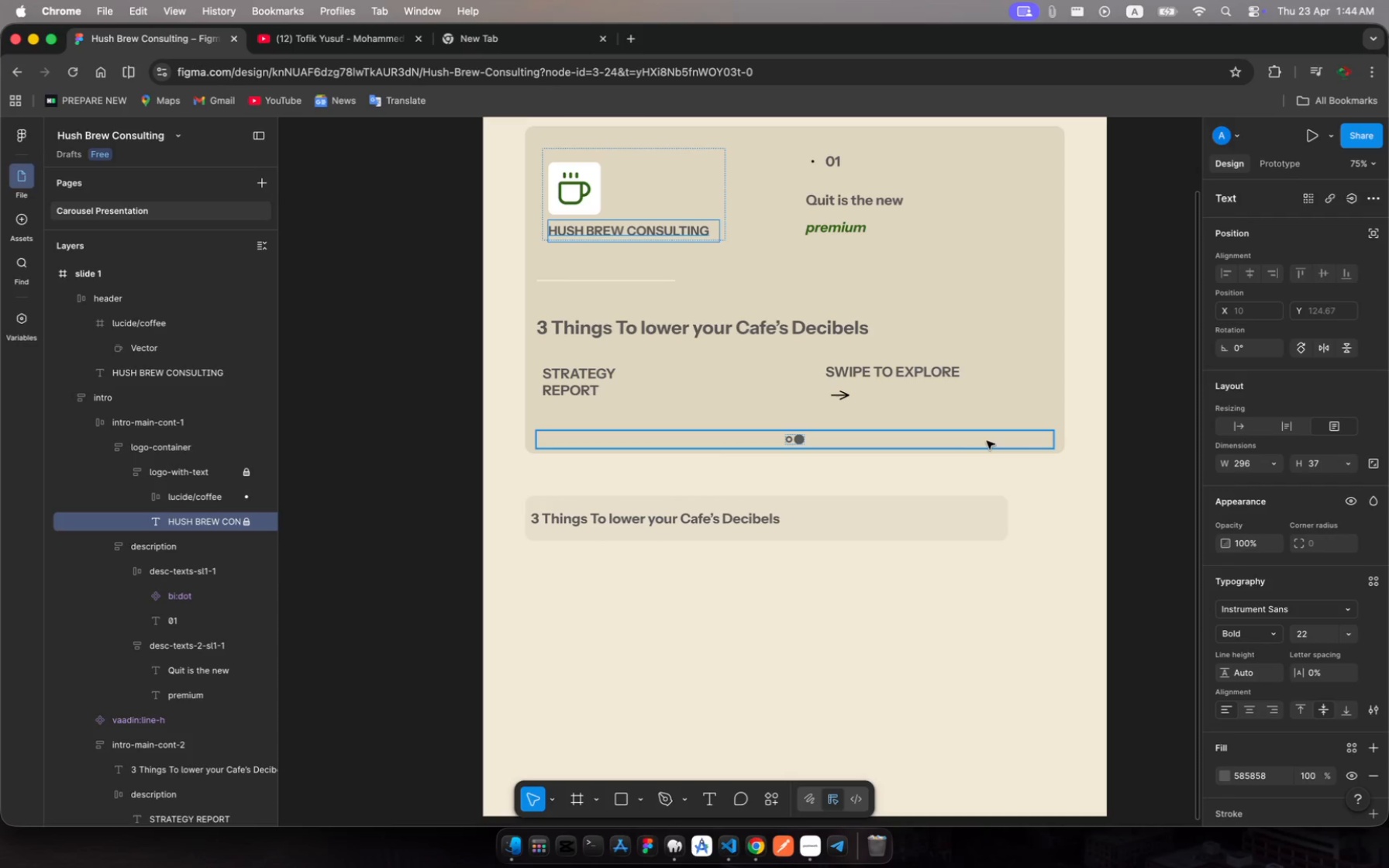 
left_click([987, 440])
 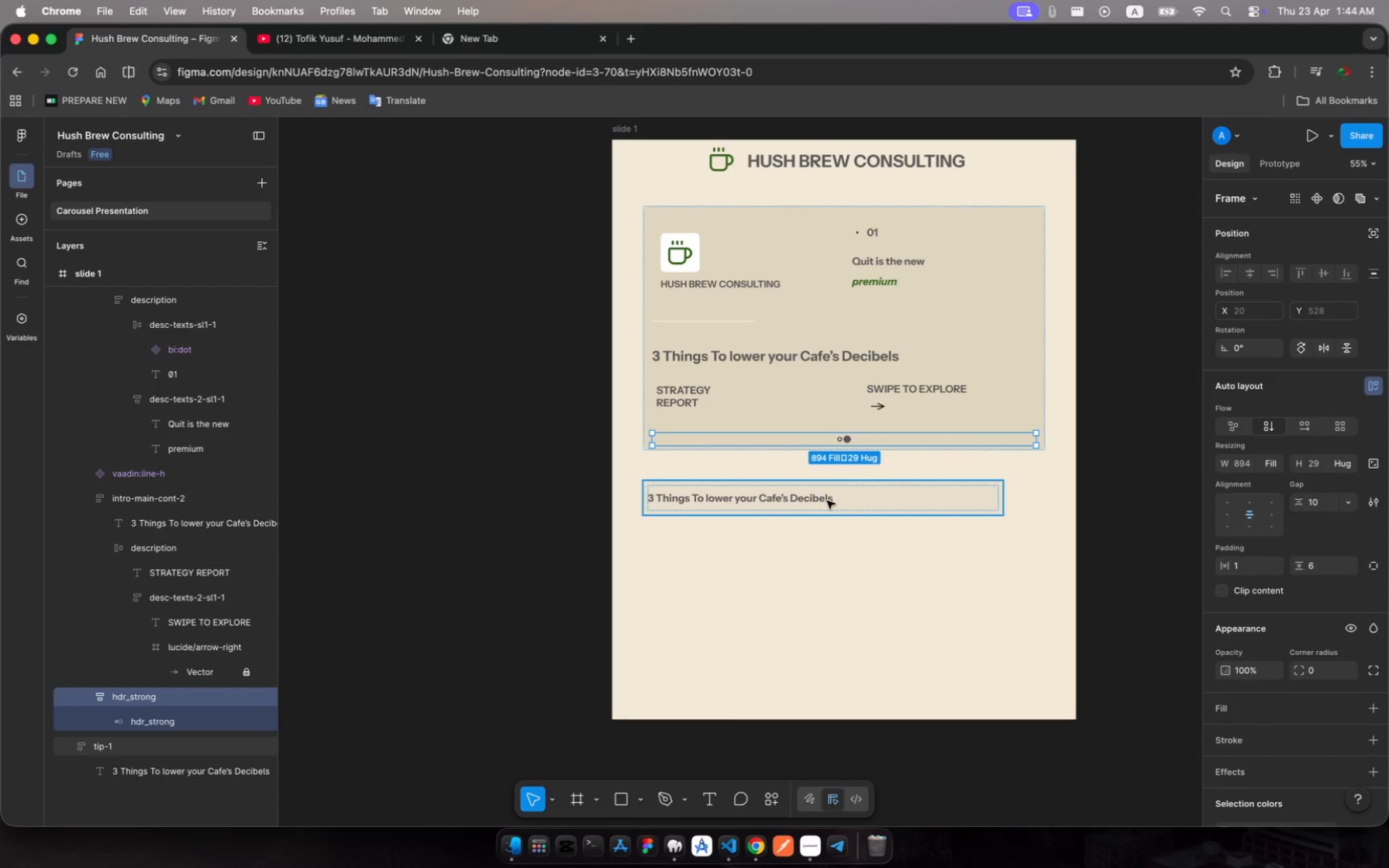 
left_click([819, 503])
 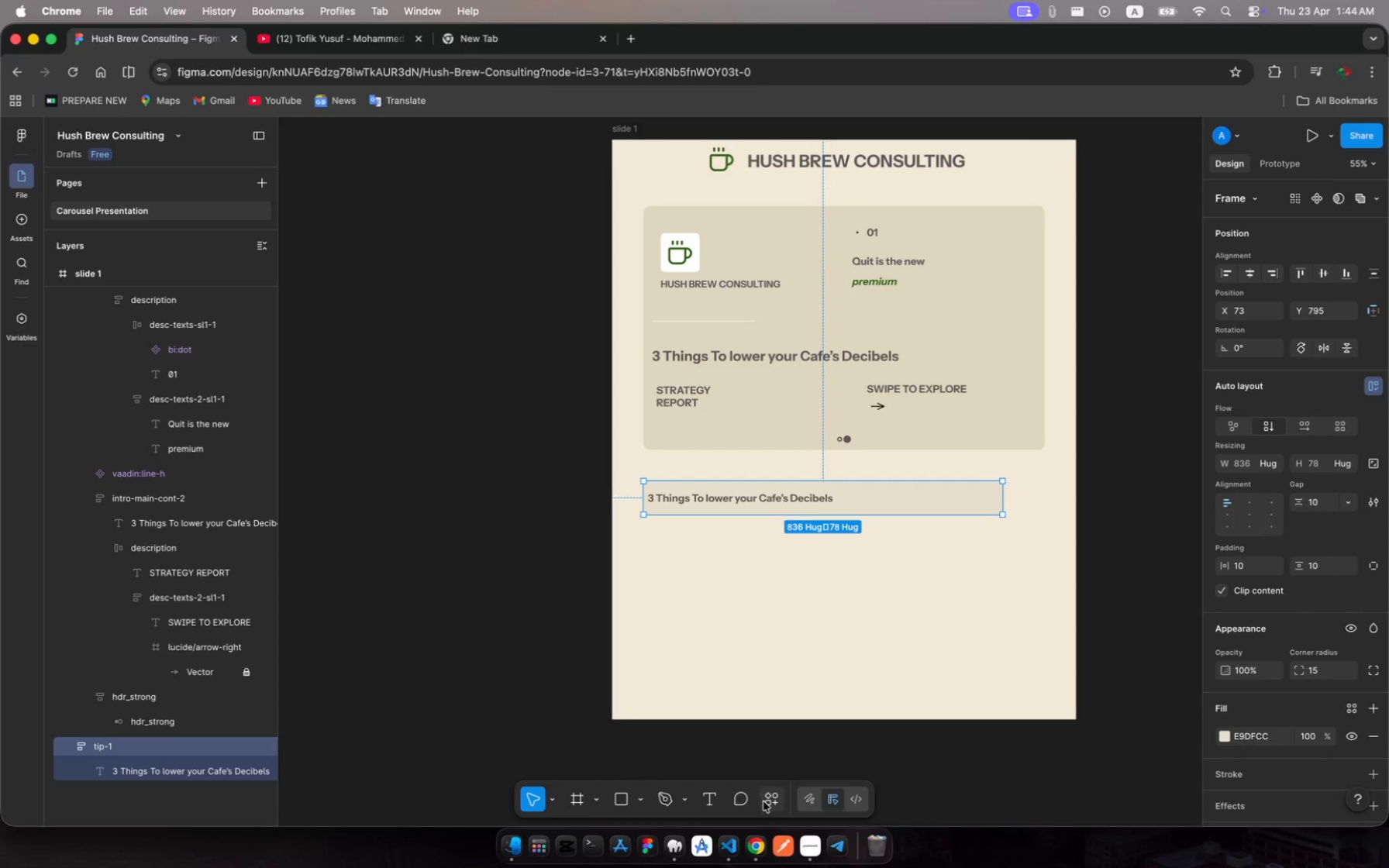 
left_click([767, 801])
 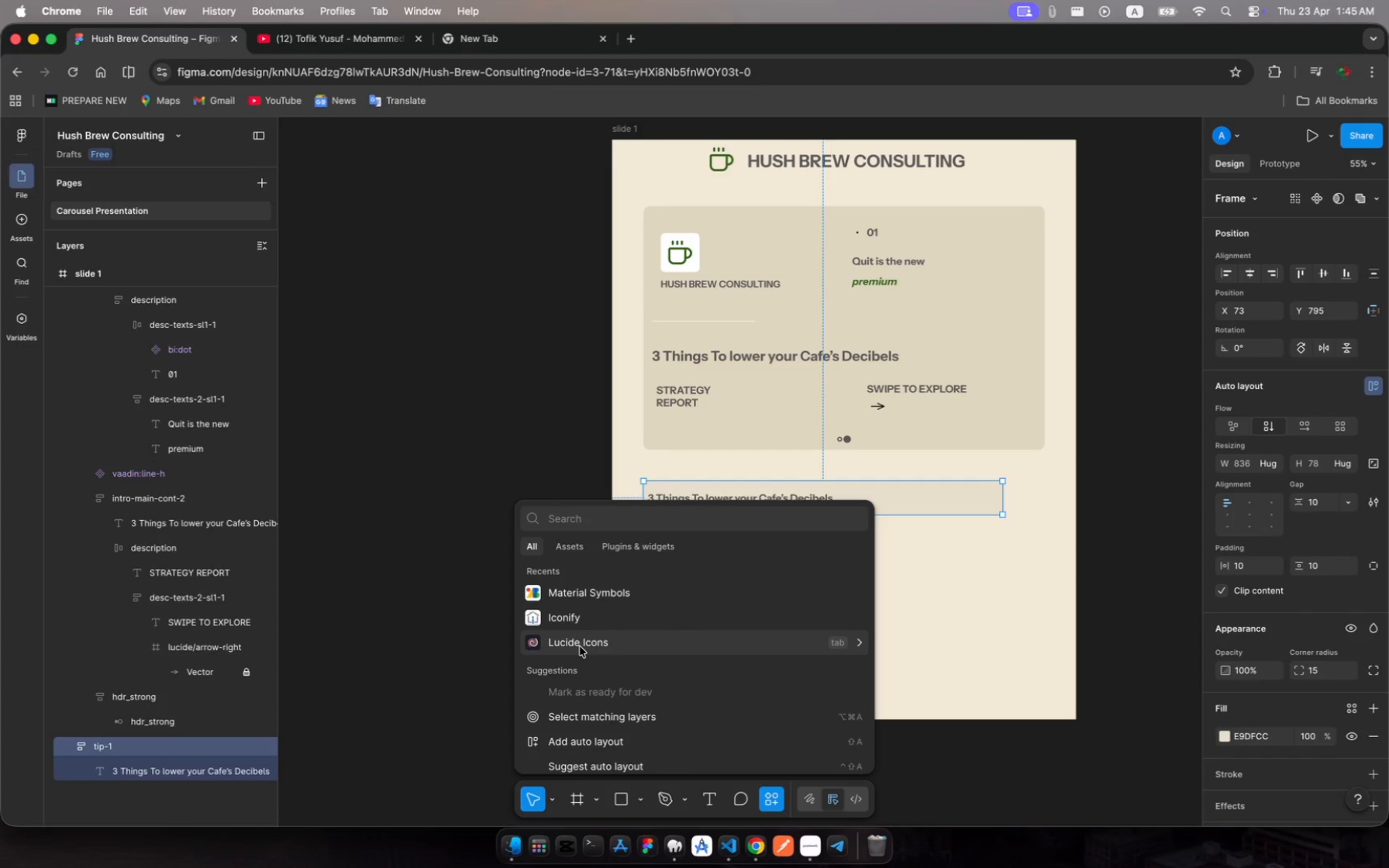 
left_click([580, 646])
 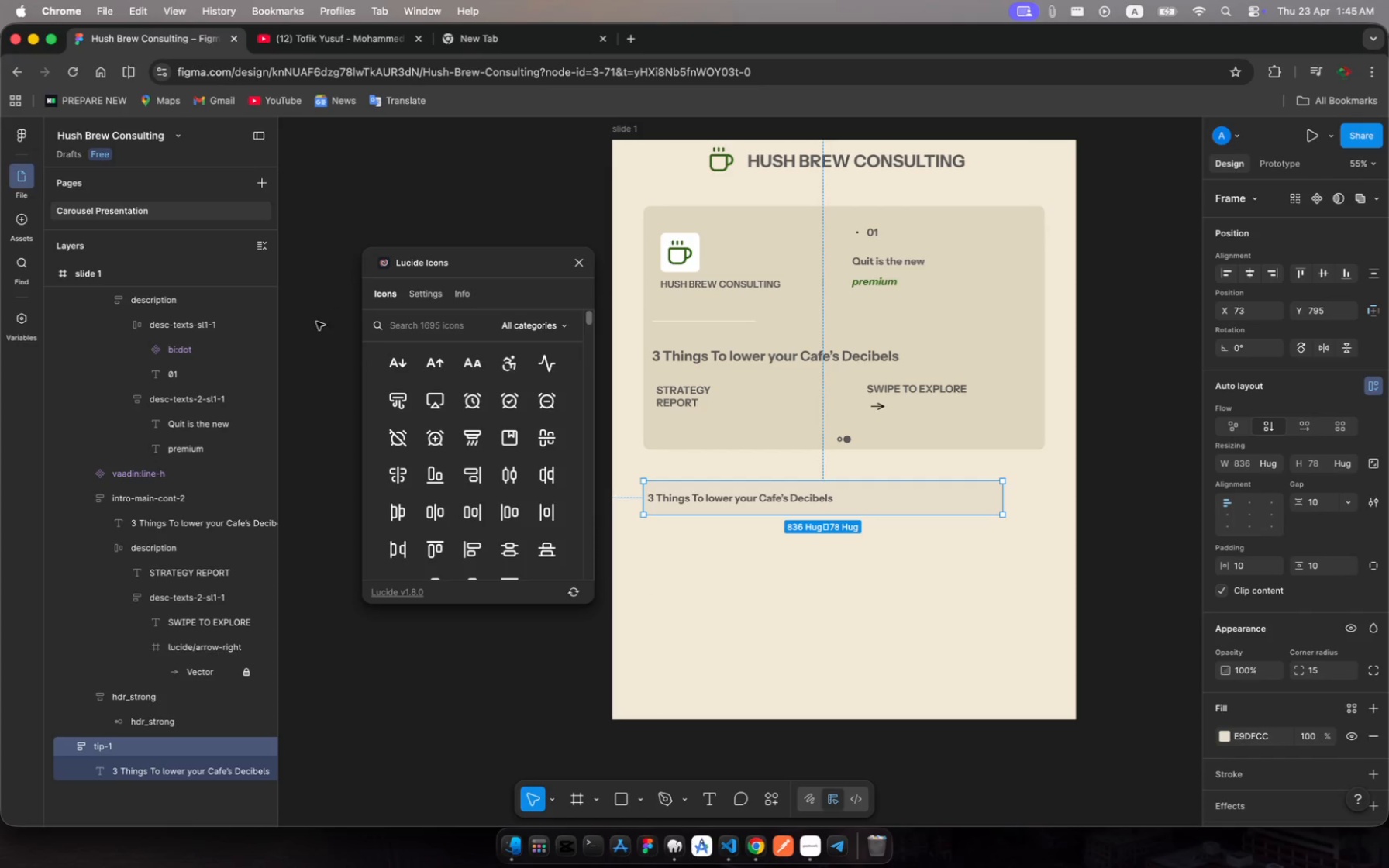 
left_click([413, 325])
 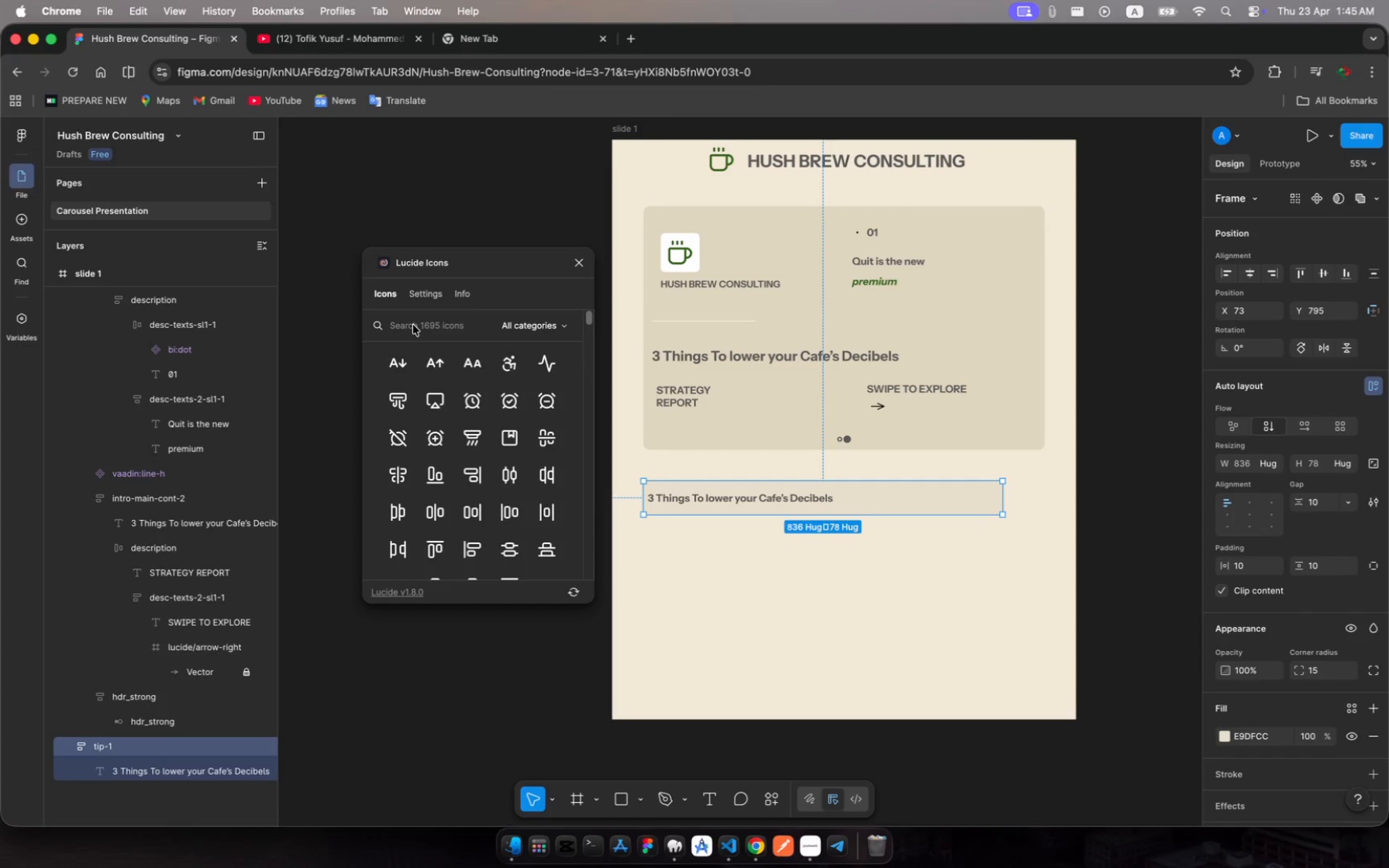 
type(strategy)
 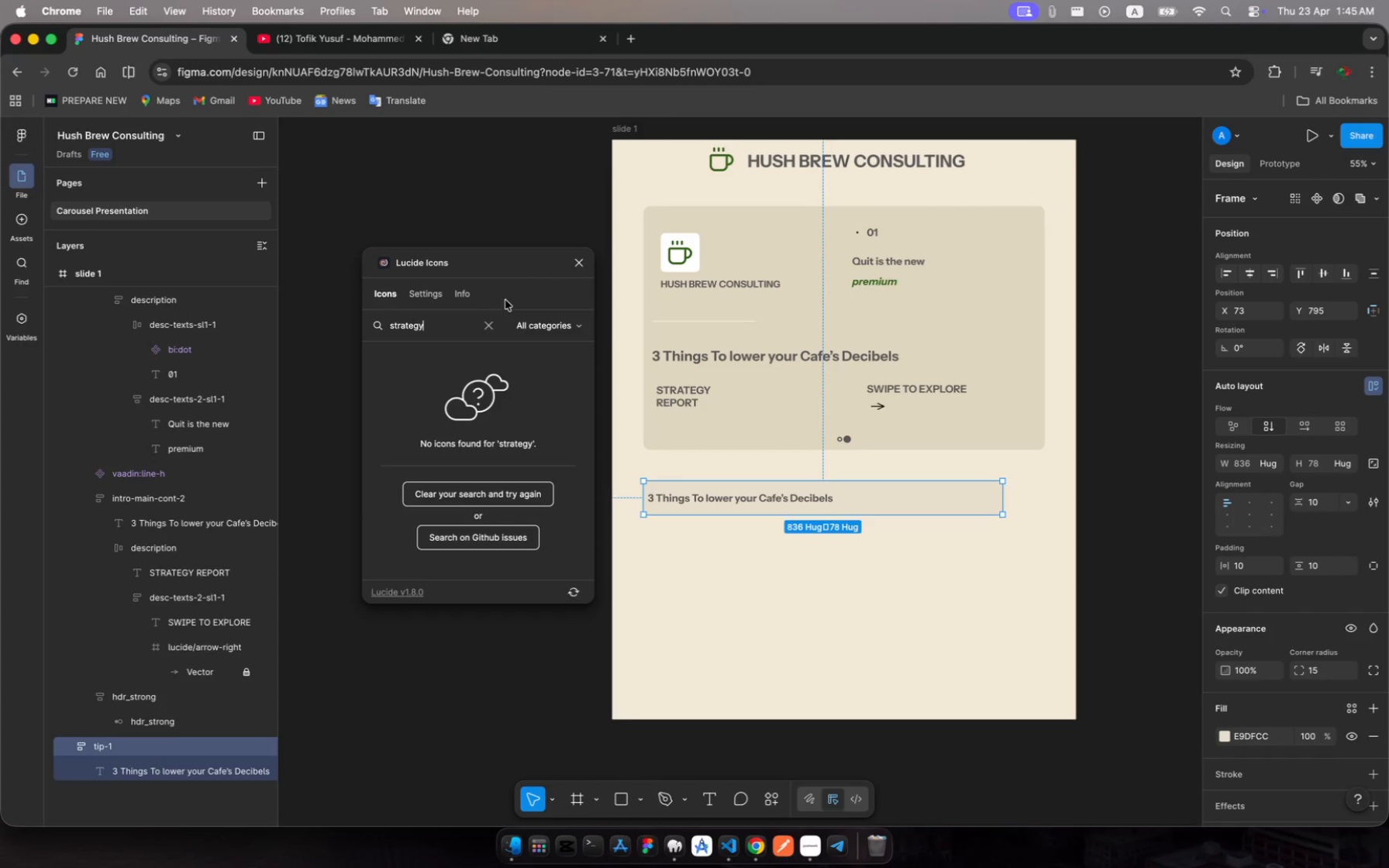 
key(Enter)
 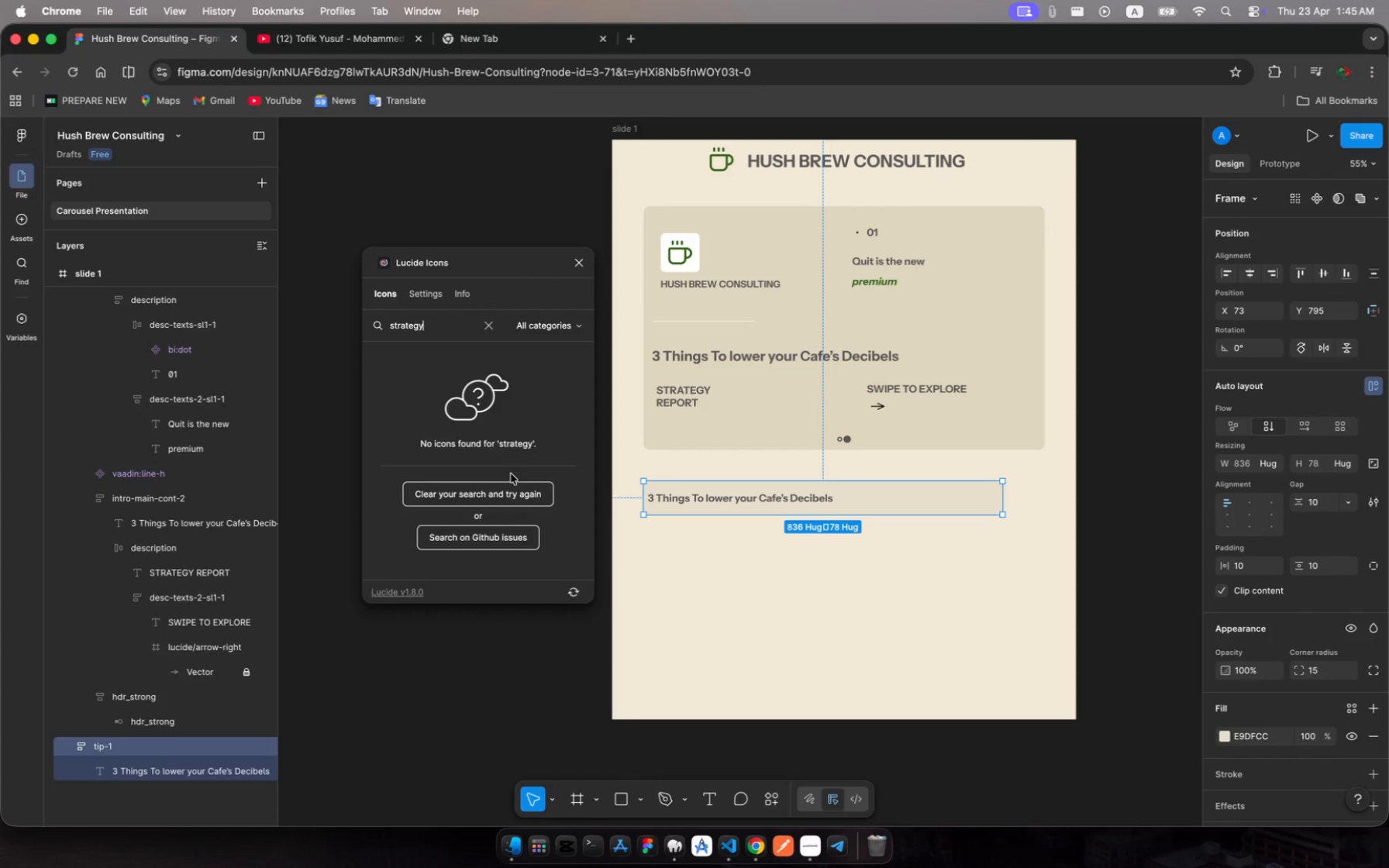 
left_click([511, 491])
 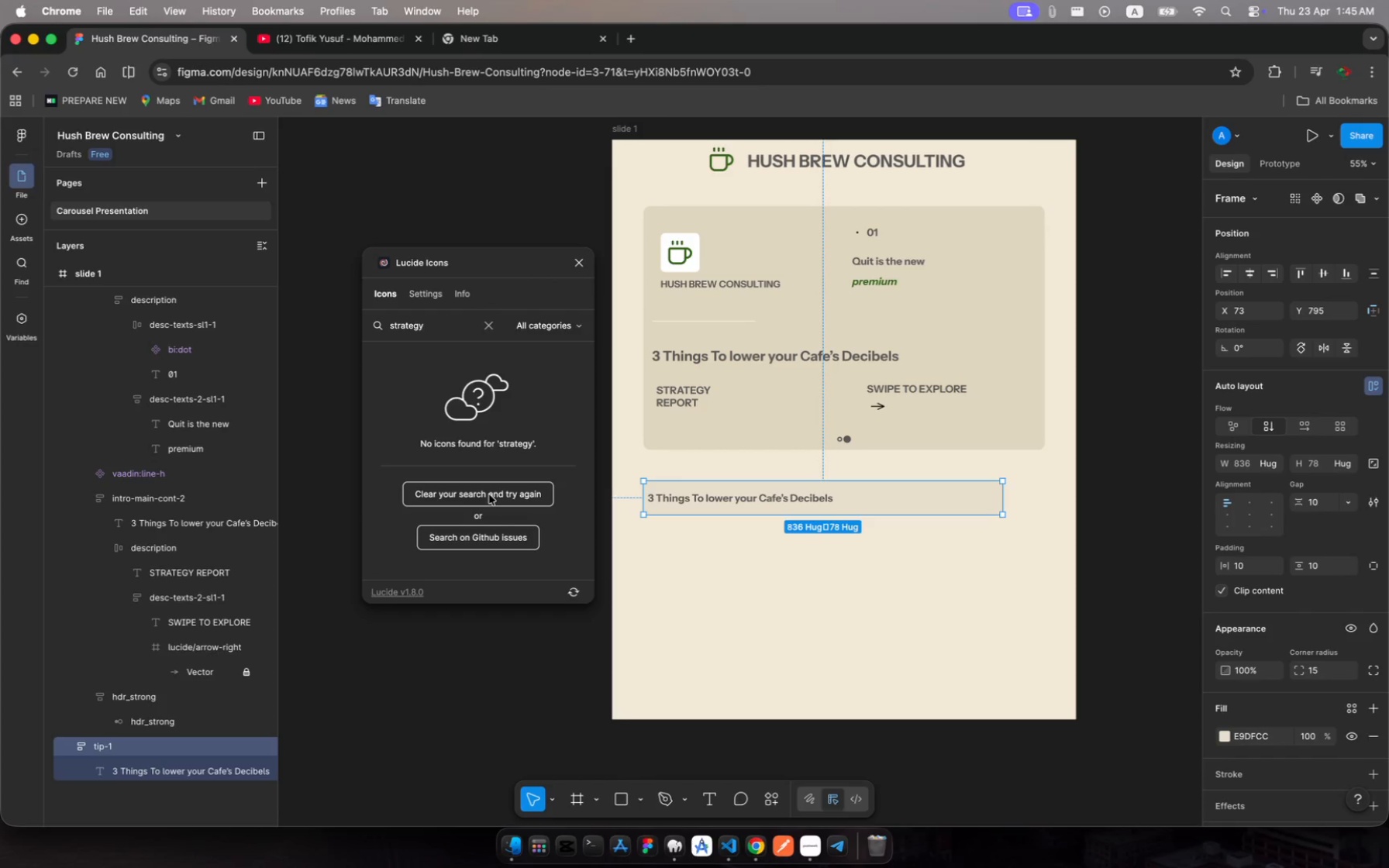 
left_click([489, 494])
 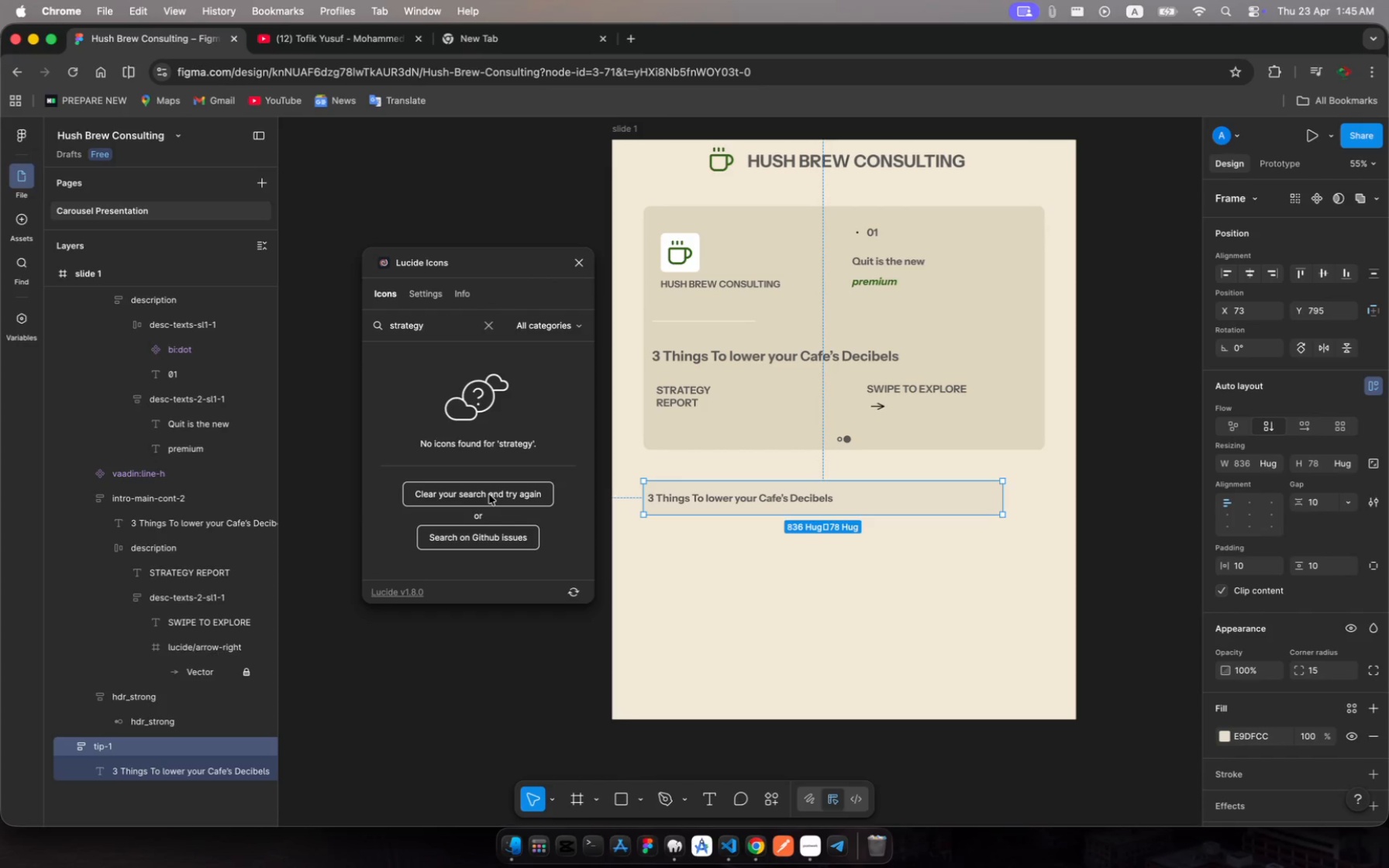 
left_click([489, 494])
 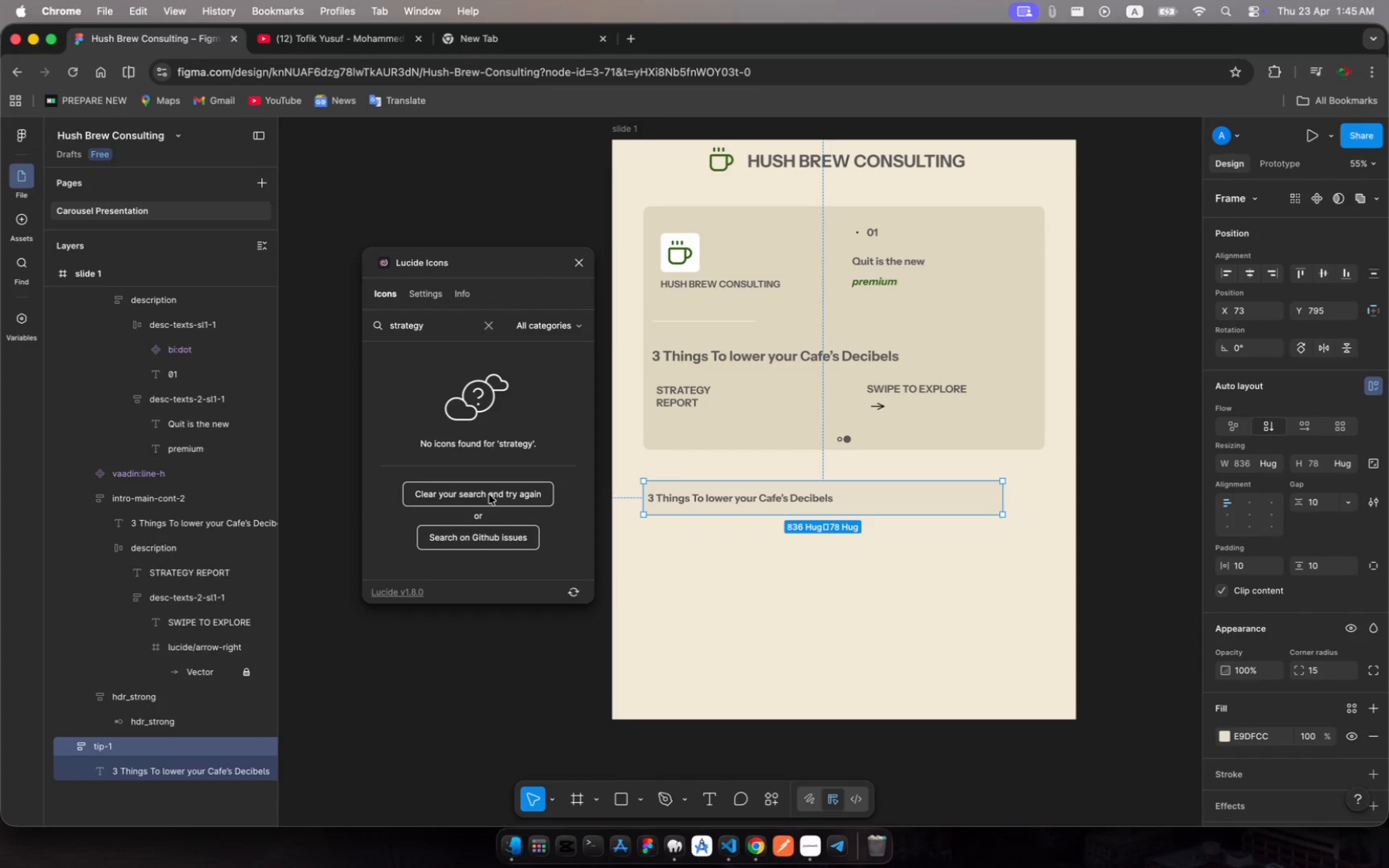 
left_click([489, 494])
 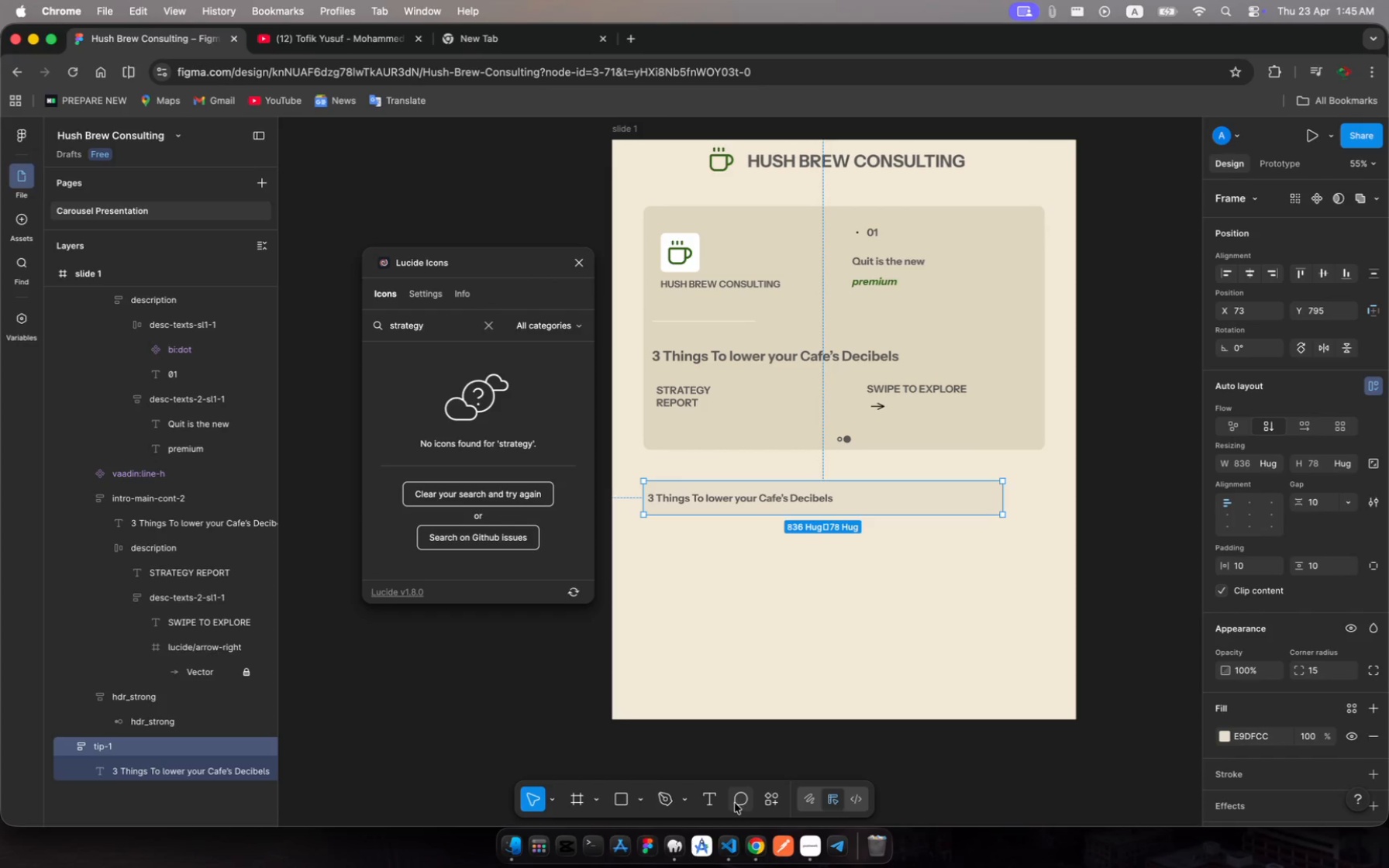 
left_click([768, 798])
 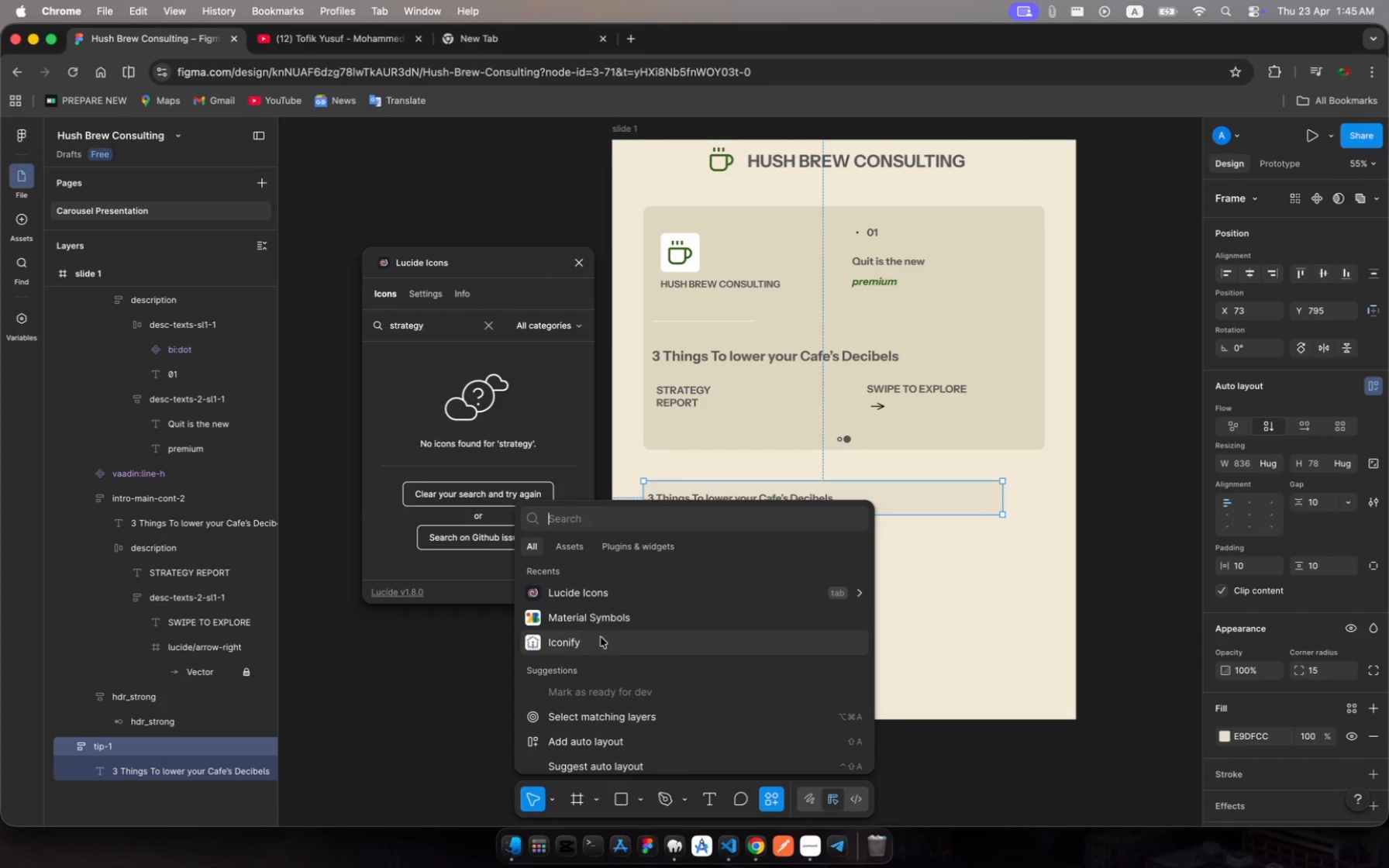 
left_click([601, 643])
 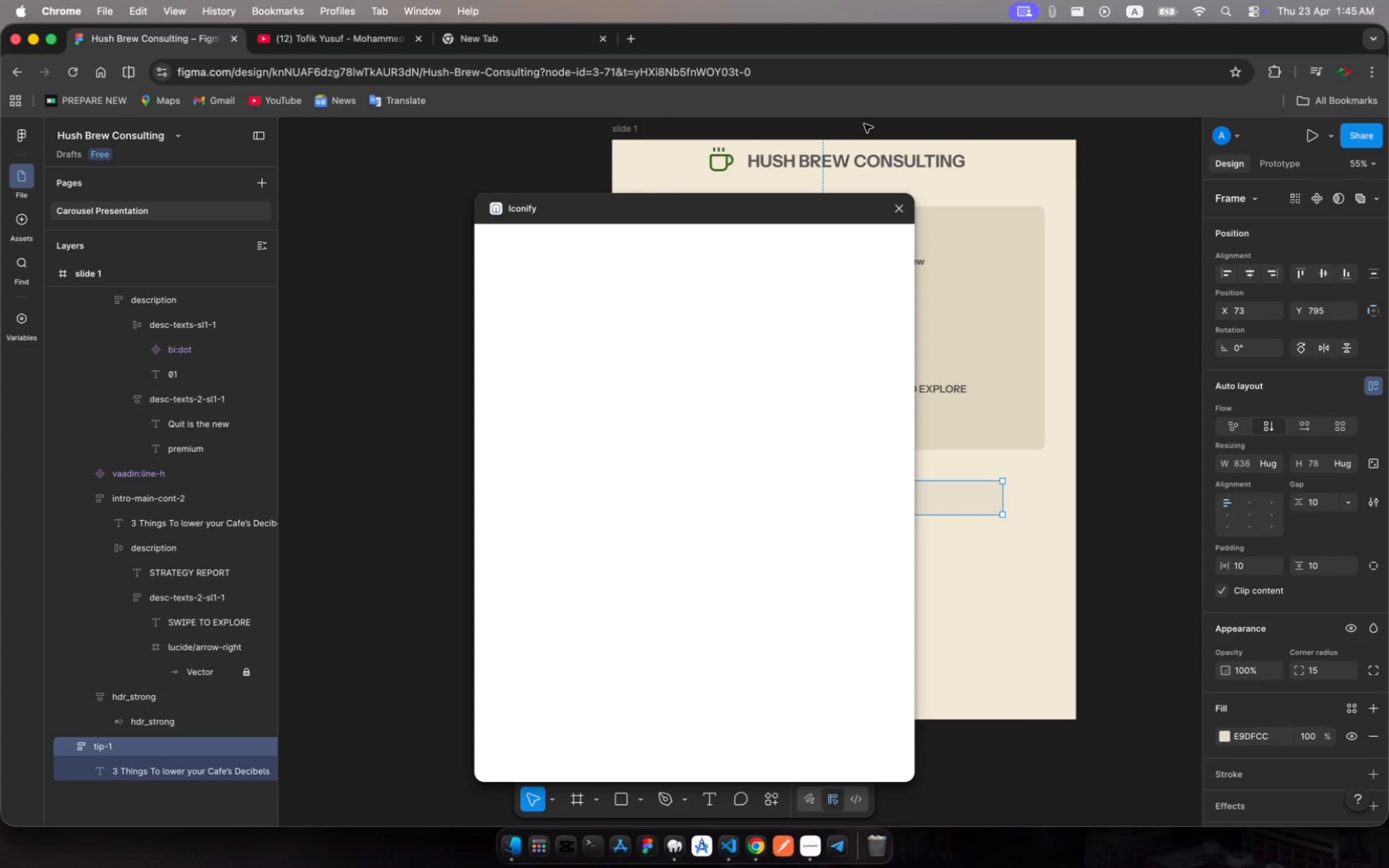 
mouse_move([860, 222])
 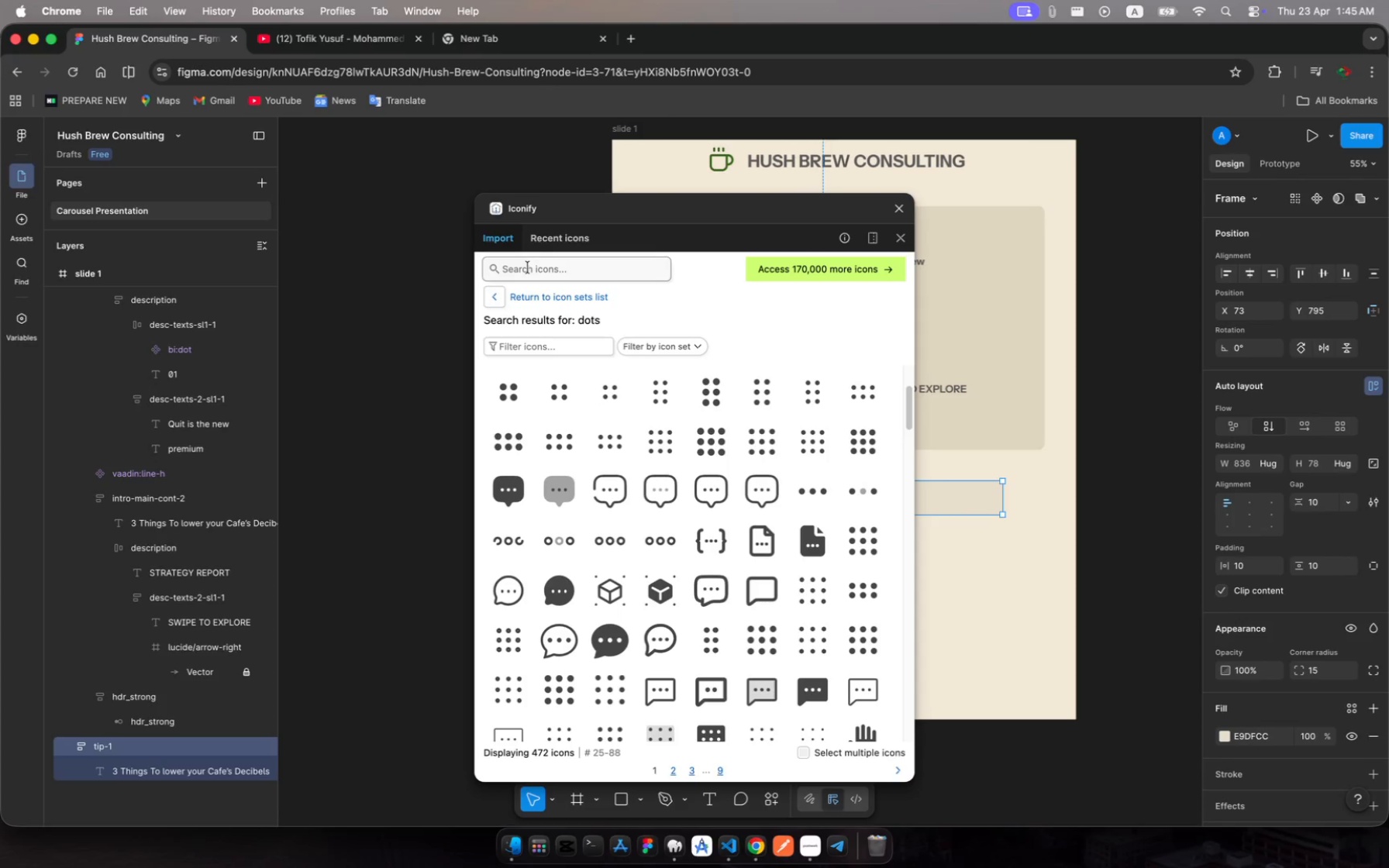 
left_click([528, 267])
 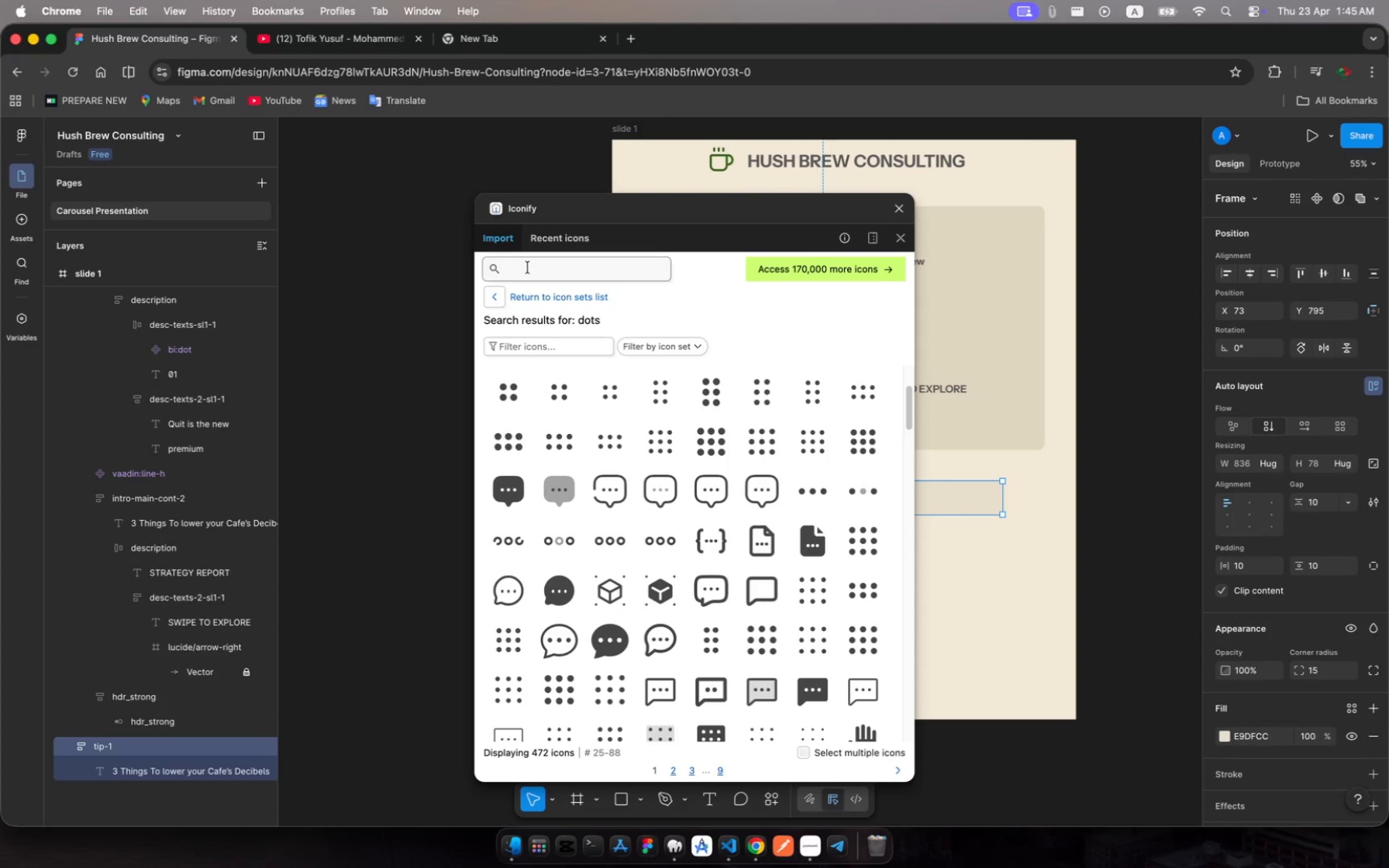 
type(plan)
 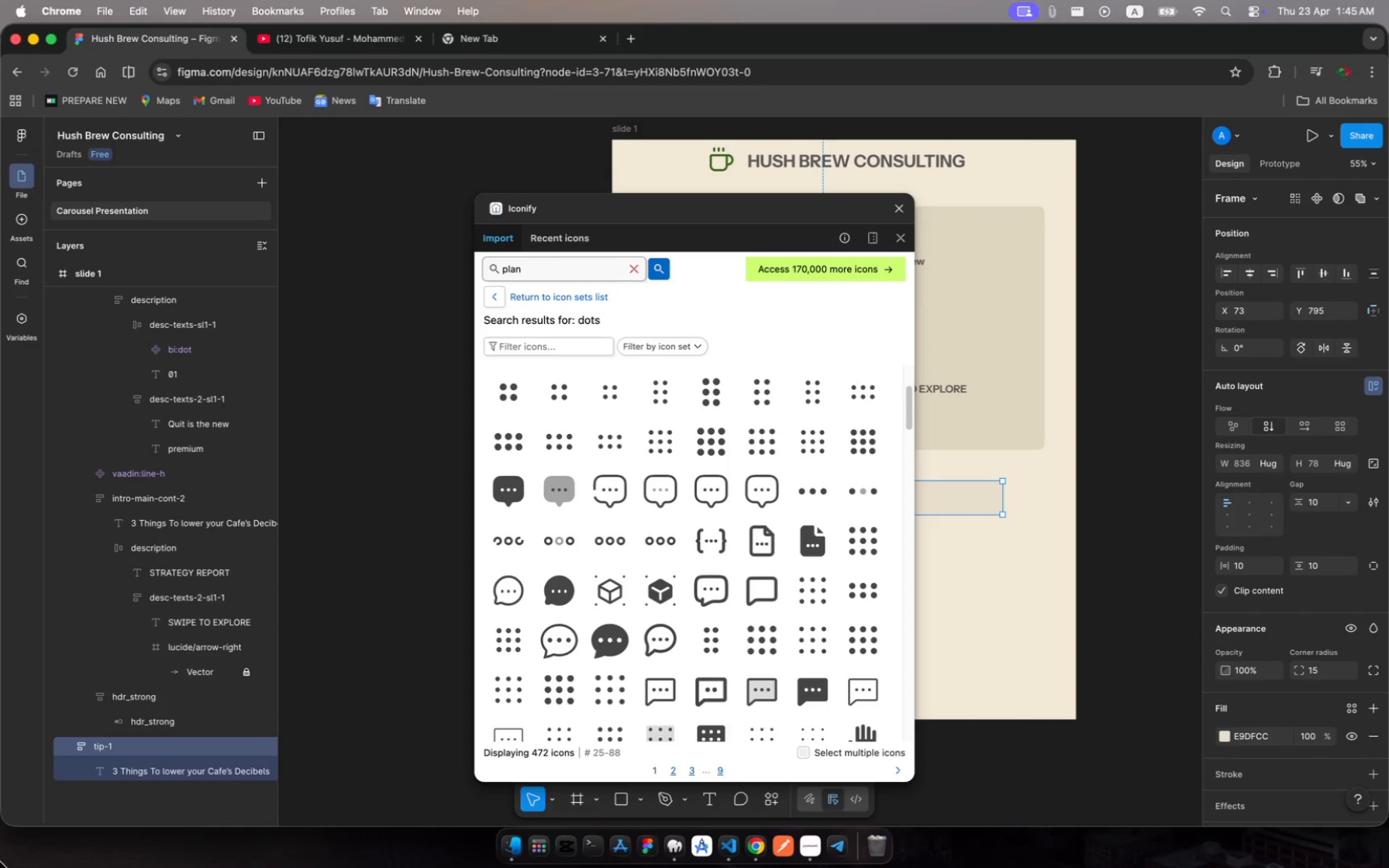 
key(Enter)
 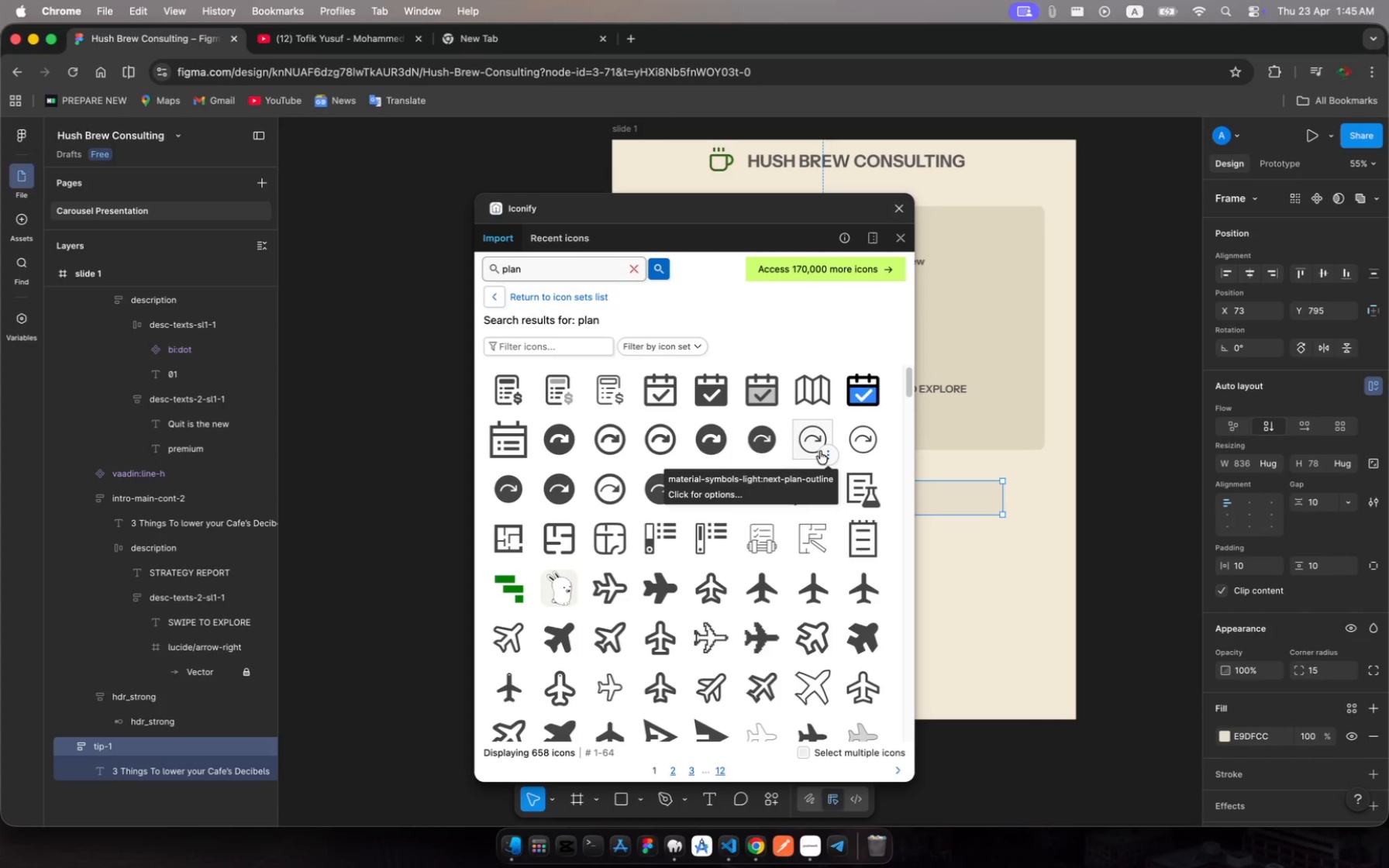 
wait(18.56)
 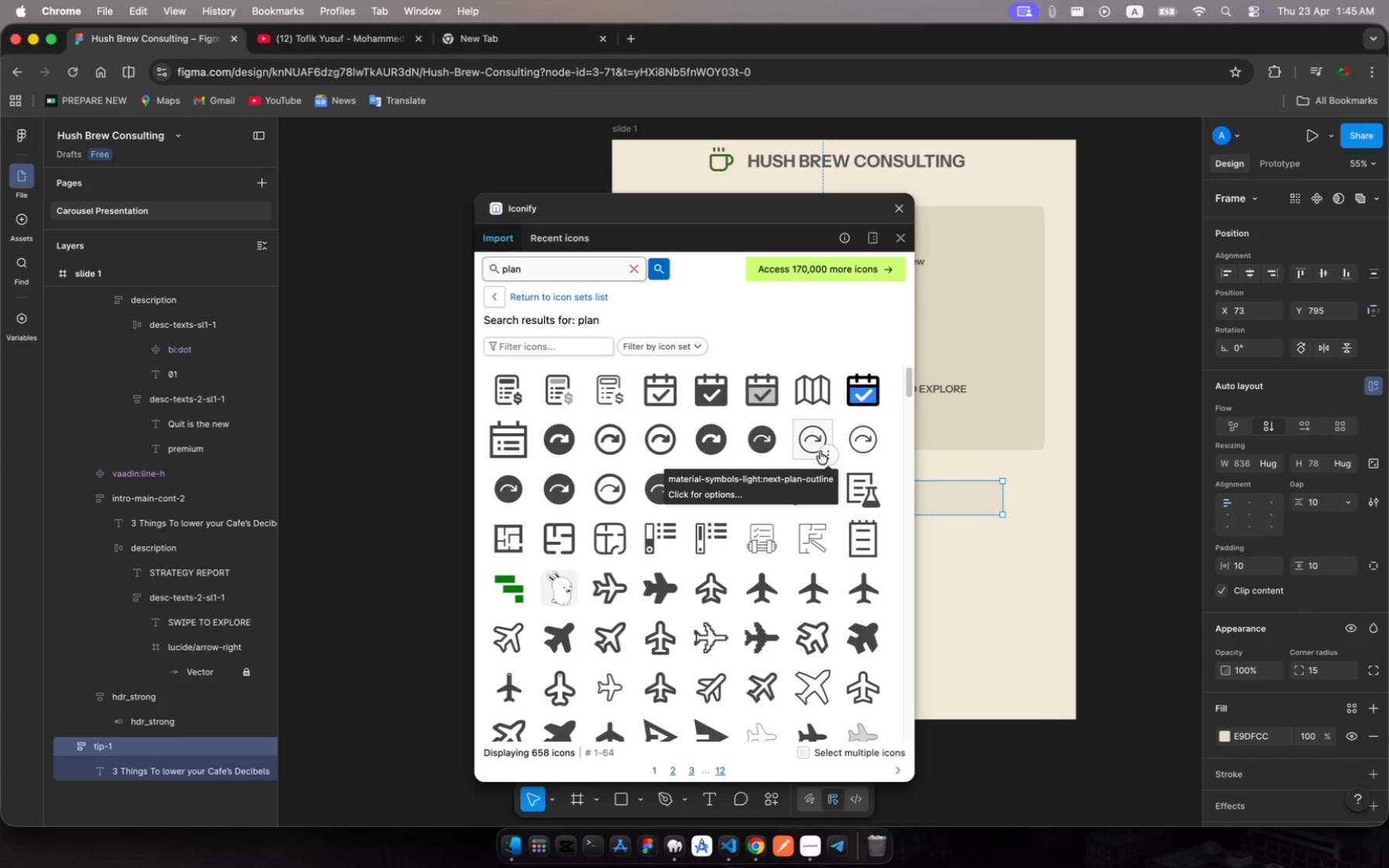 
left_click([899, 209])
 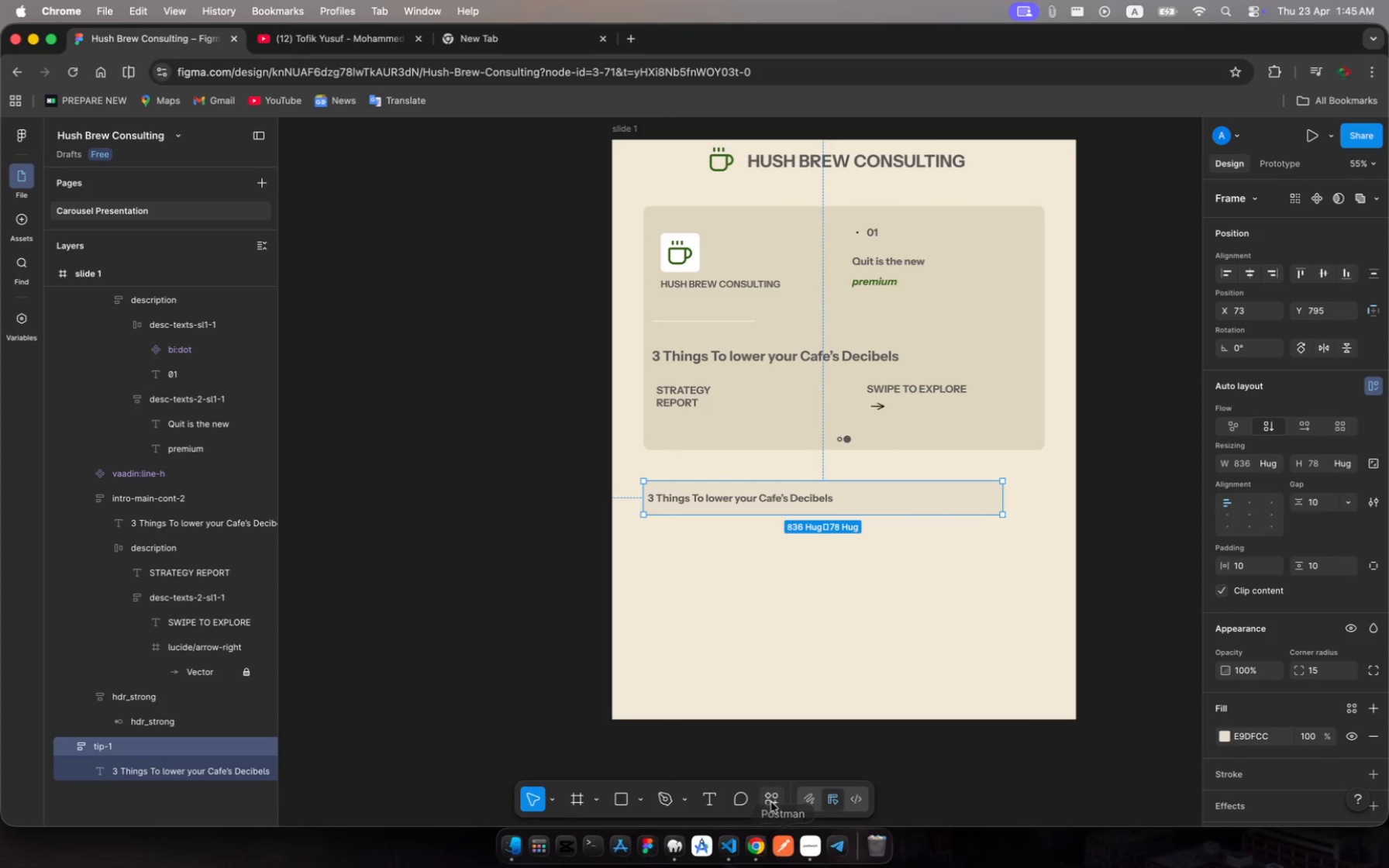 
left_click([771, 800])
 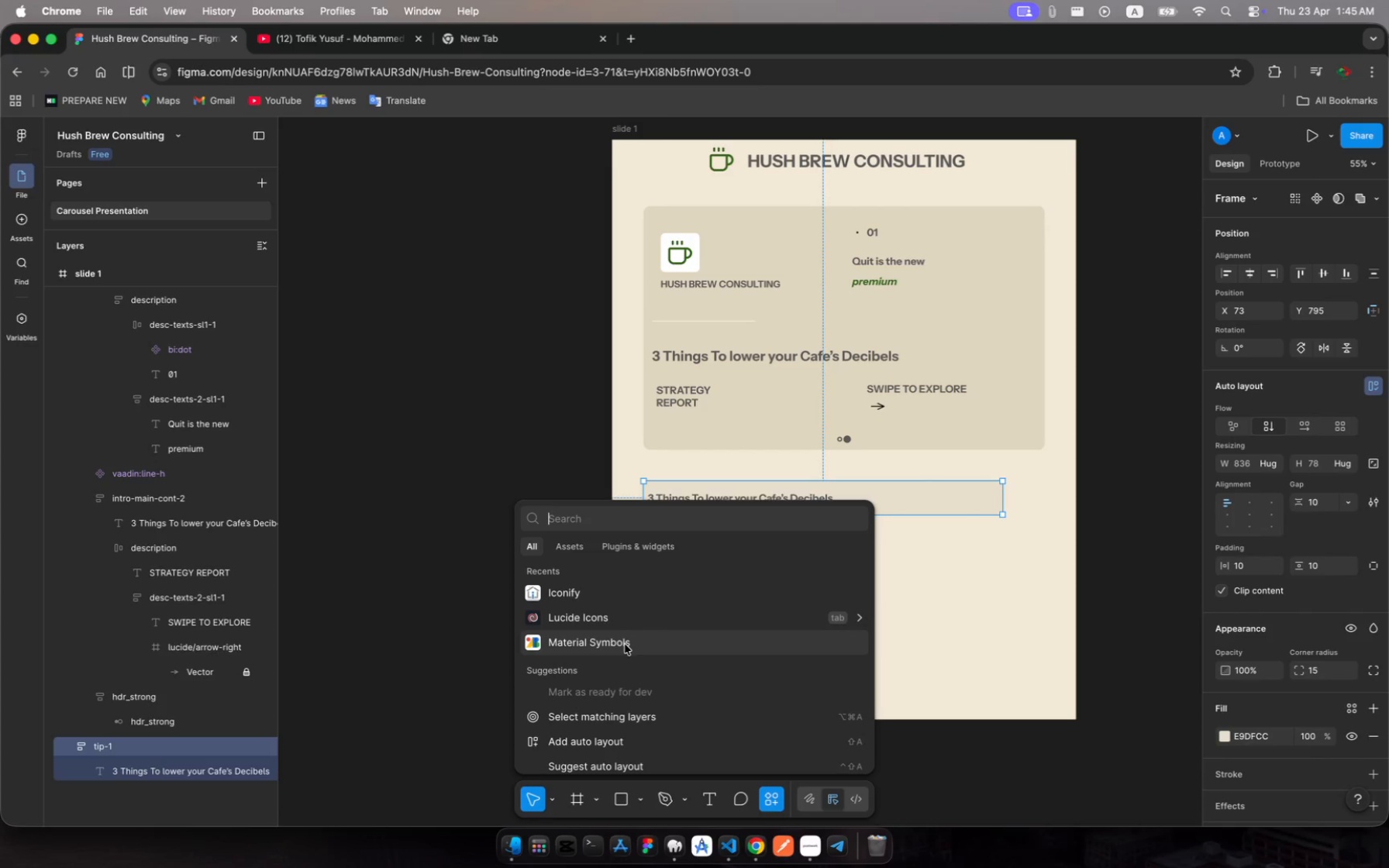 
left_click([625, 644])
 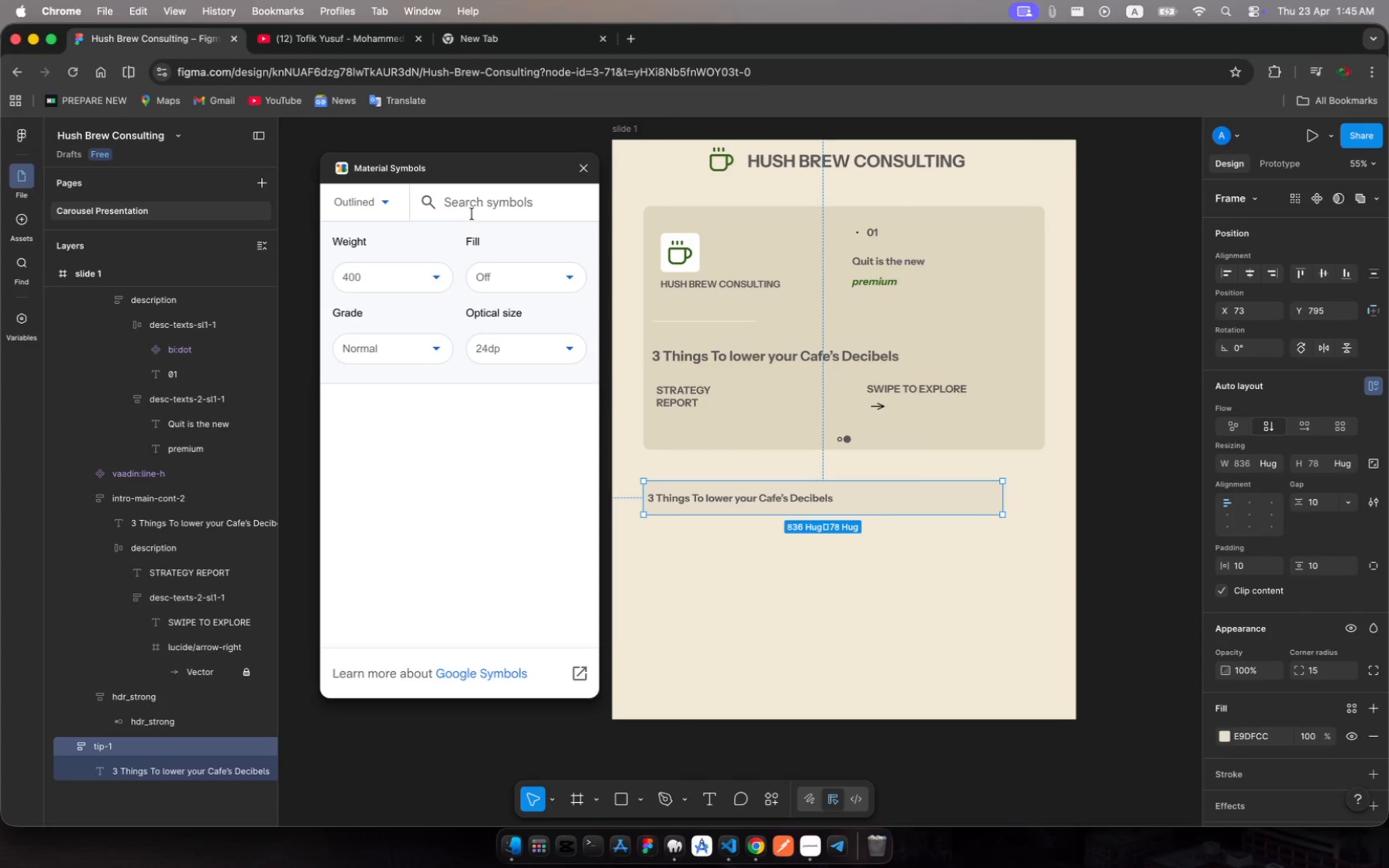 
left_click([473, 205])
 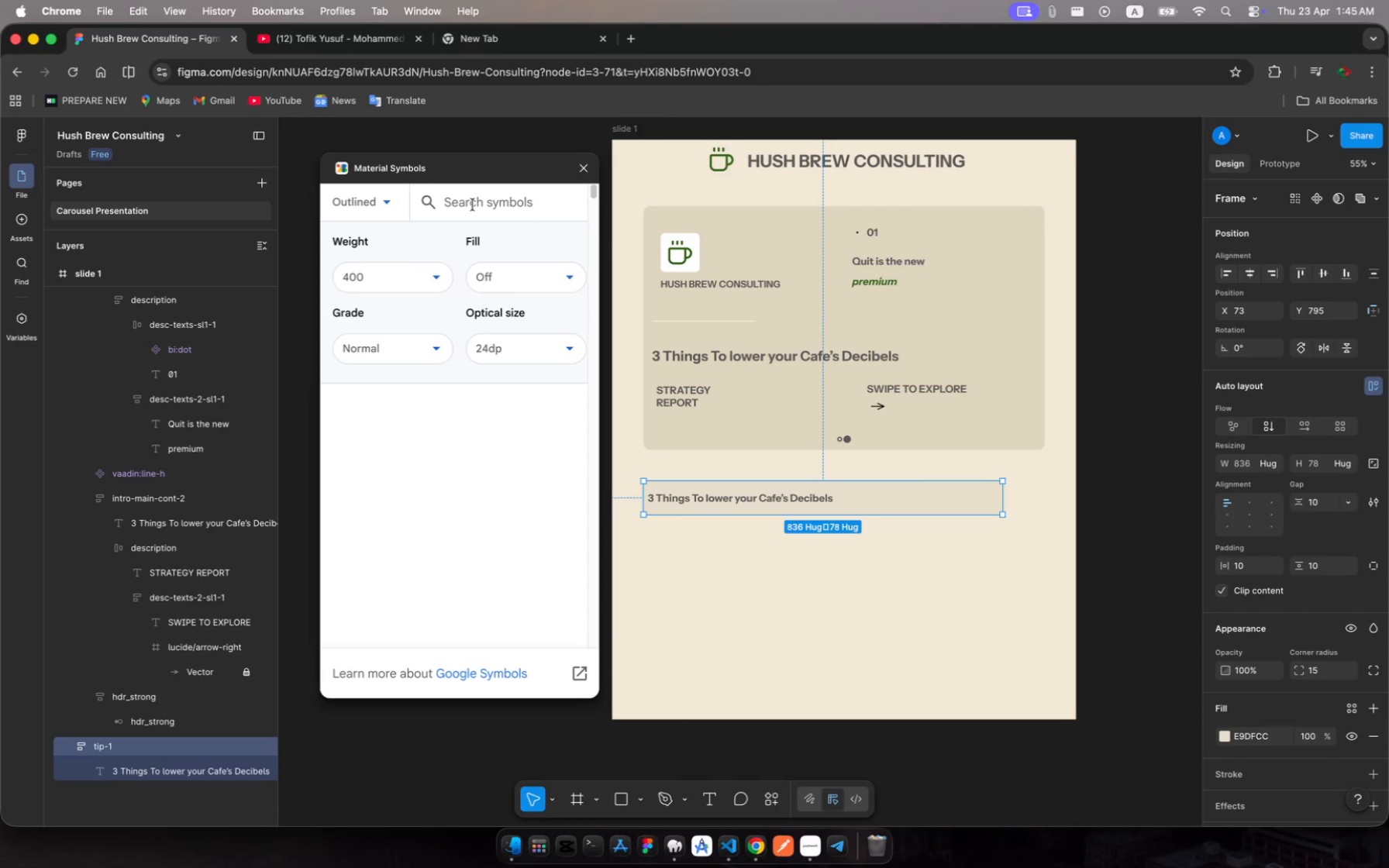 
type(plan)
 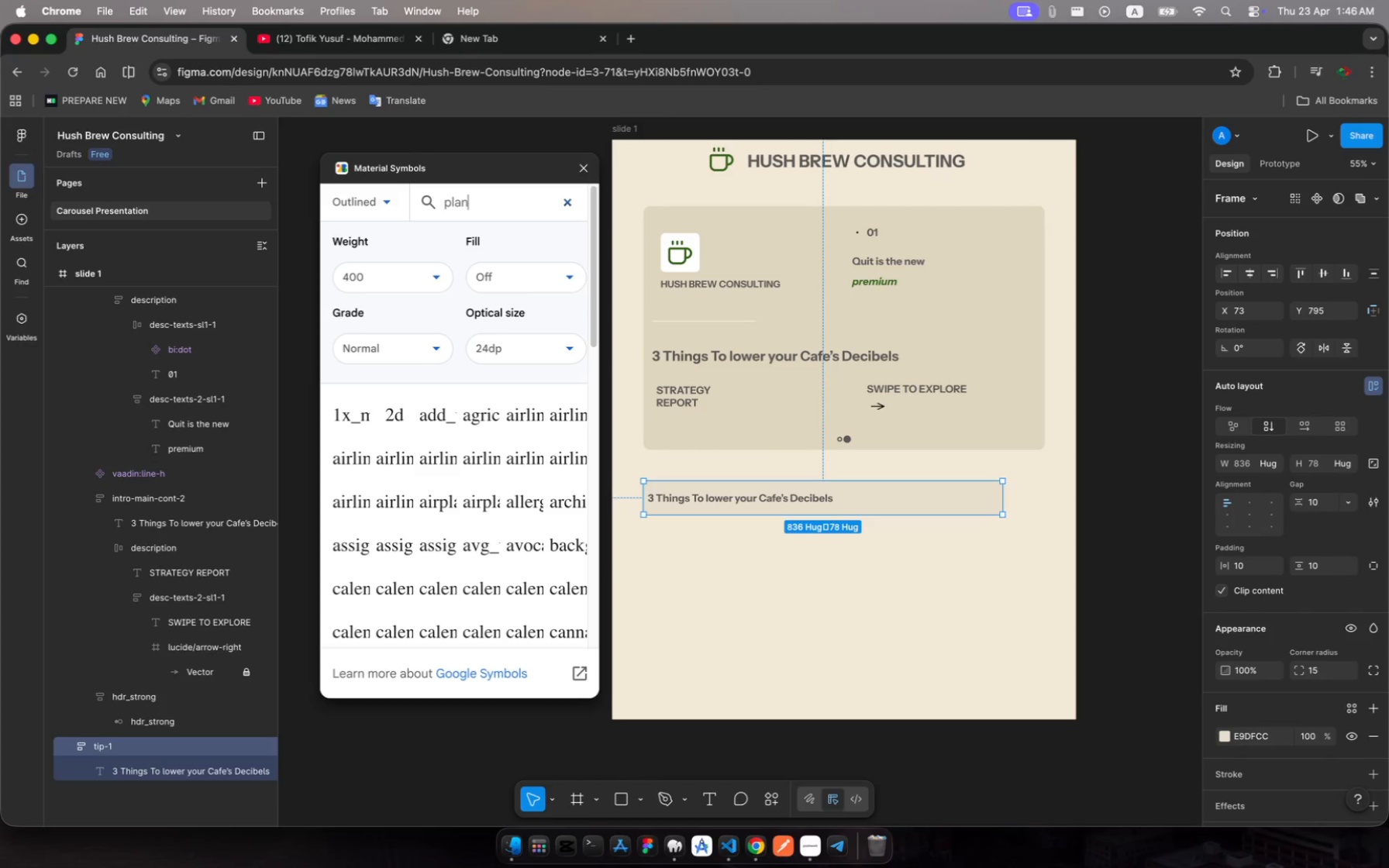 
wait(20.04)
 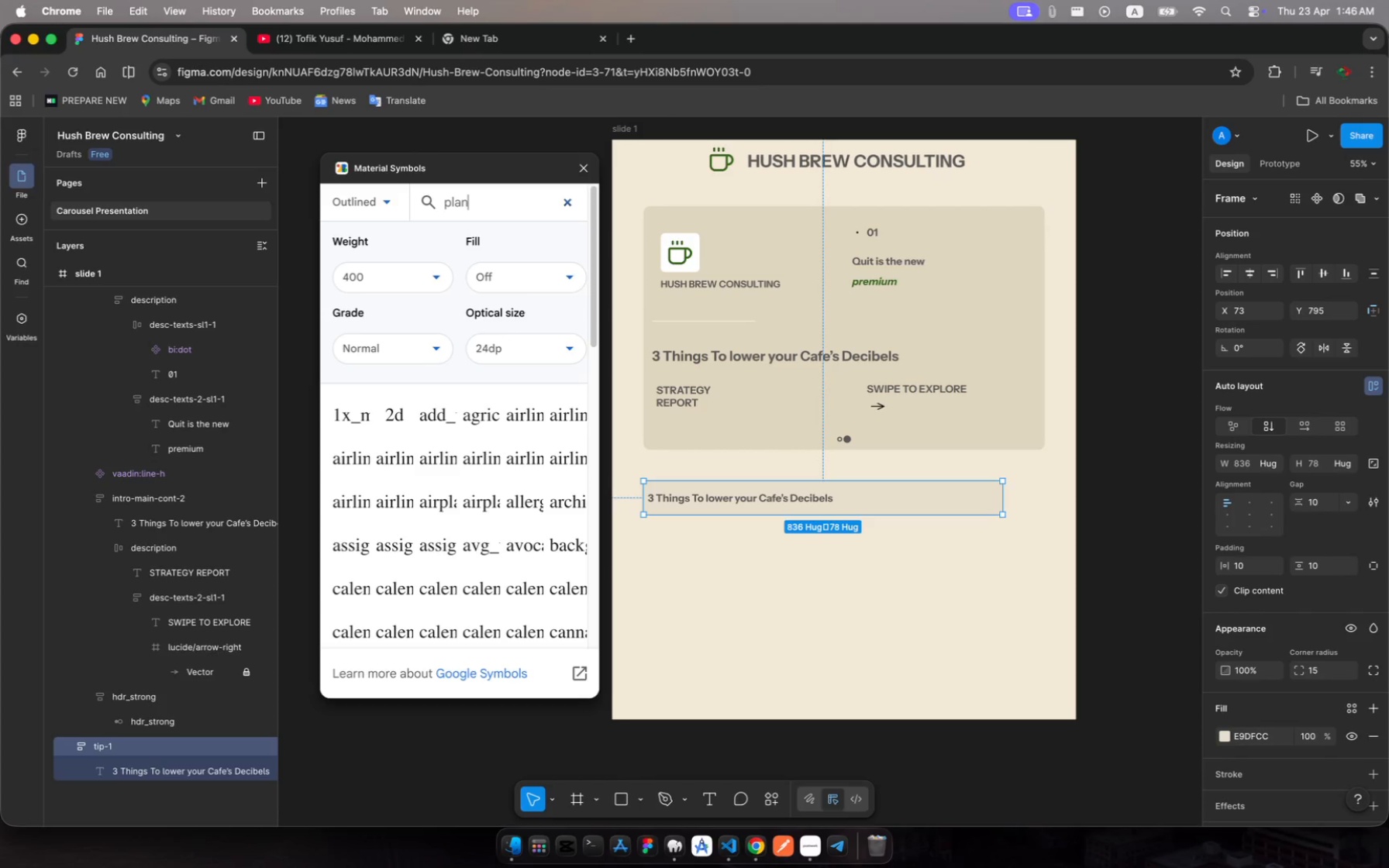 
scroll: coordinate [429, 490], scroll_direction: up, amount: 127.0
 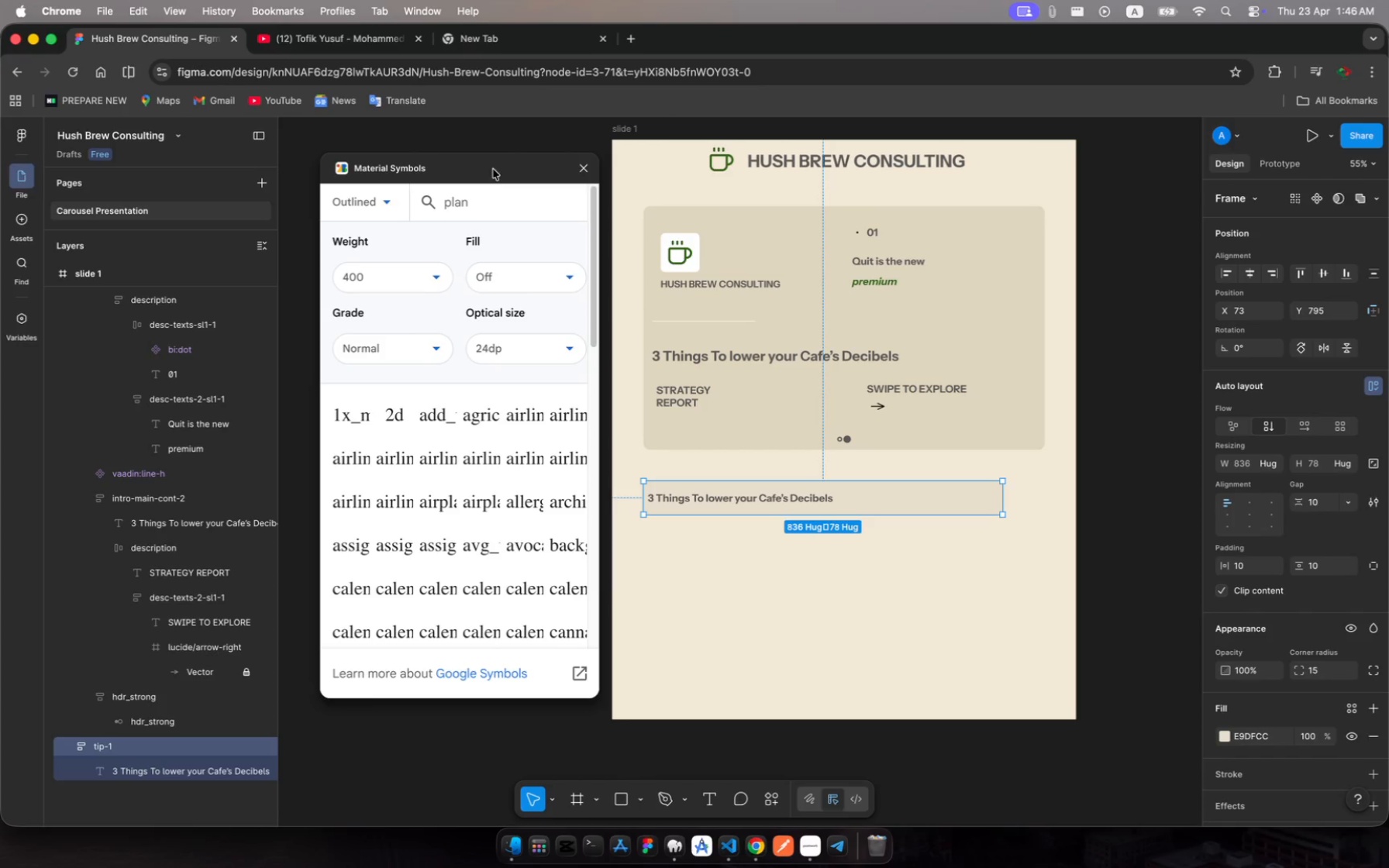 
left_click([481, 194])
 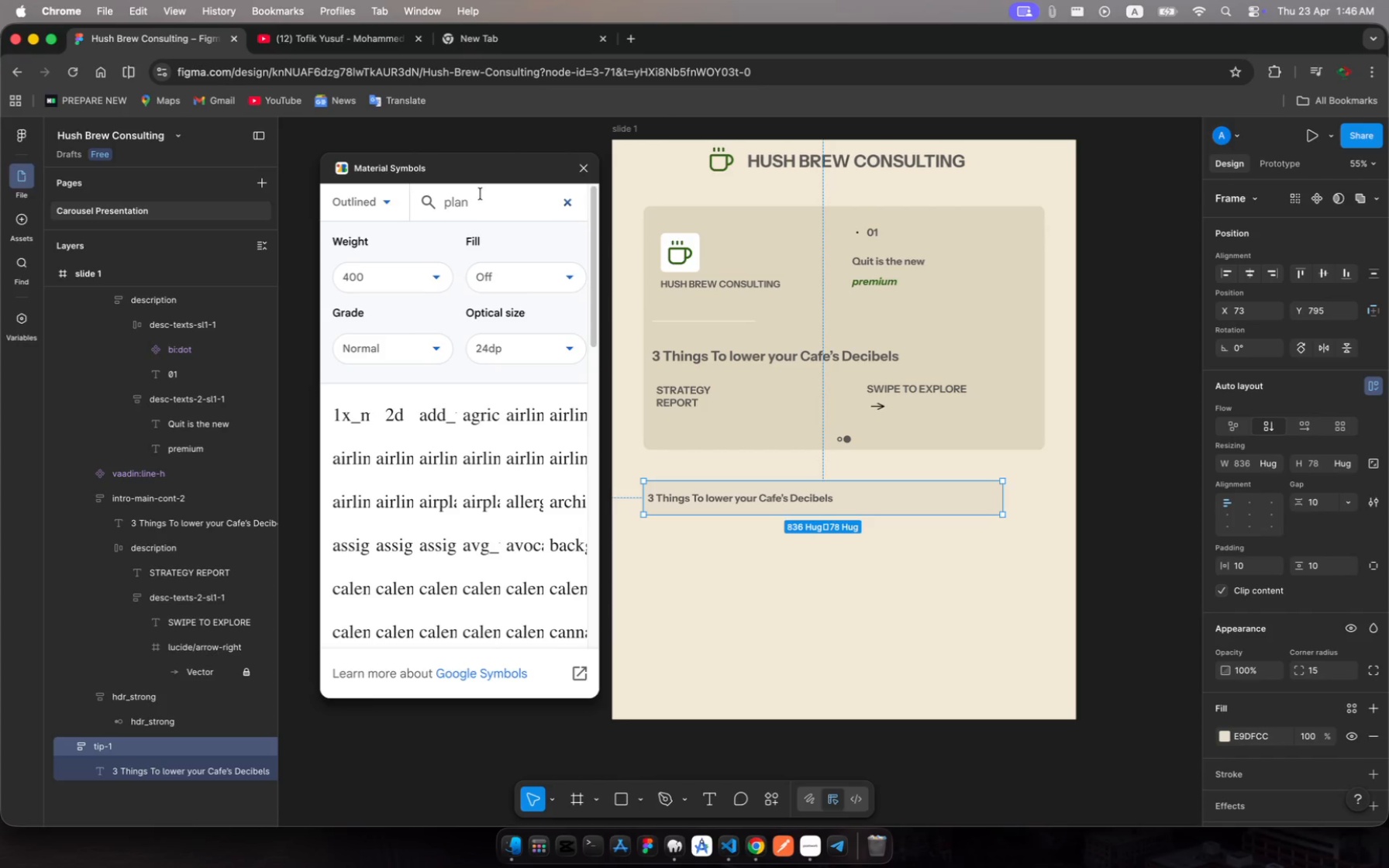 
key(Enter)
 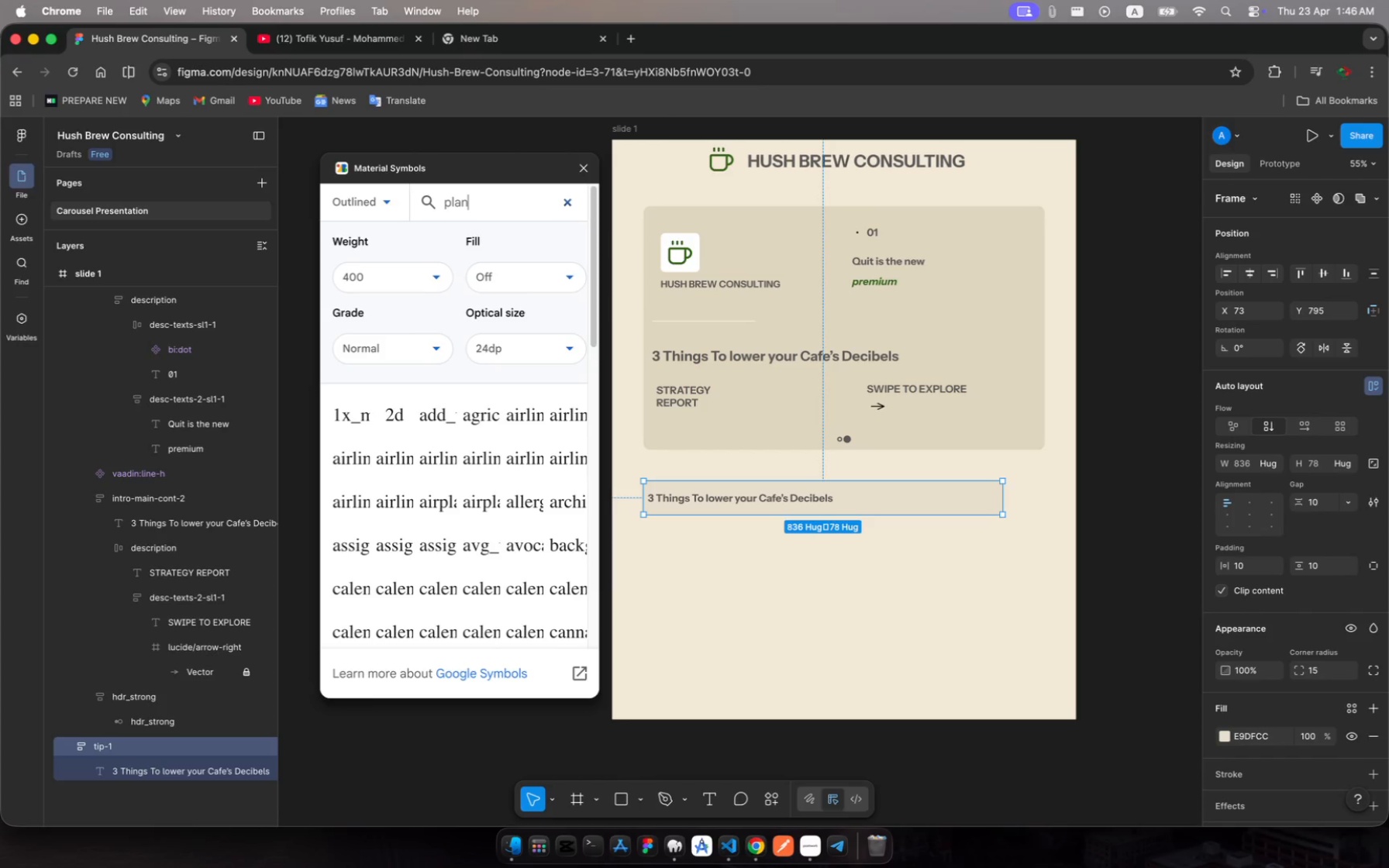 
key(Enter)
 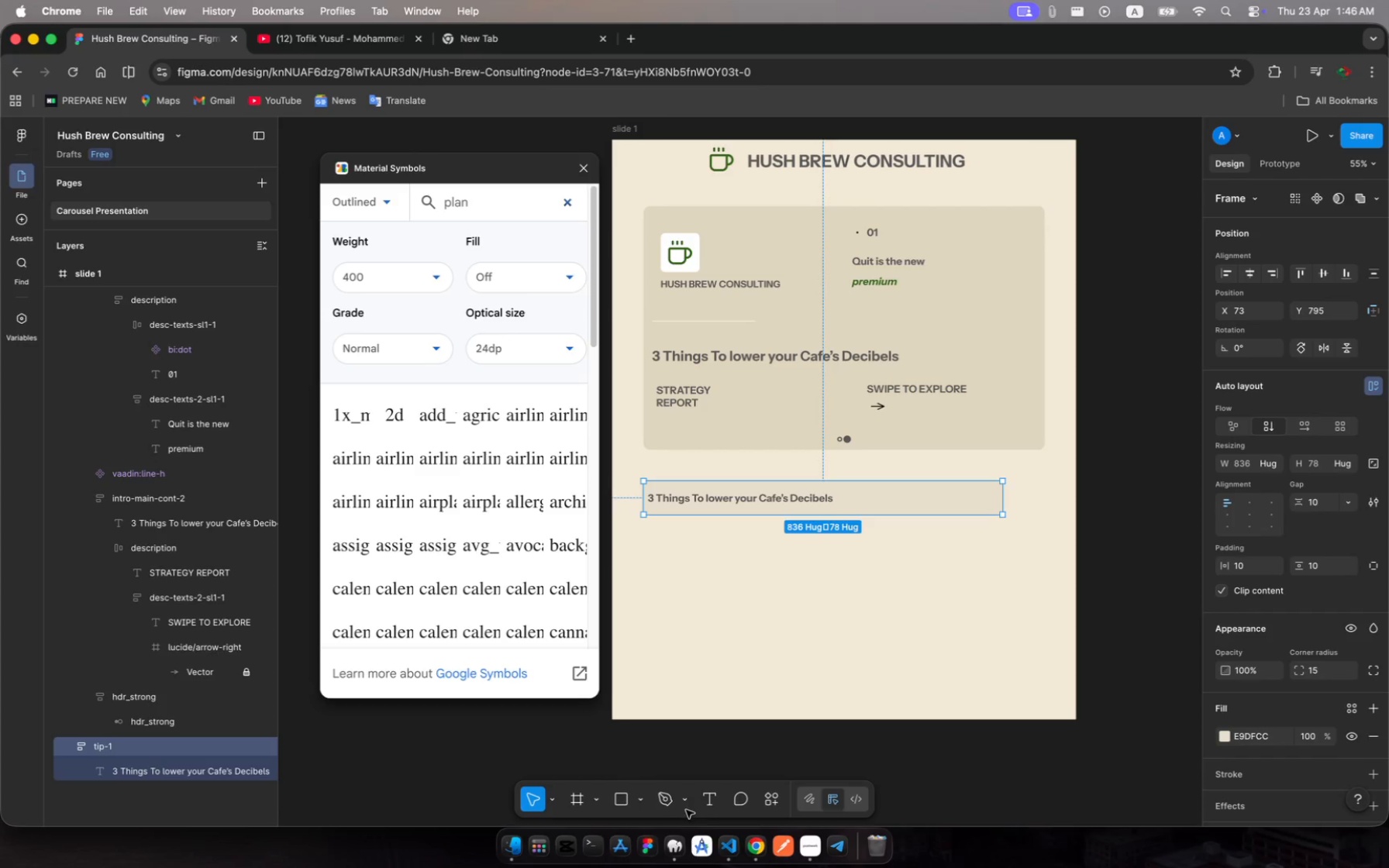 
mouse_move([725, 797])
 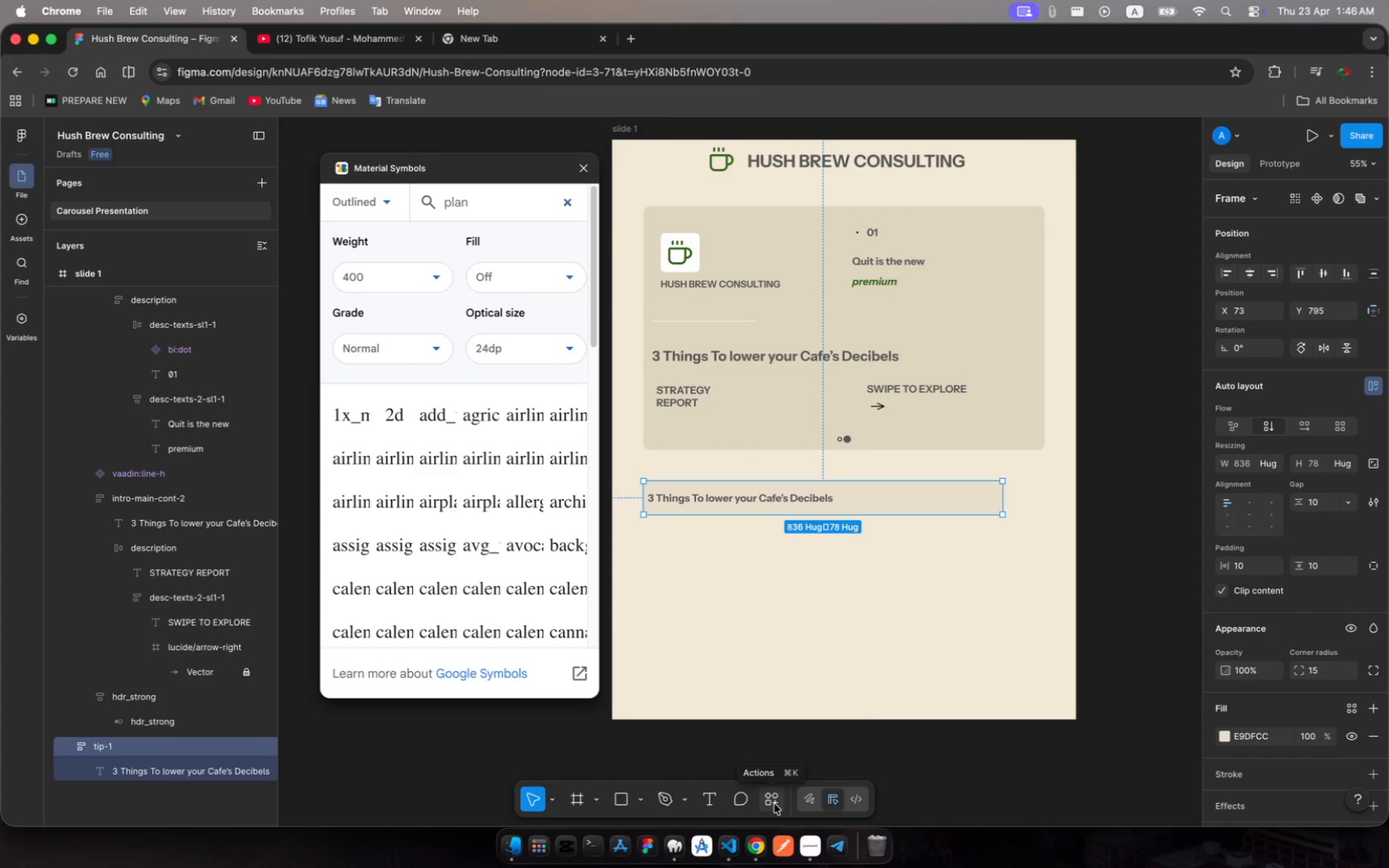 
left_click([774, 804])
 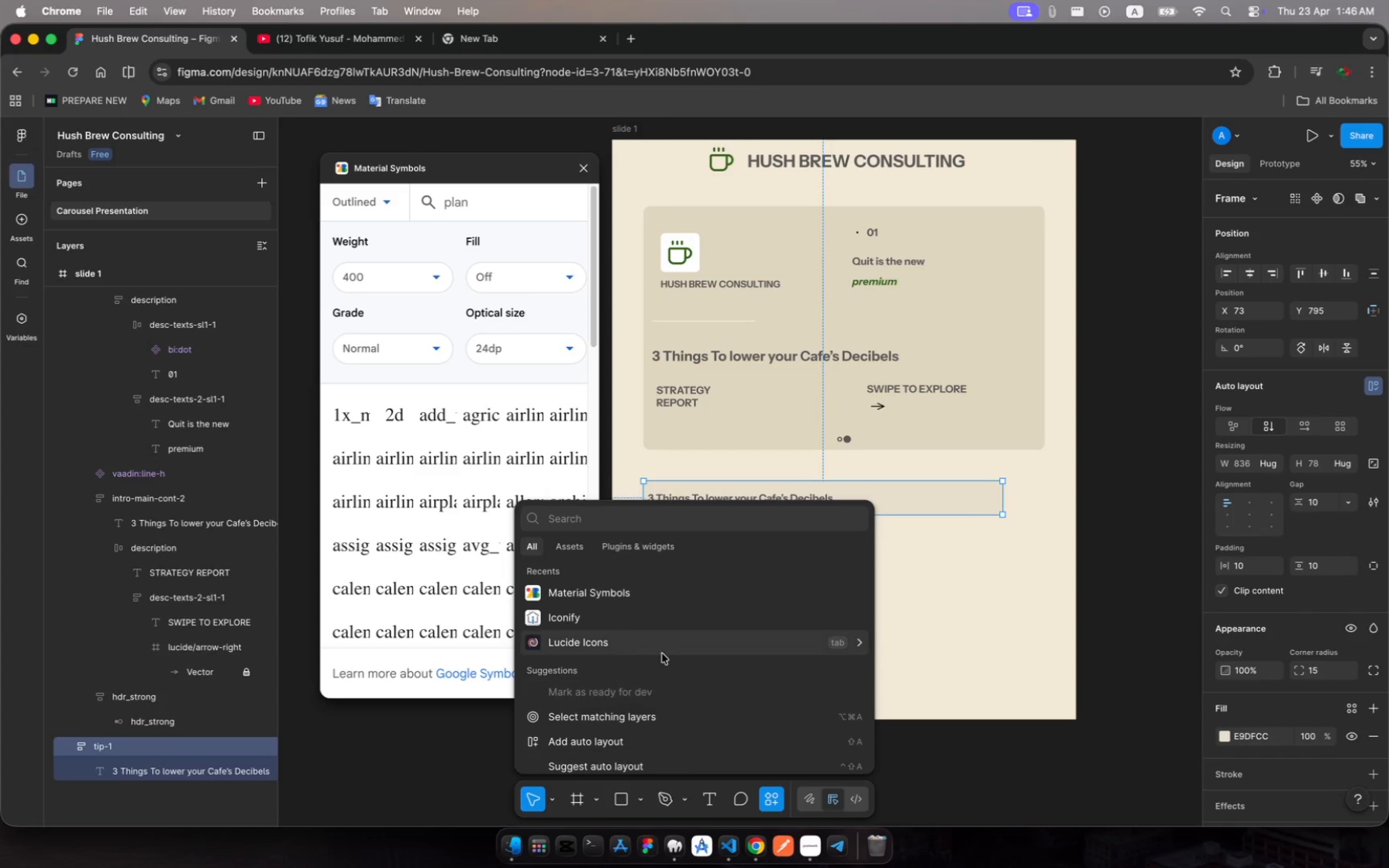 
left_click([644, 643])
 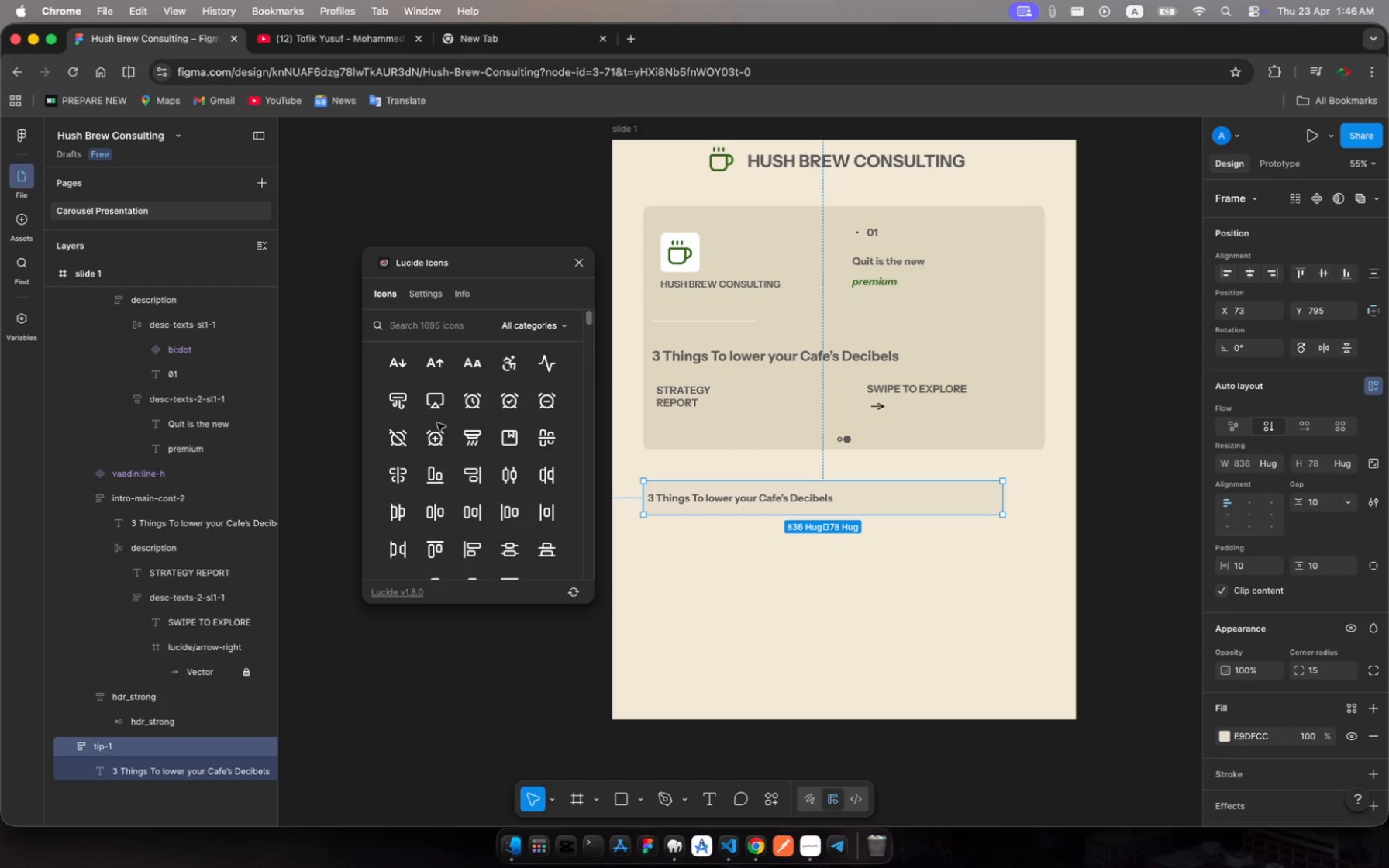 
left_click([434, 326])
 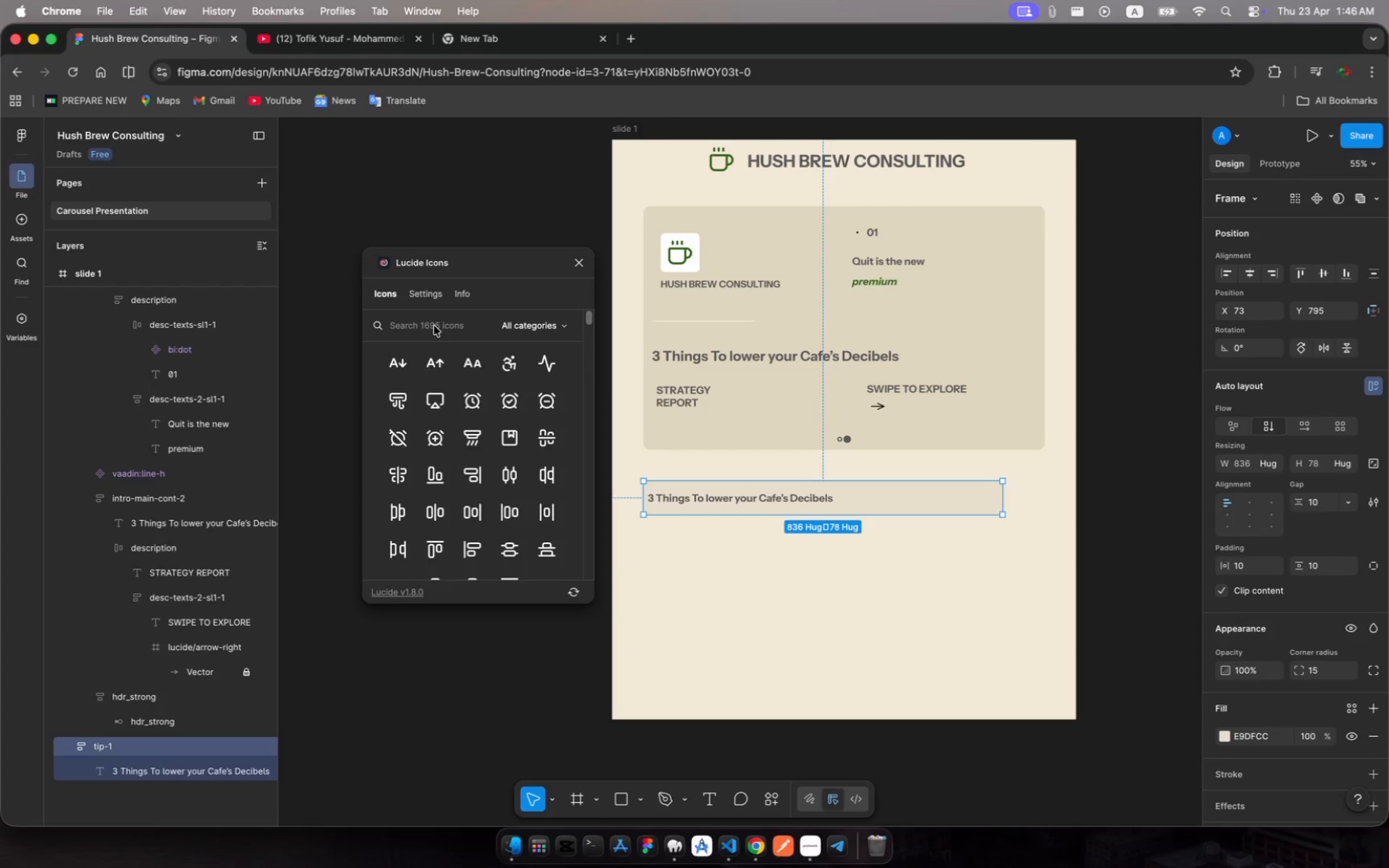 
type(plan)
 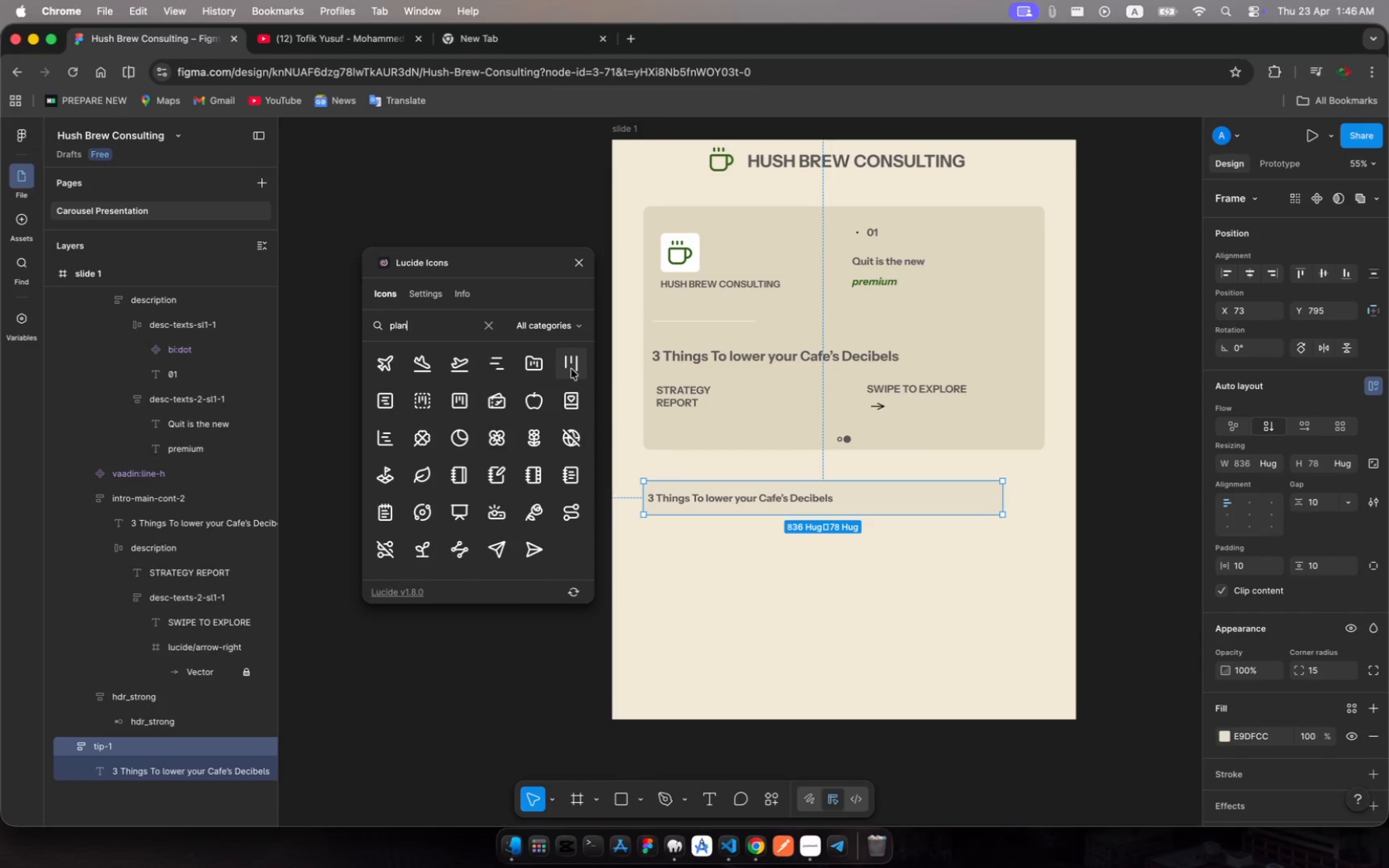 
left_click([574, 369])
 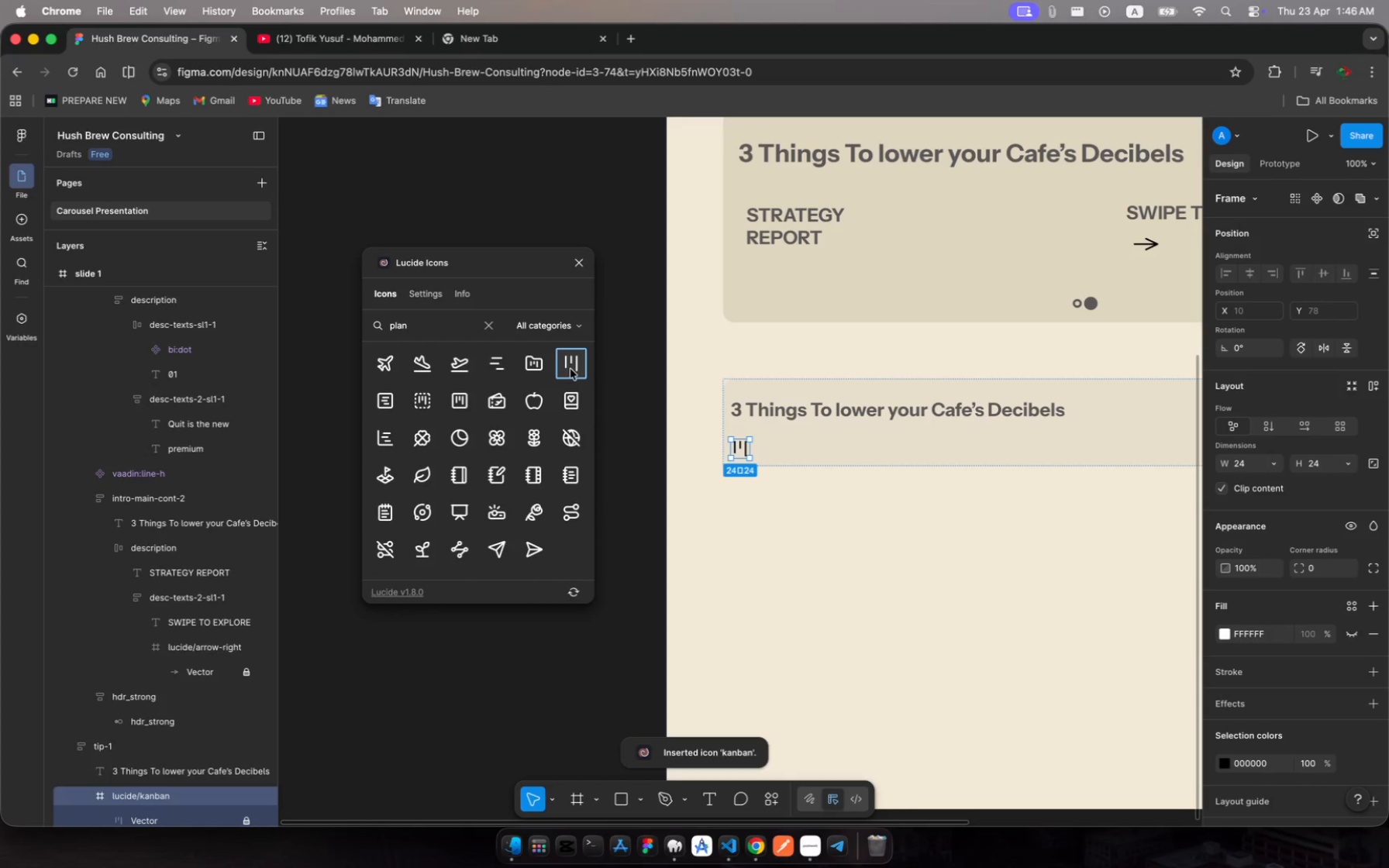 
scroll: coordinate [142, 591], scroll_direction: down, amount: 24.0
 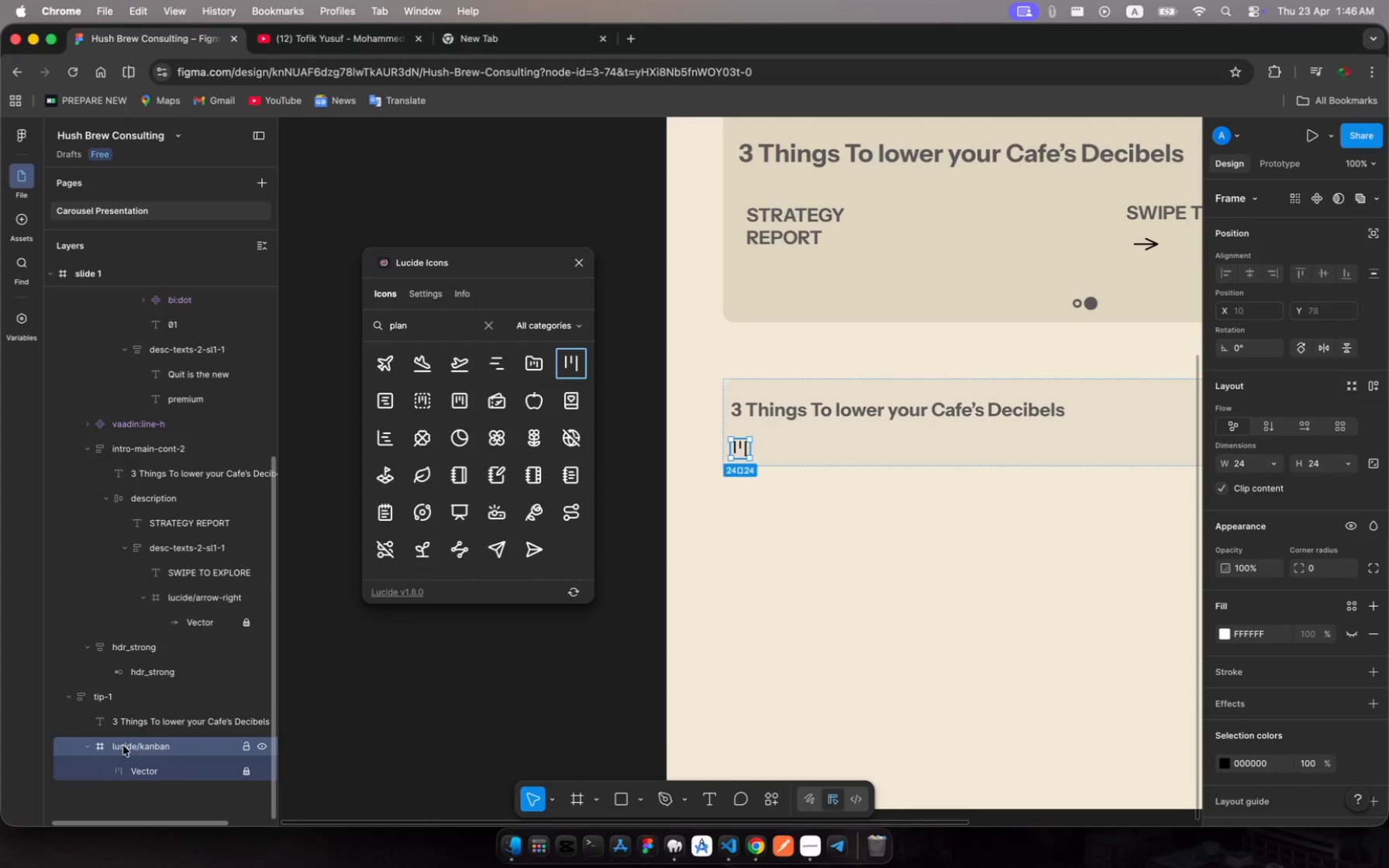 
left_click_drag(start_coordinate=[126, 740], to_coordinate=[133, 708])
 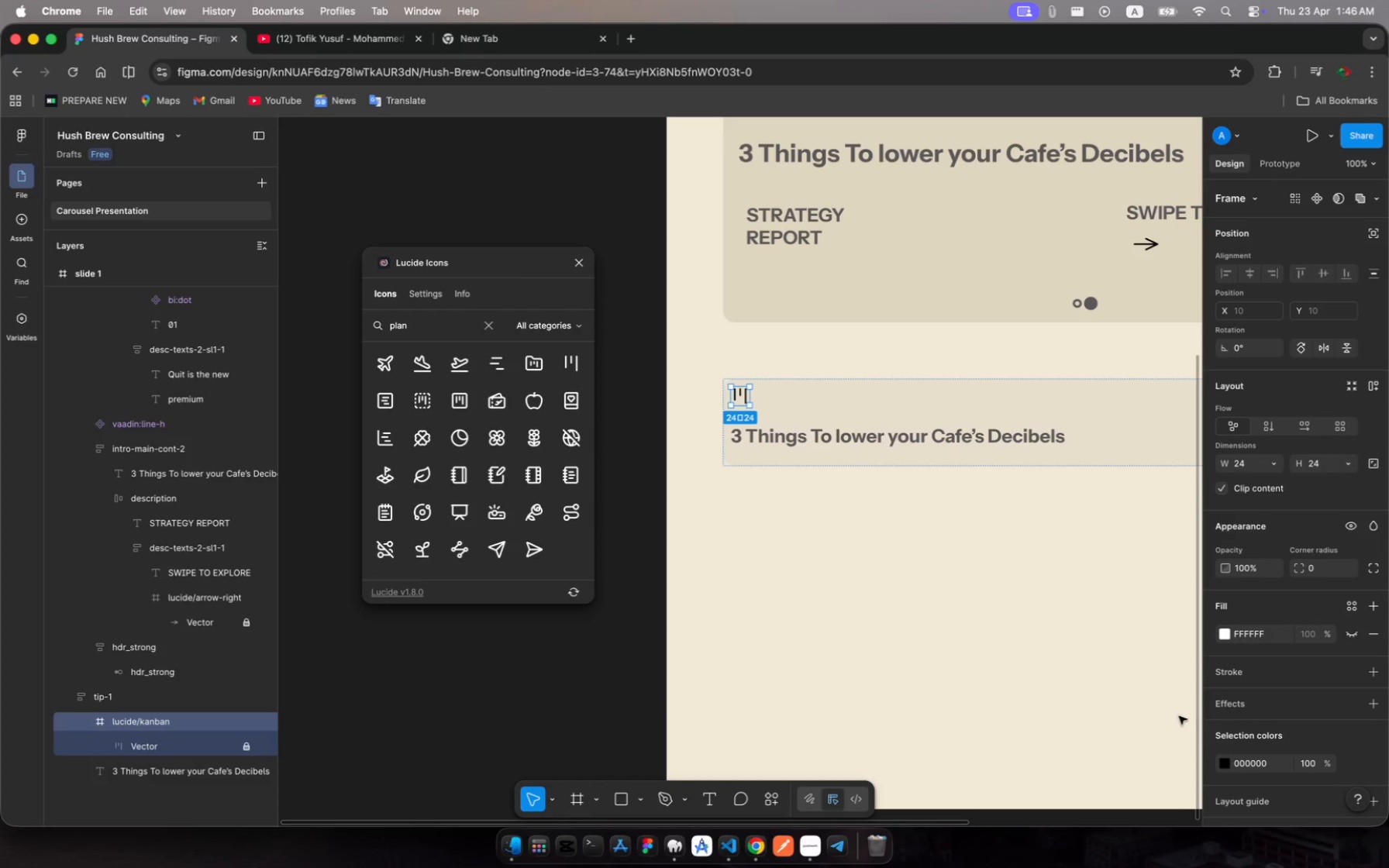 
wait(7.49)
 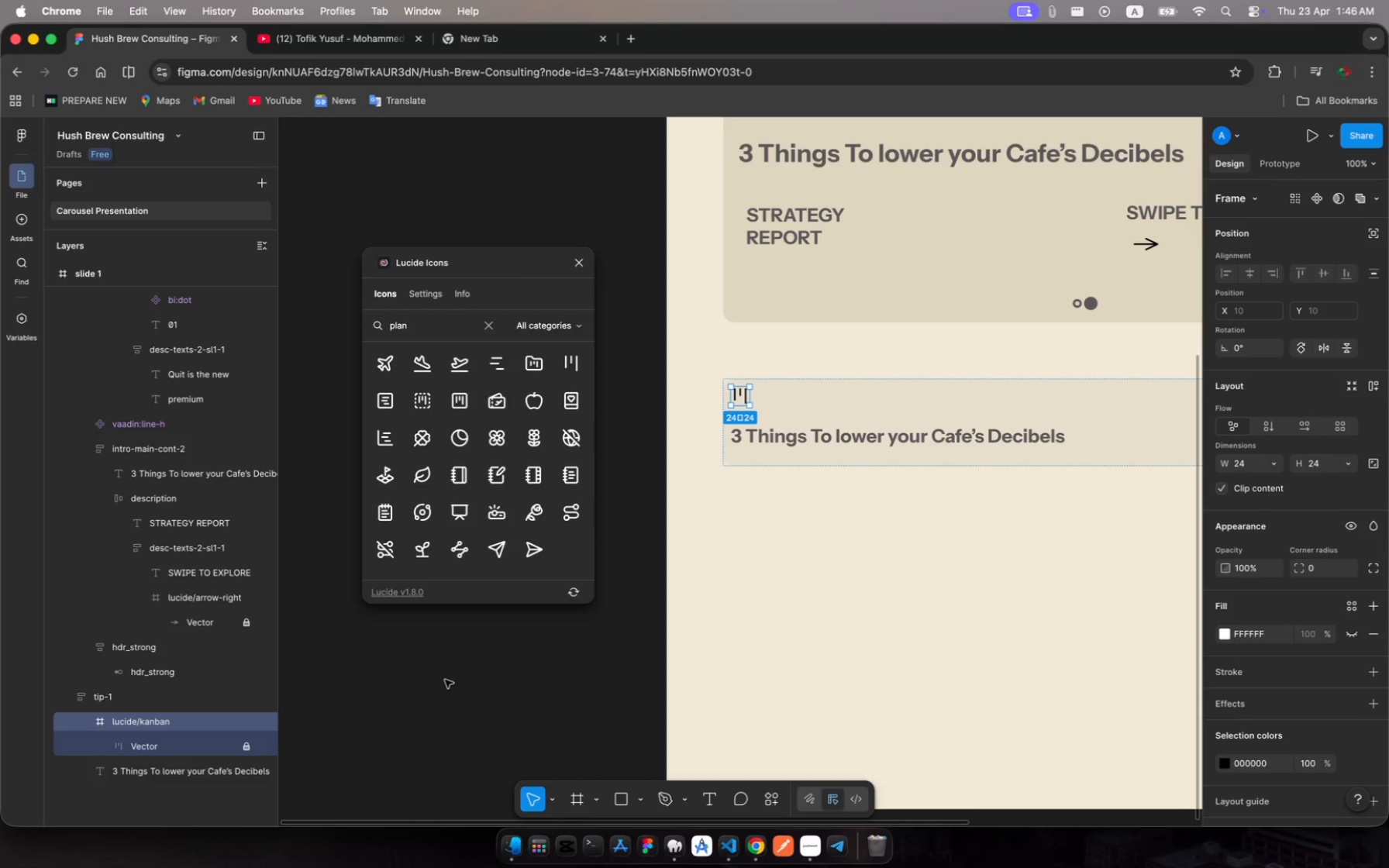 
left_click_drag(start_coordinate=[742, 407], to_coordinate=[750, 368])
 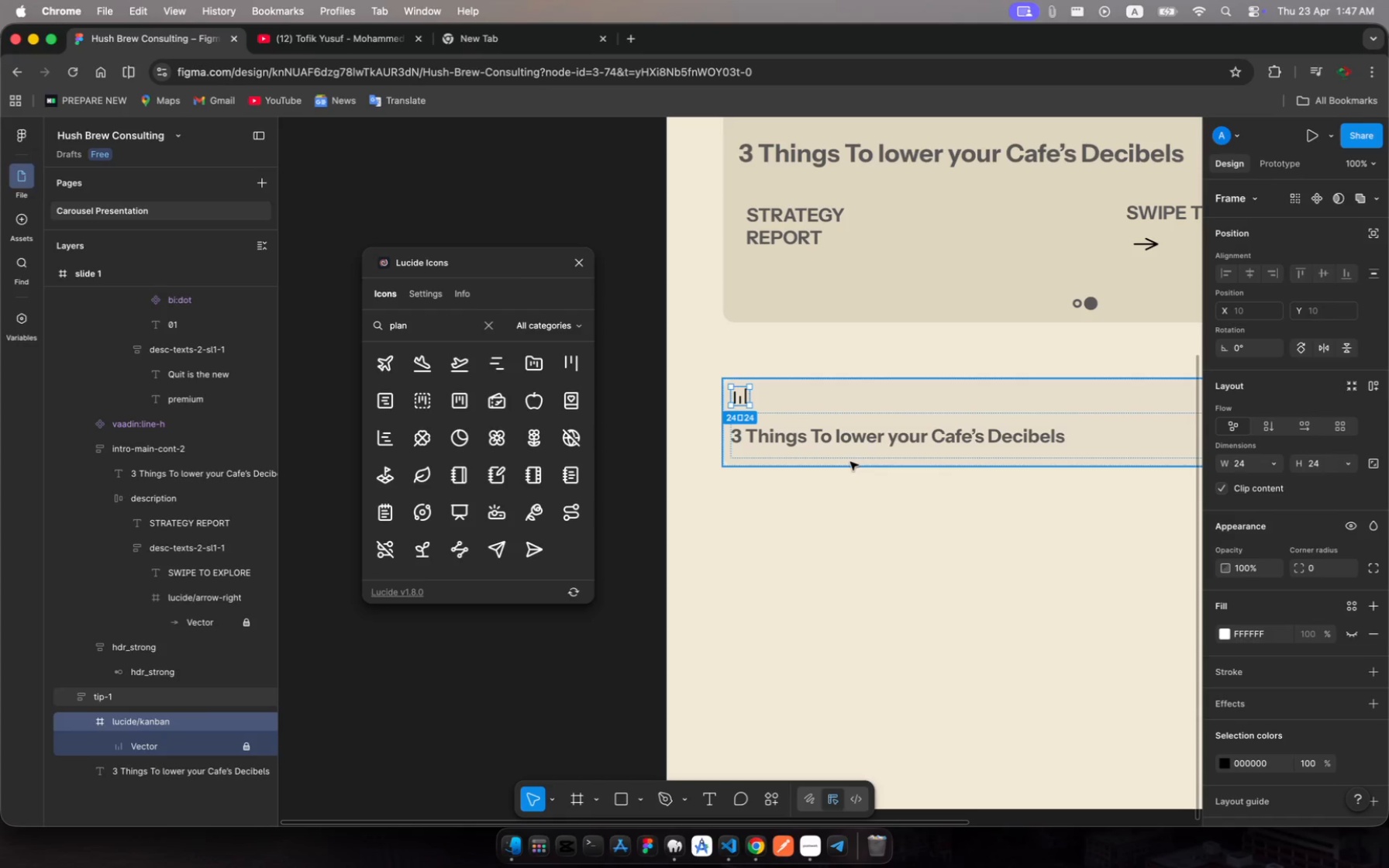 
wait(10.51)
 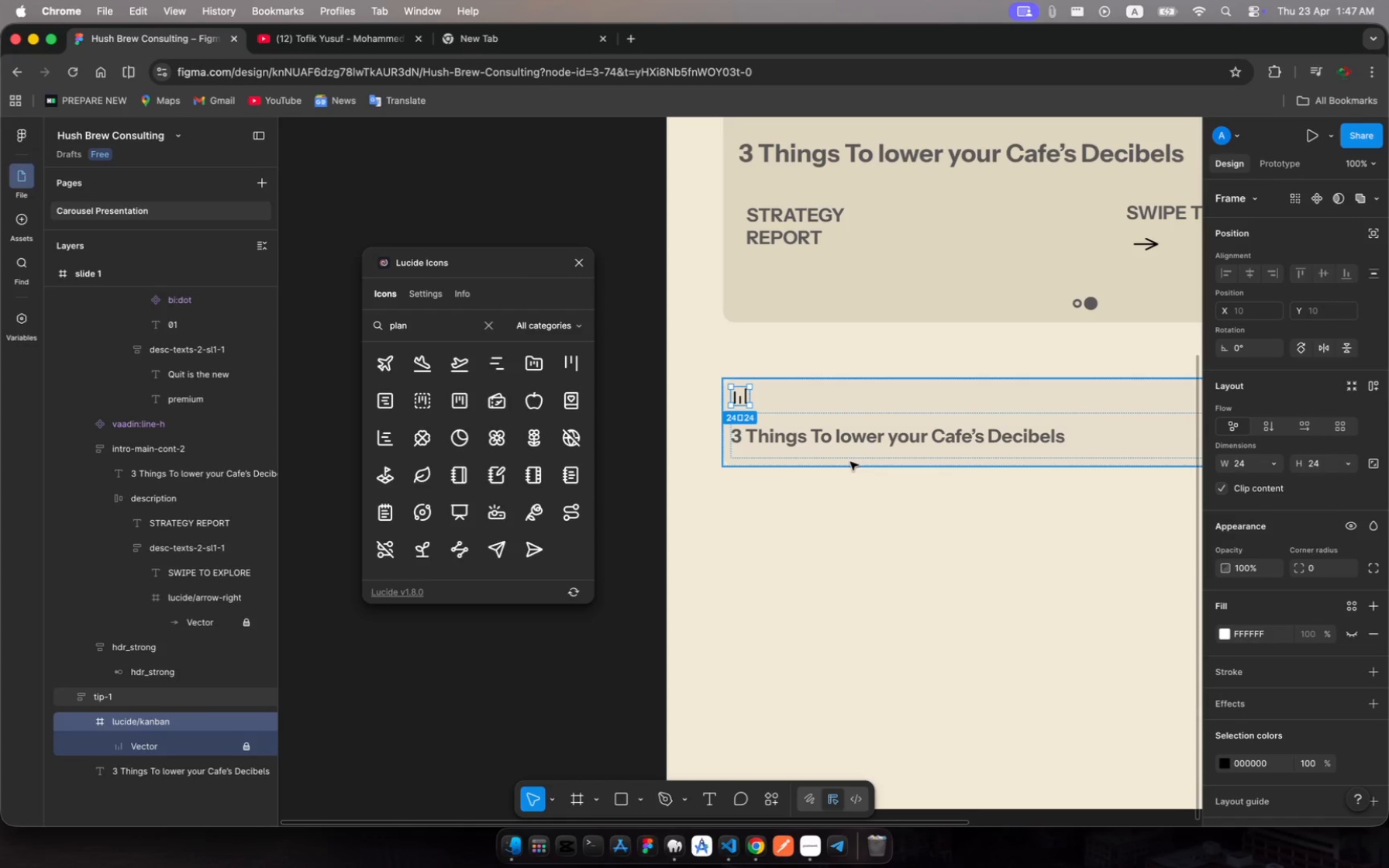 
left_click([883, 444])
 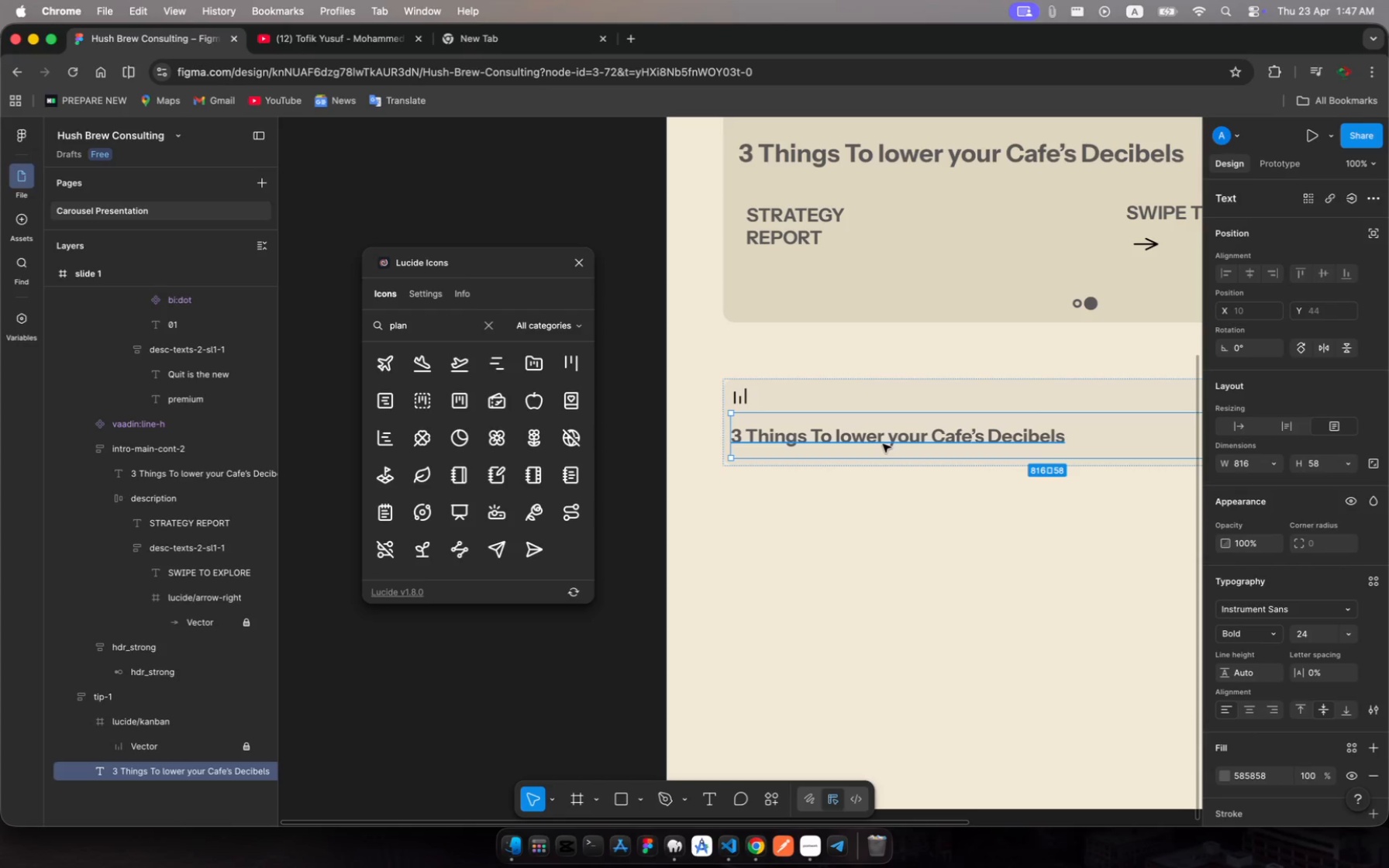 
key(Meta+C)
 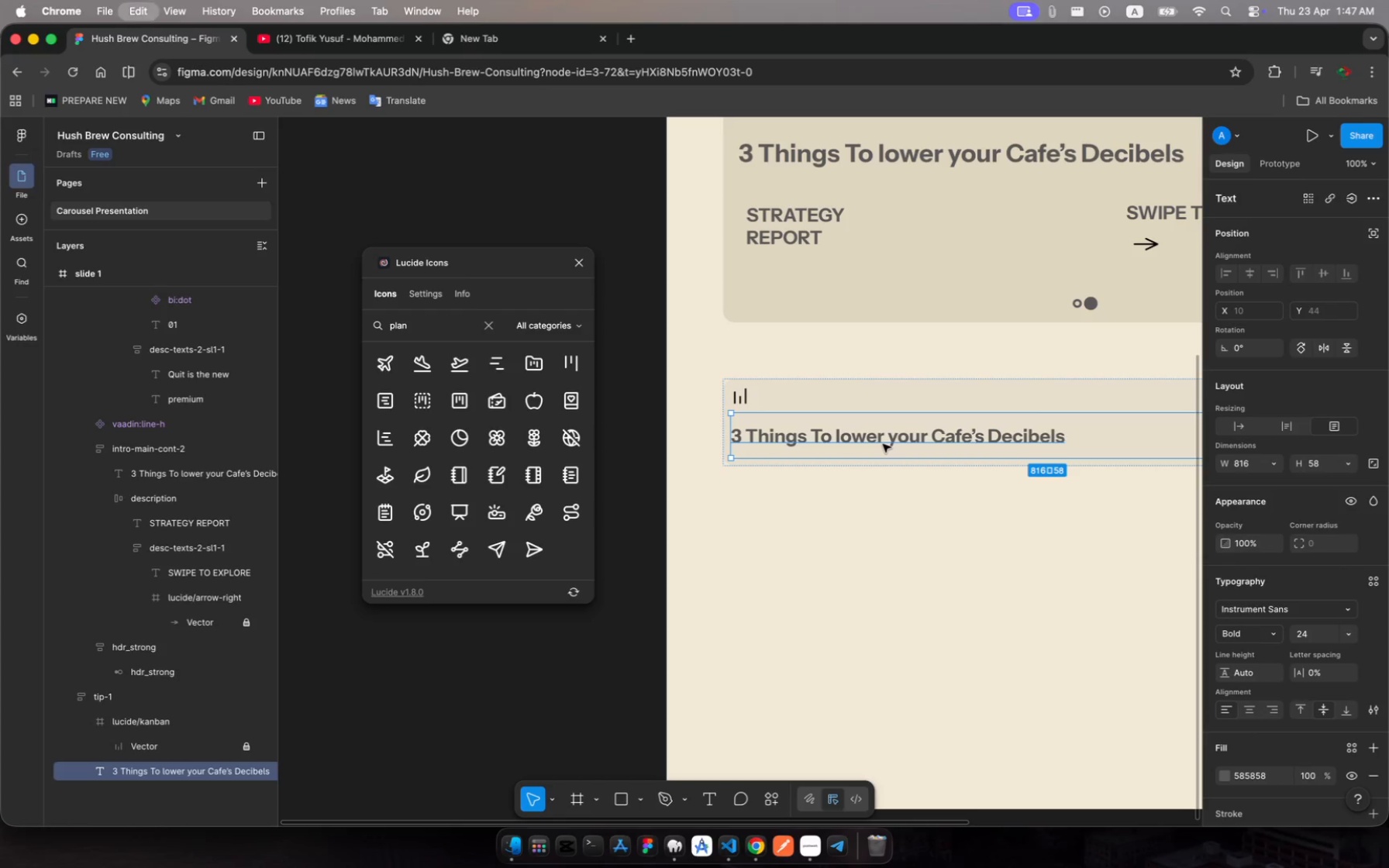 
key(Meta+V)
 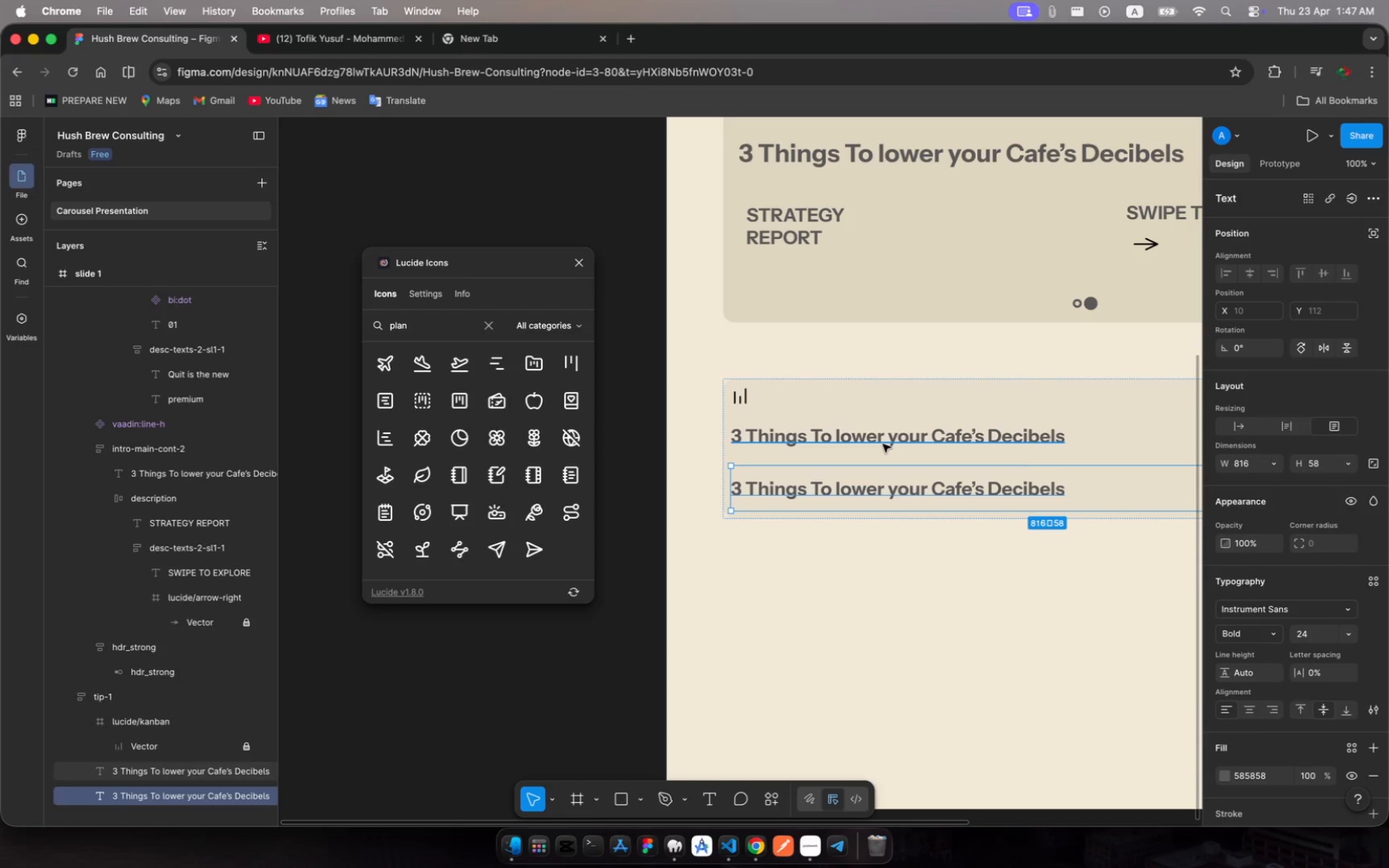 
left_click([883, 444])
 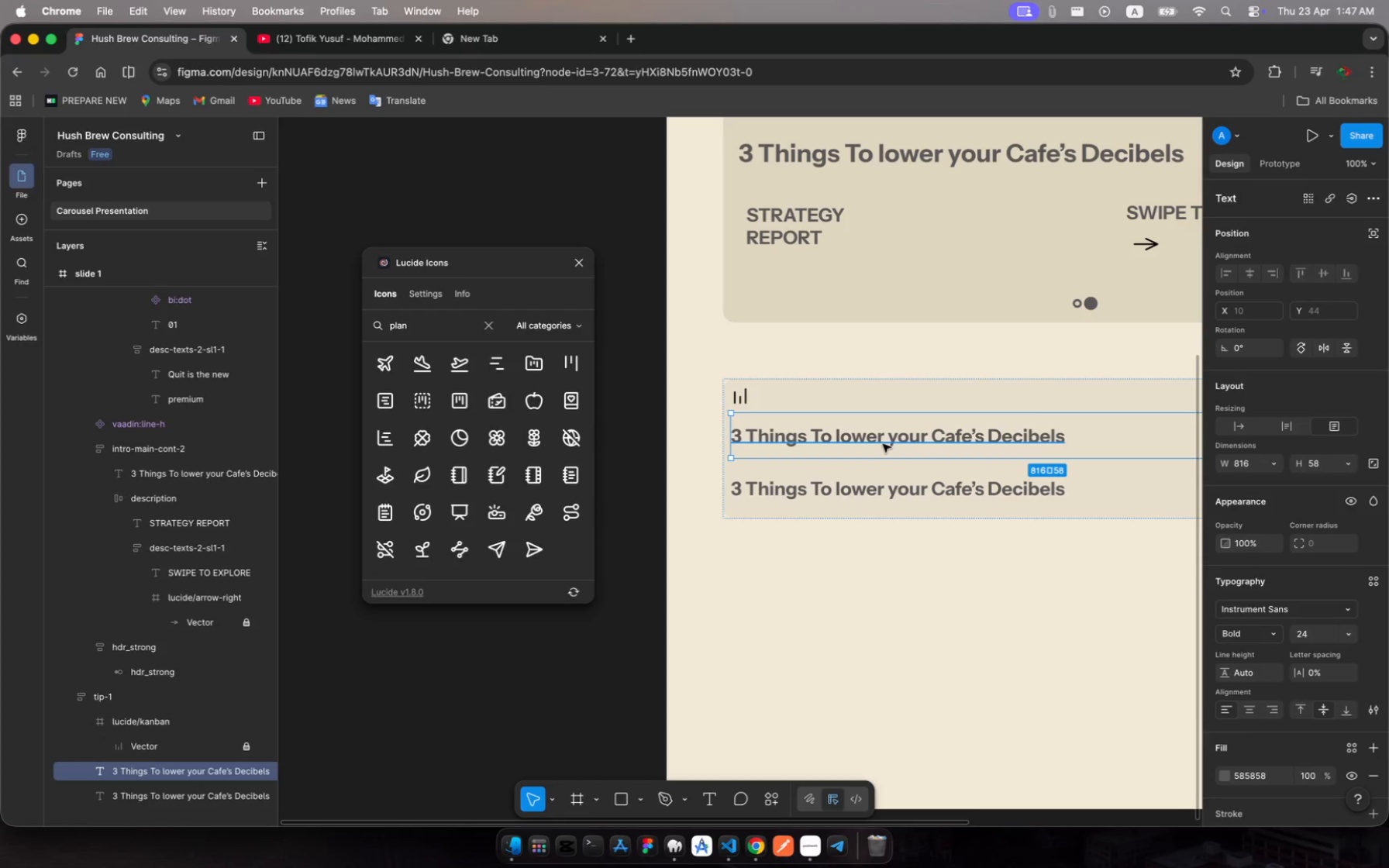 
left_click([887, 480])
 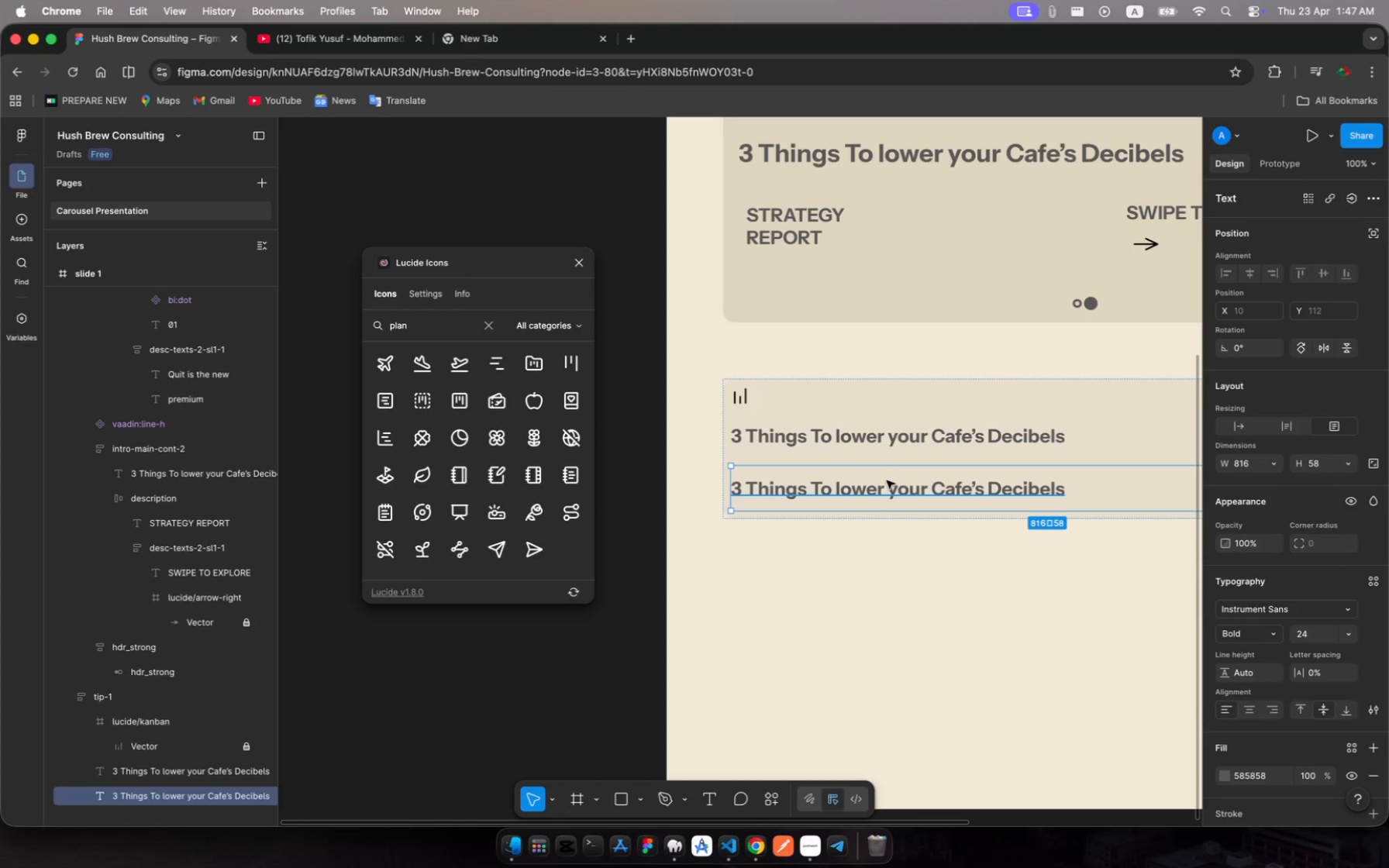 
left_click([887, 480])
 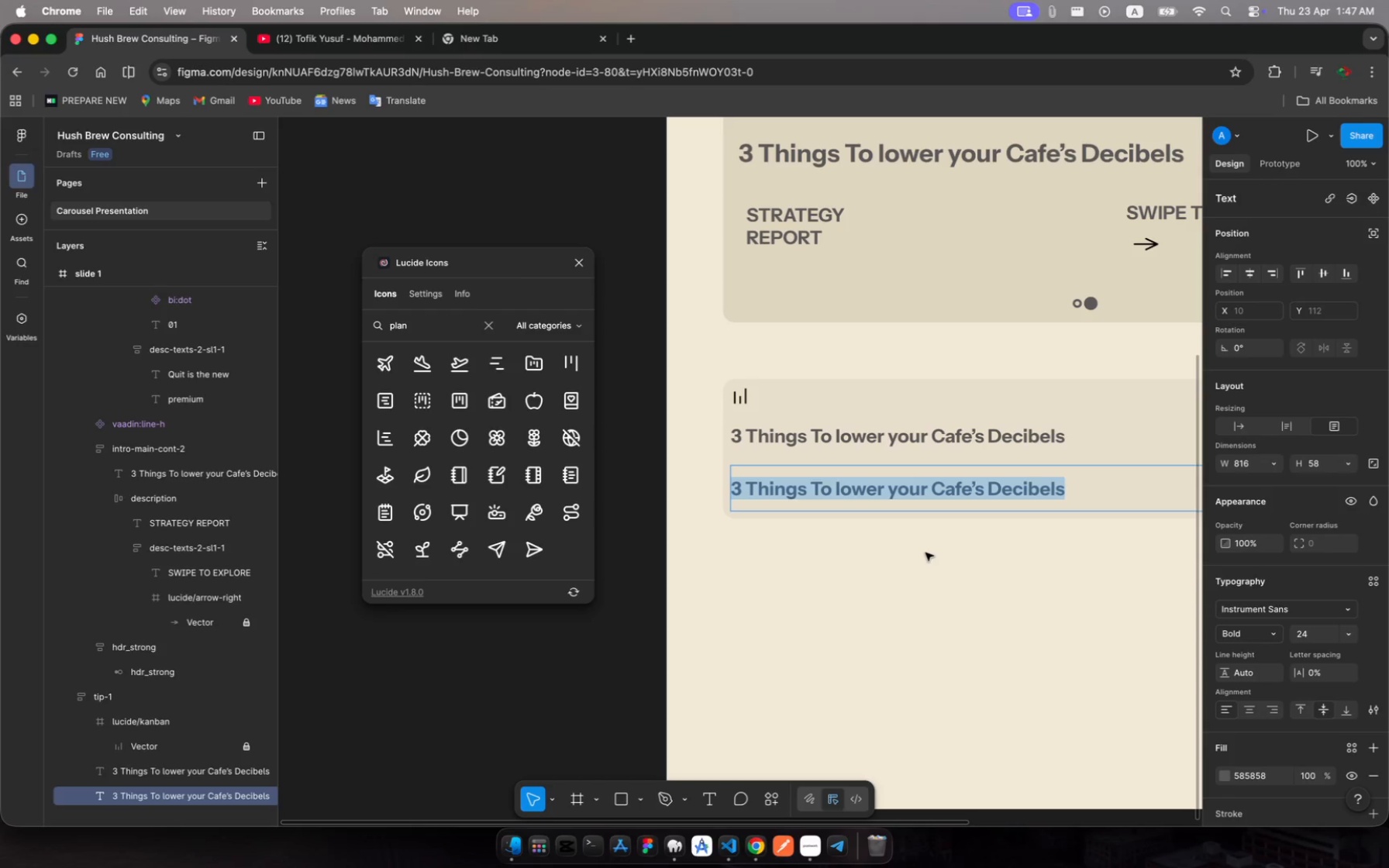 
type(Discover why the )
 